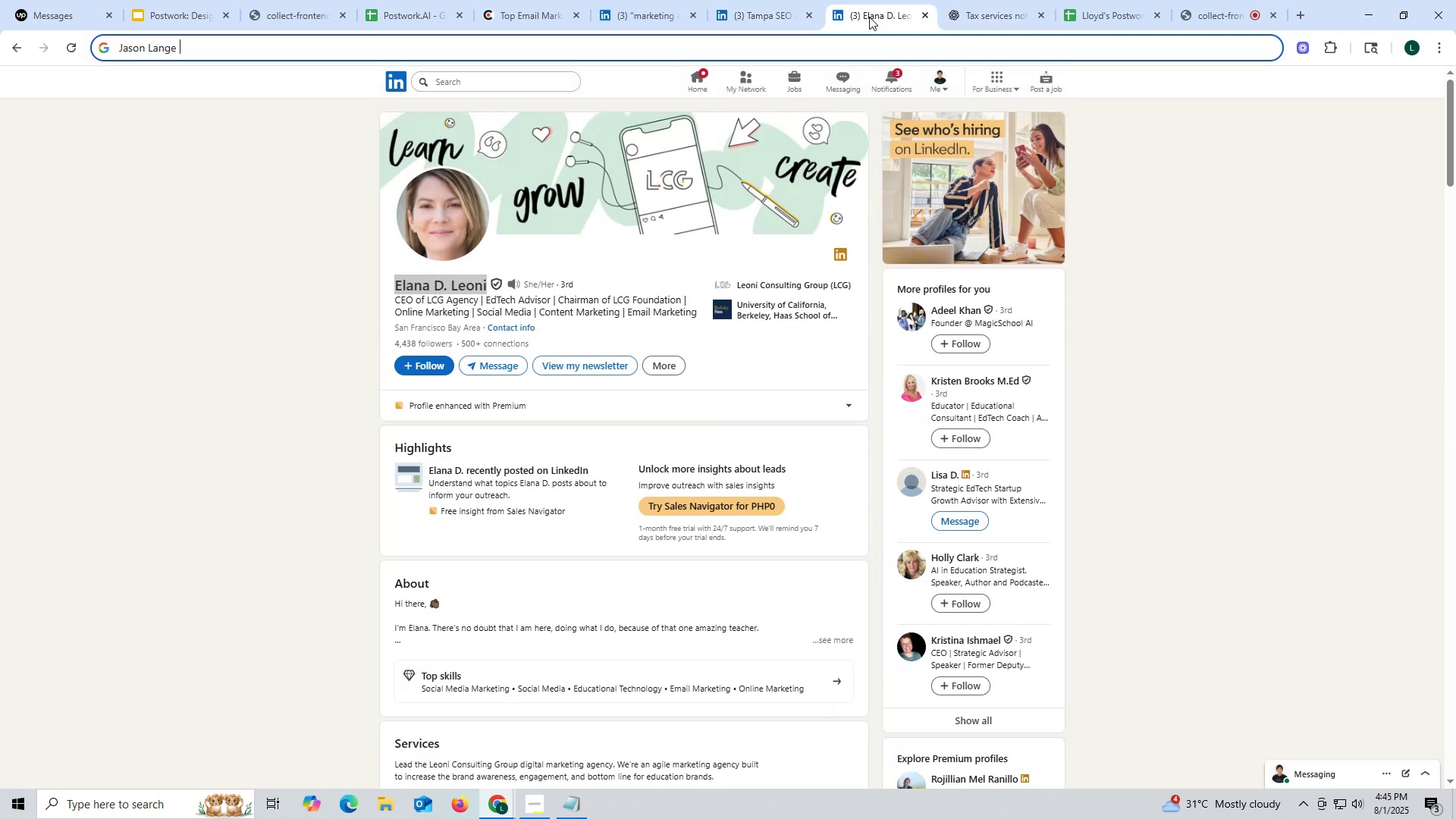 
key(Control+V)
 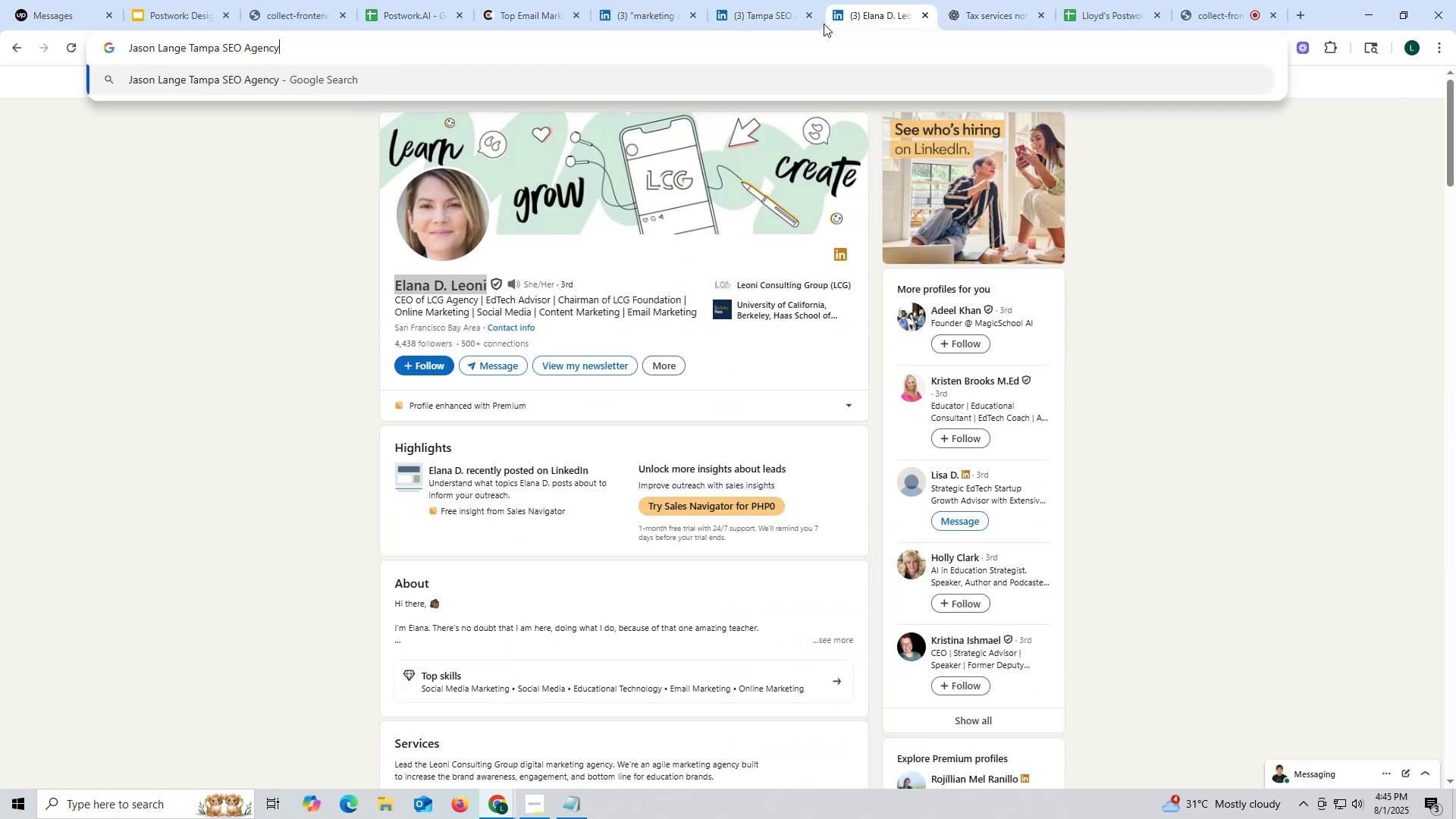 
key(Space)
 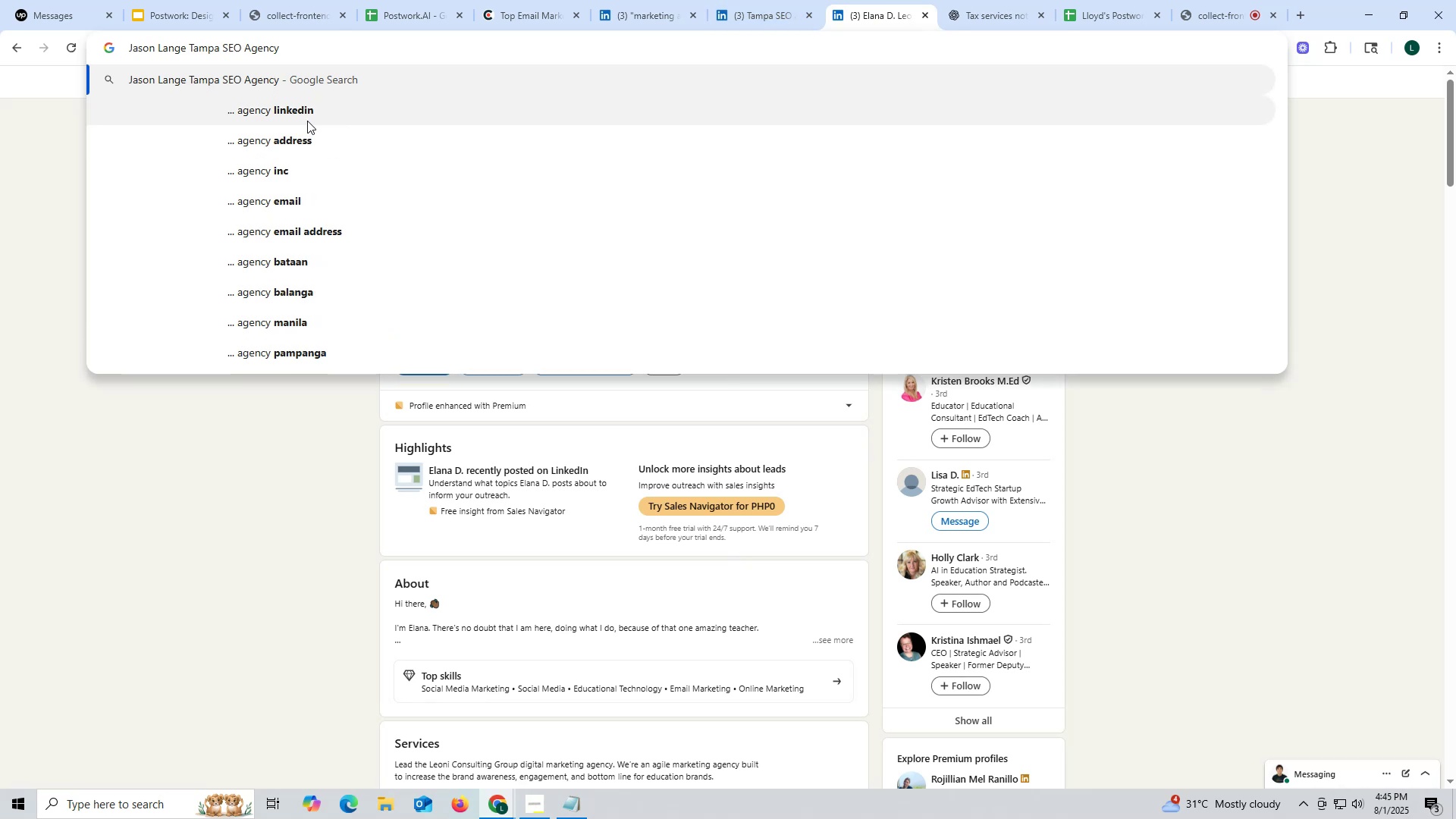 
left_click([307, 117])
 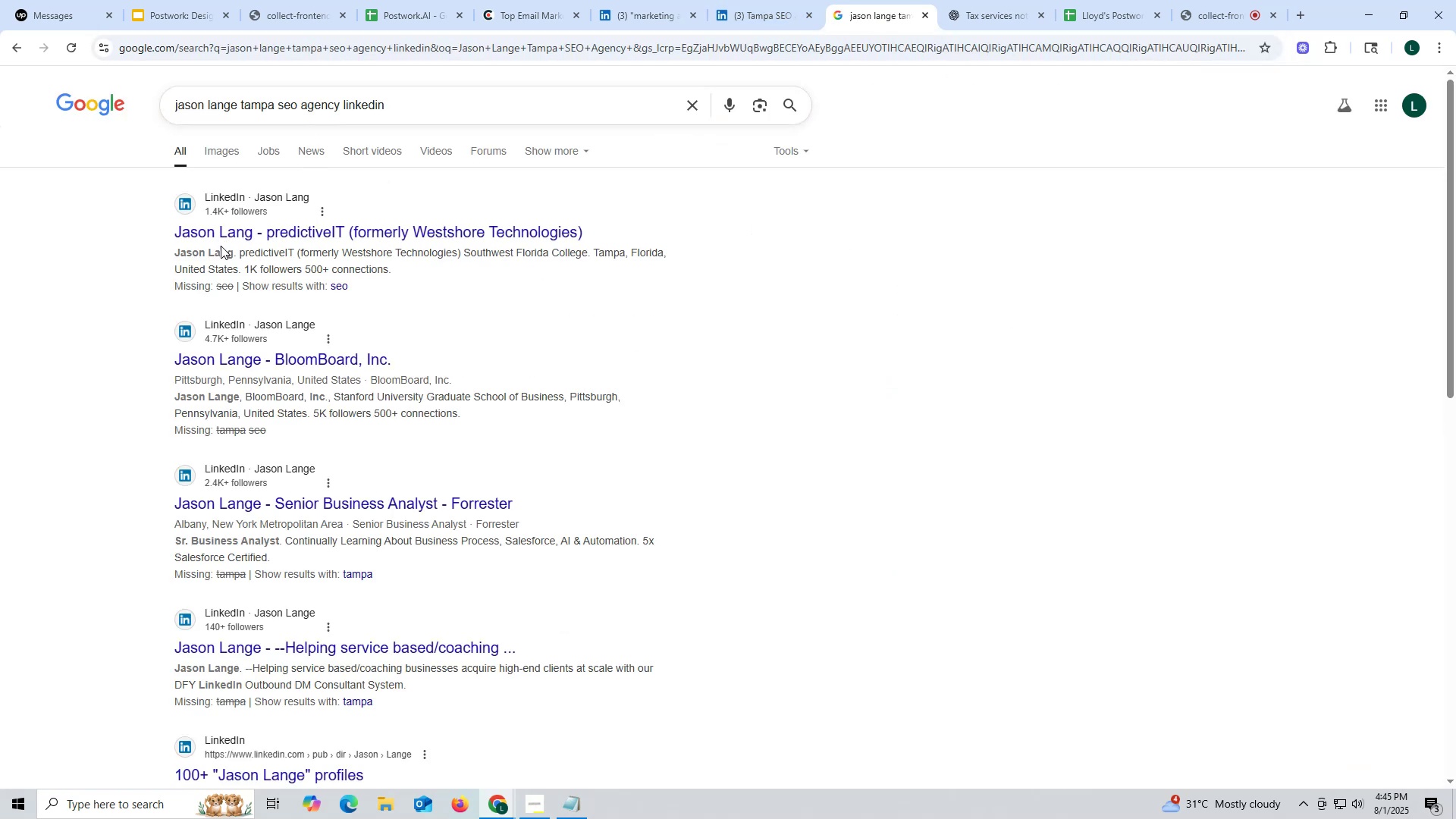 
left_click([273, 231])
 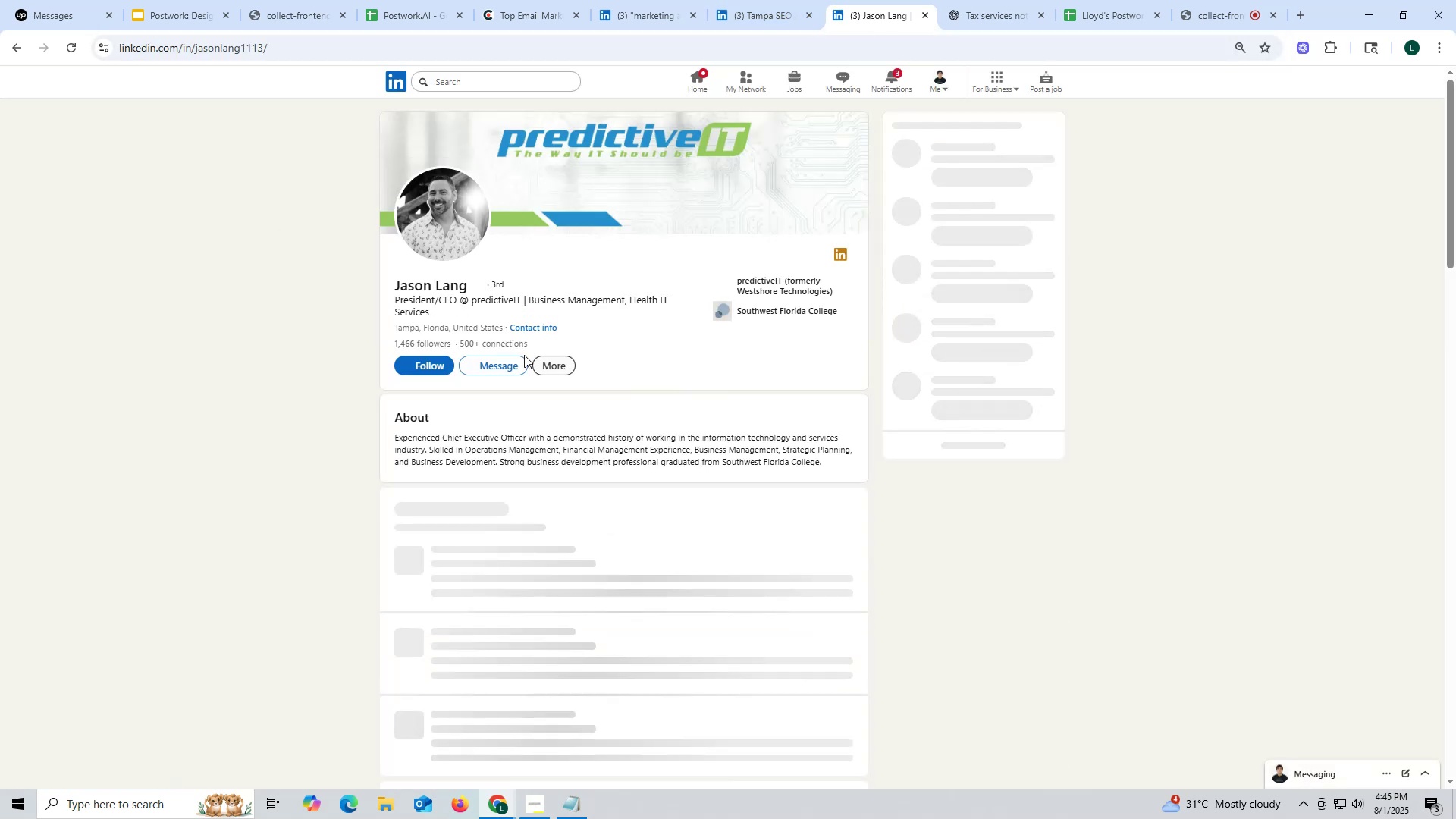 
scroll: coordinate [557, 303], scroll_direction: down, amount: 9.0
 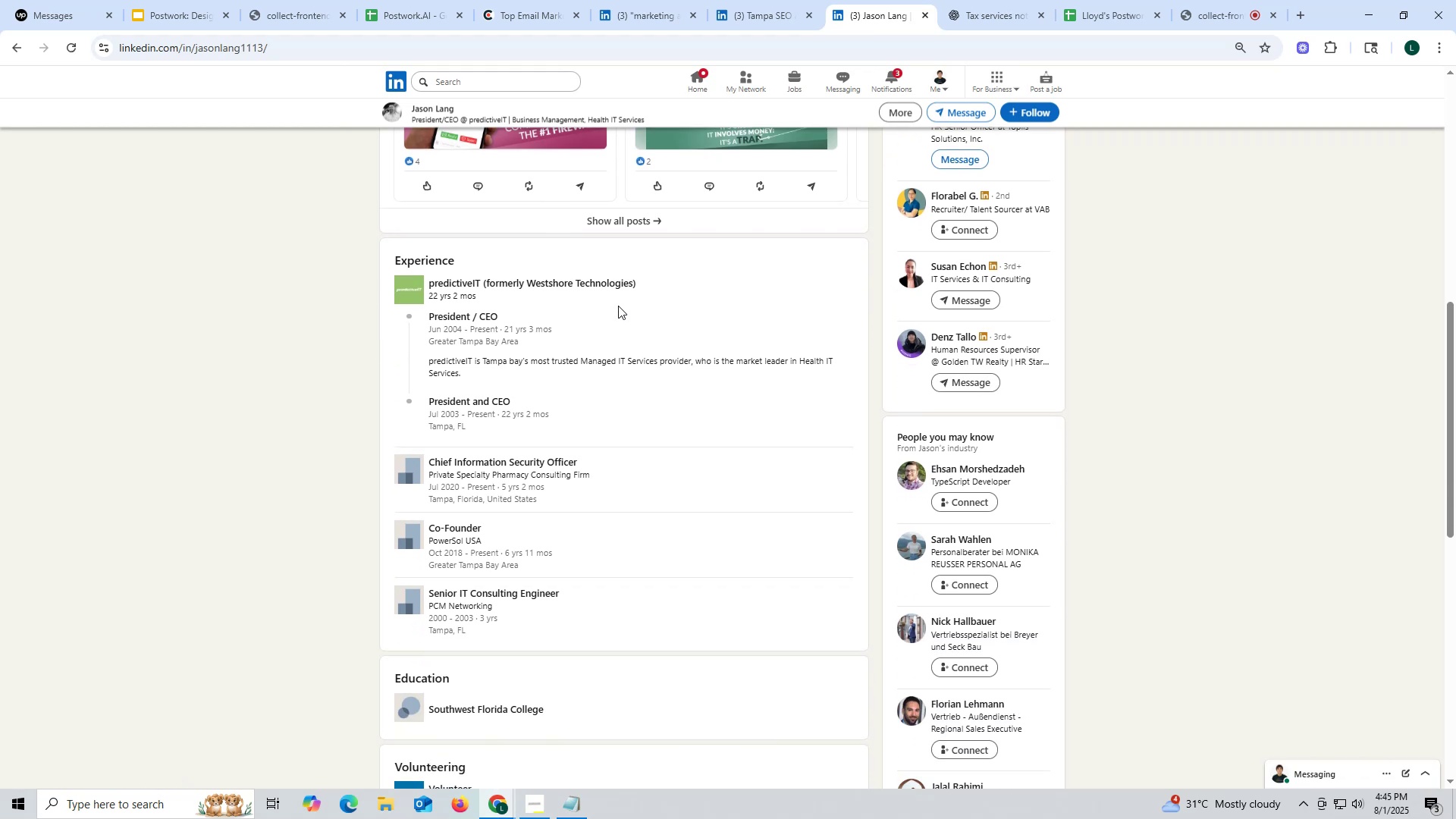 
wait(6.5)
 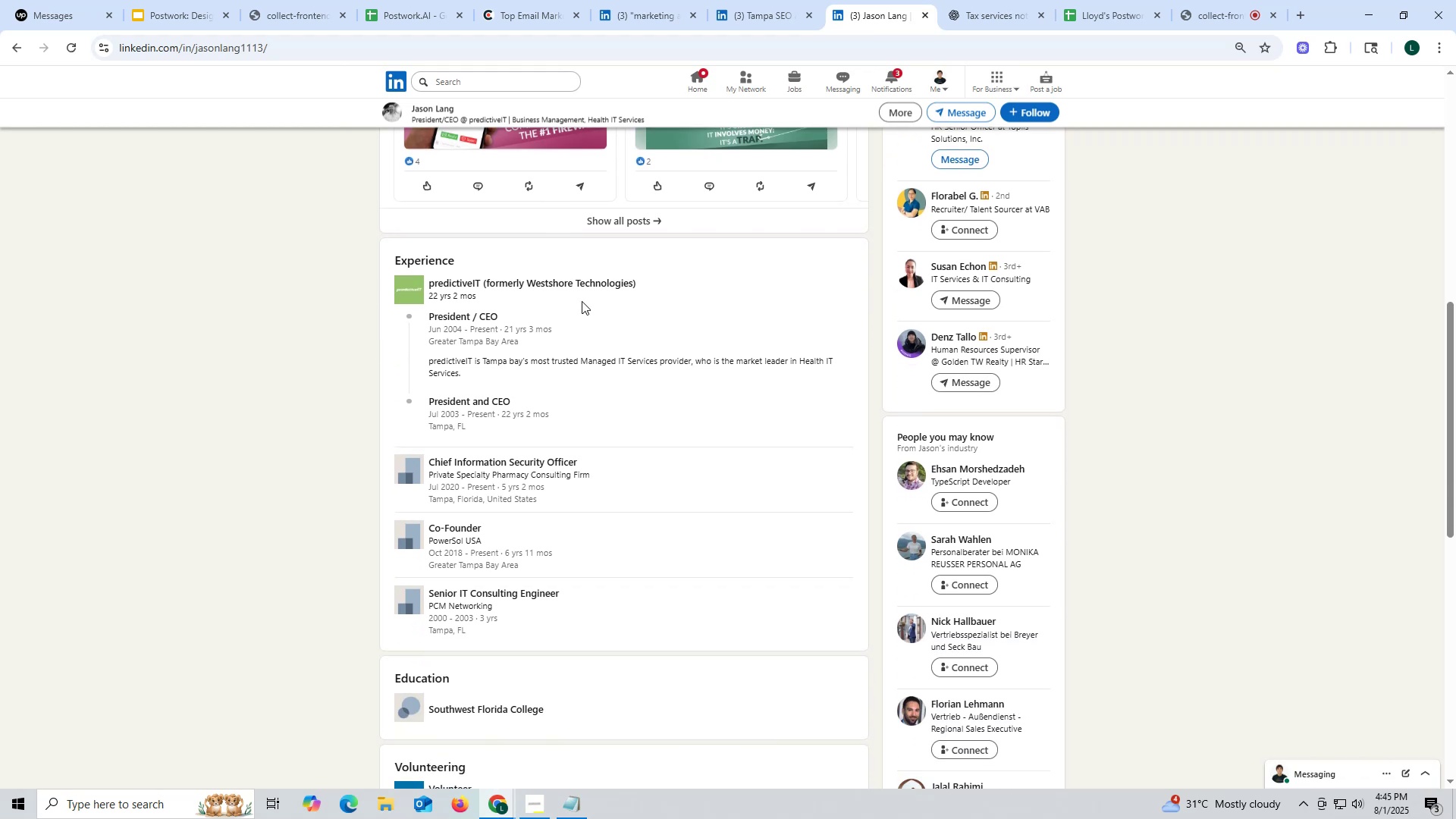 
left_click([19, 50])
 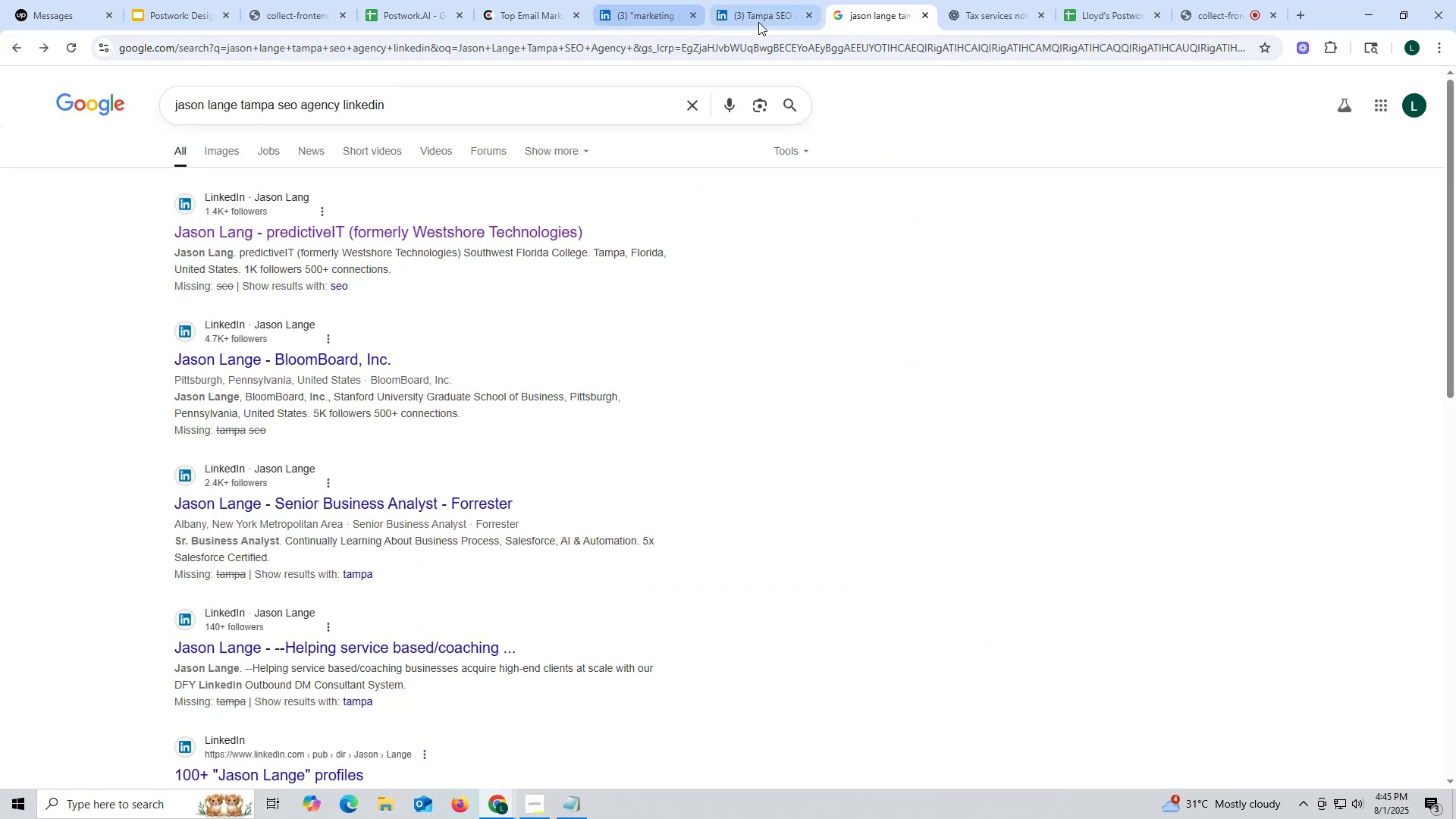 
left_click([764, 19])
 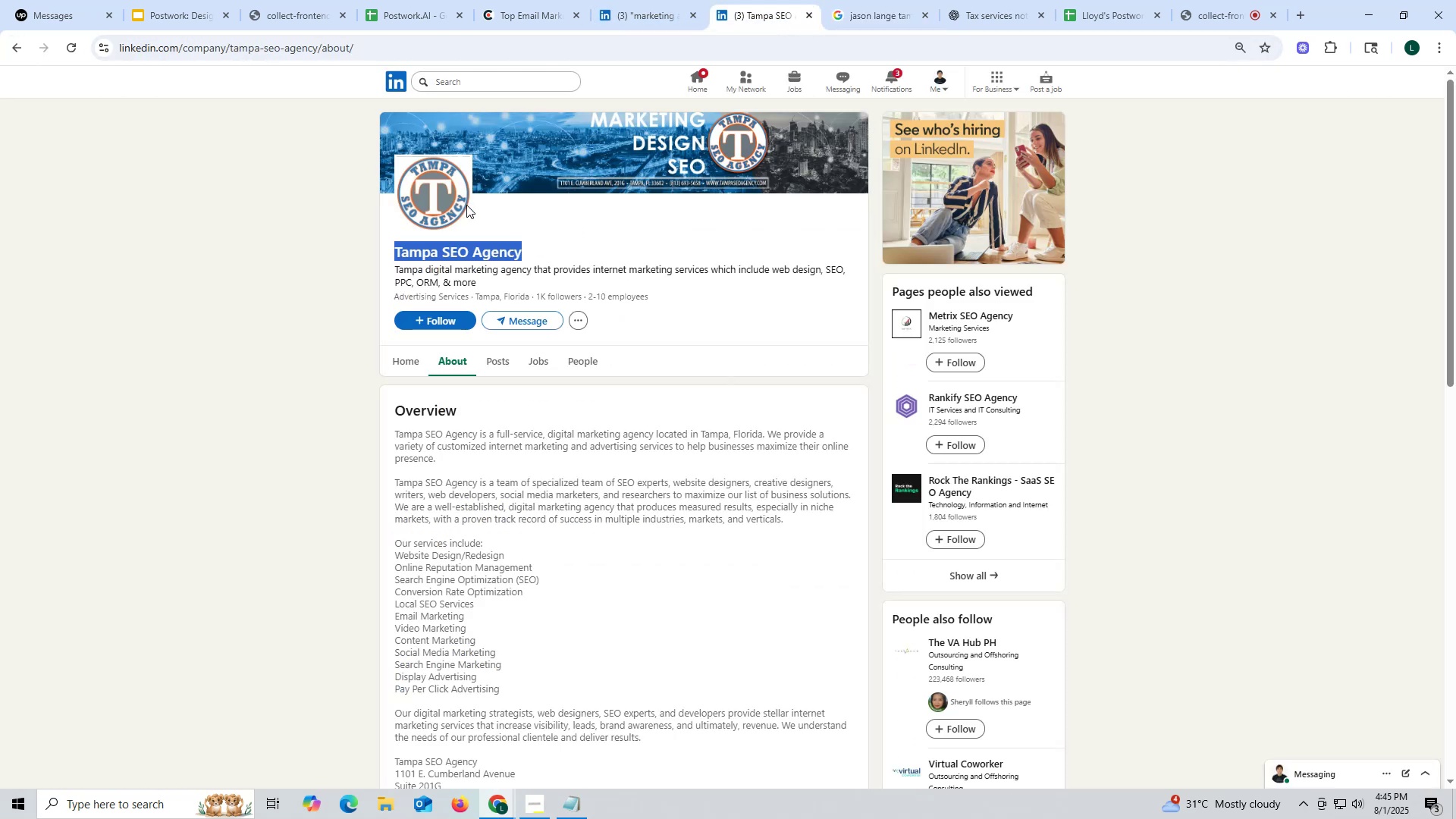 
key(Control+ControlLeft)
 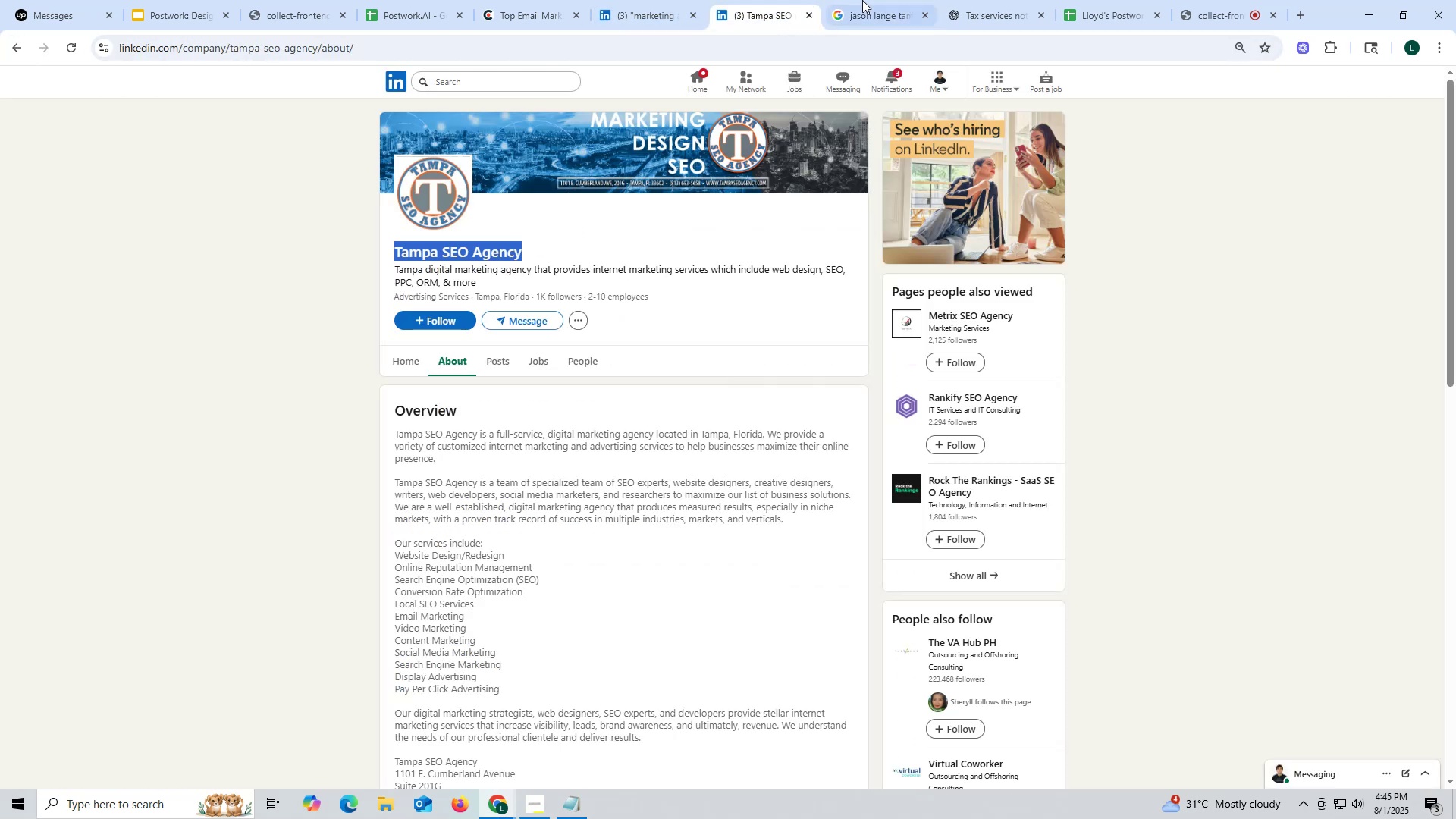 
key(Control+C)
 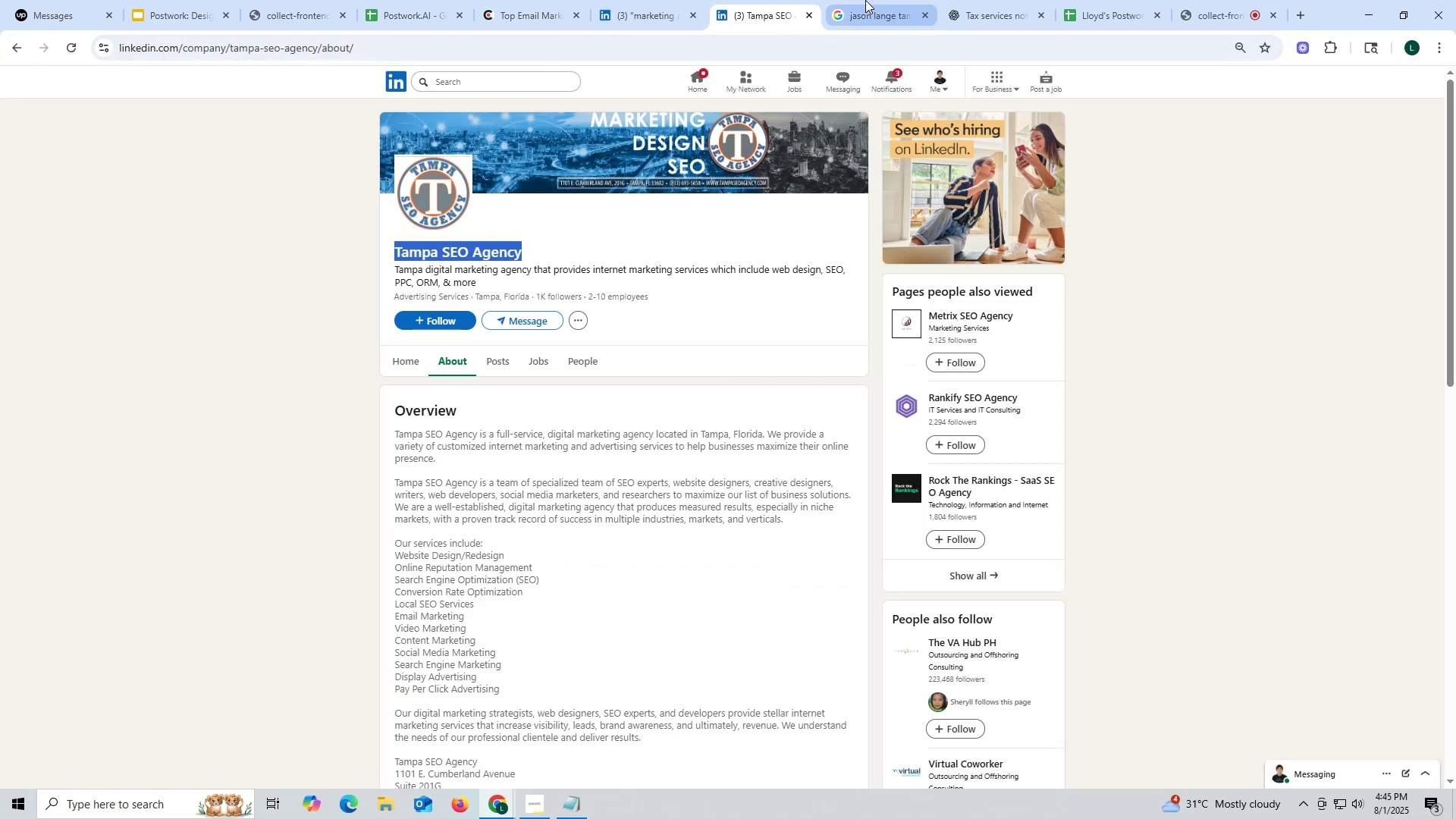 
key(Control+ControlLeft)
 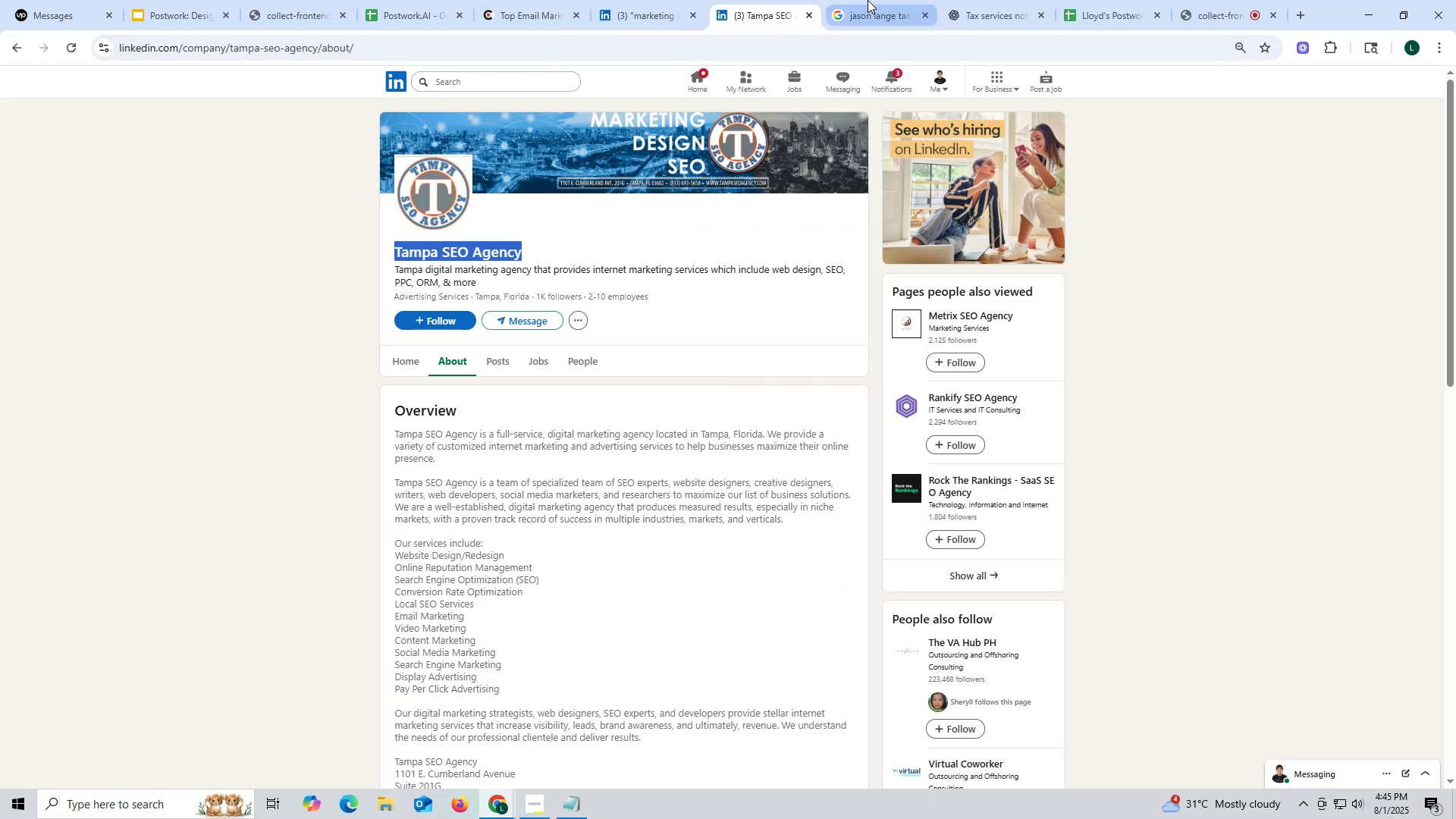 
key(Control+C)
 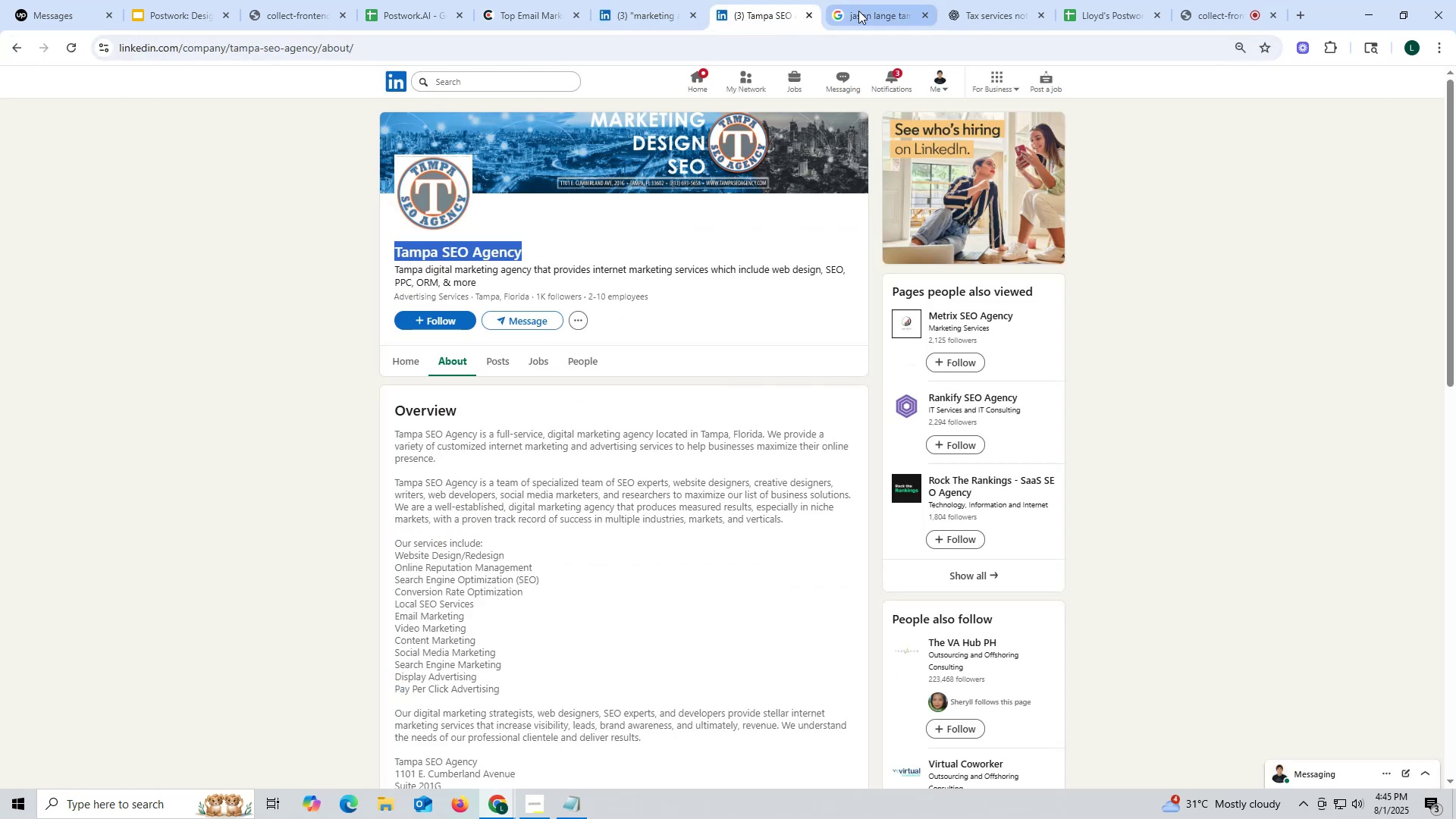 
left_click_drag(start_coordinate=[858, 11], to_coordinate=[846, 13])
 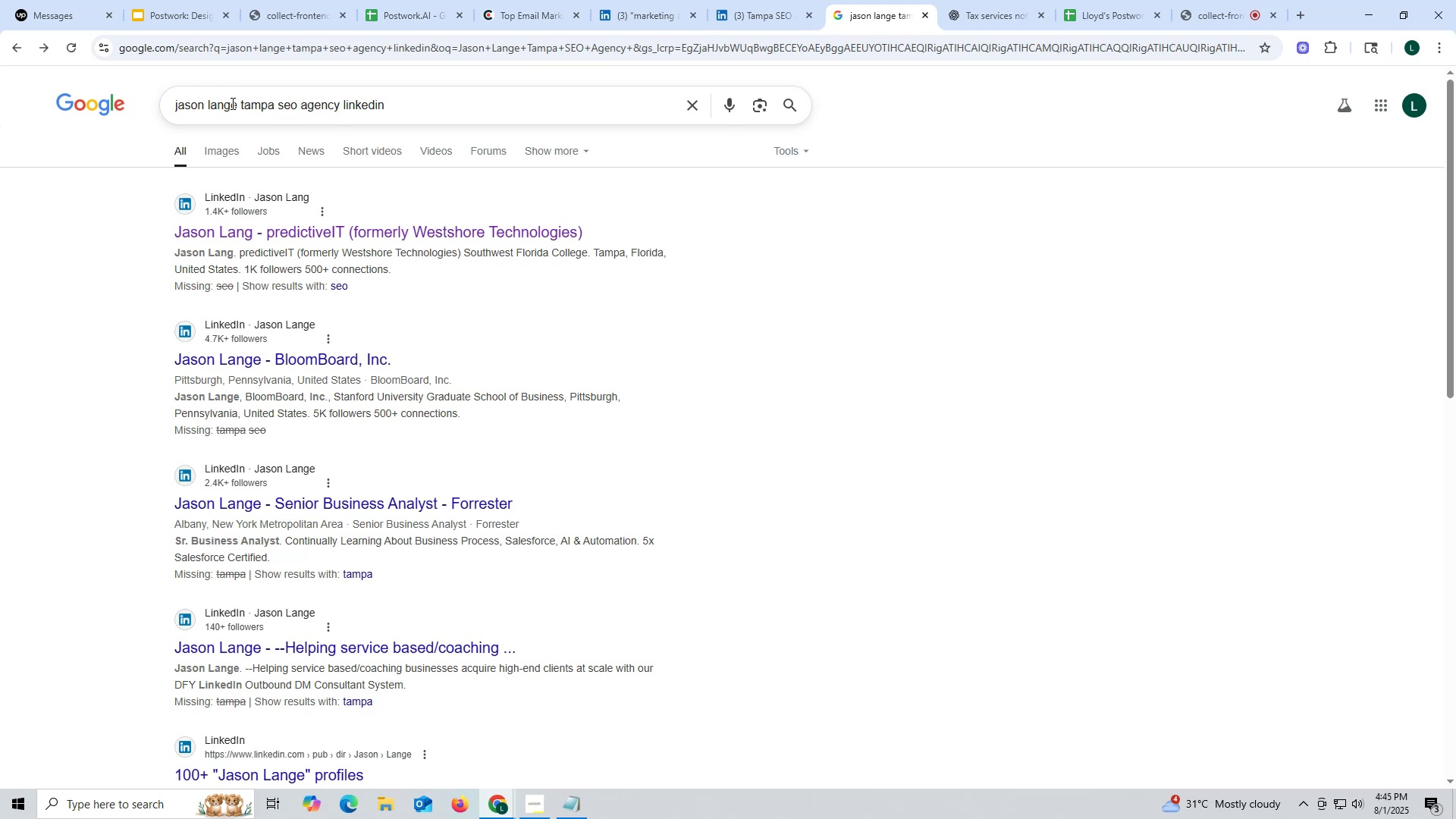 
left_click_drag(start_coordinate=[240, 105], to_coordinate=[153, 102])
 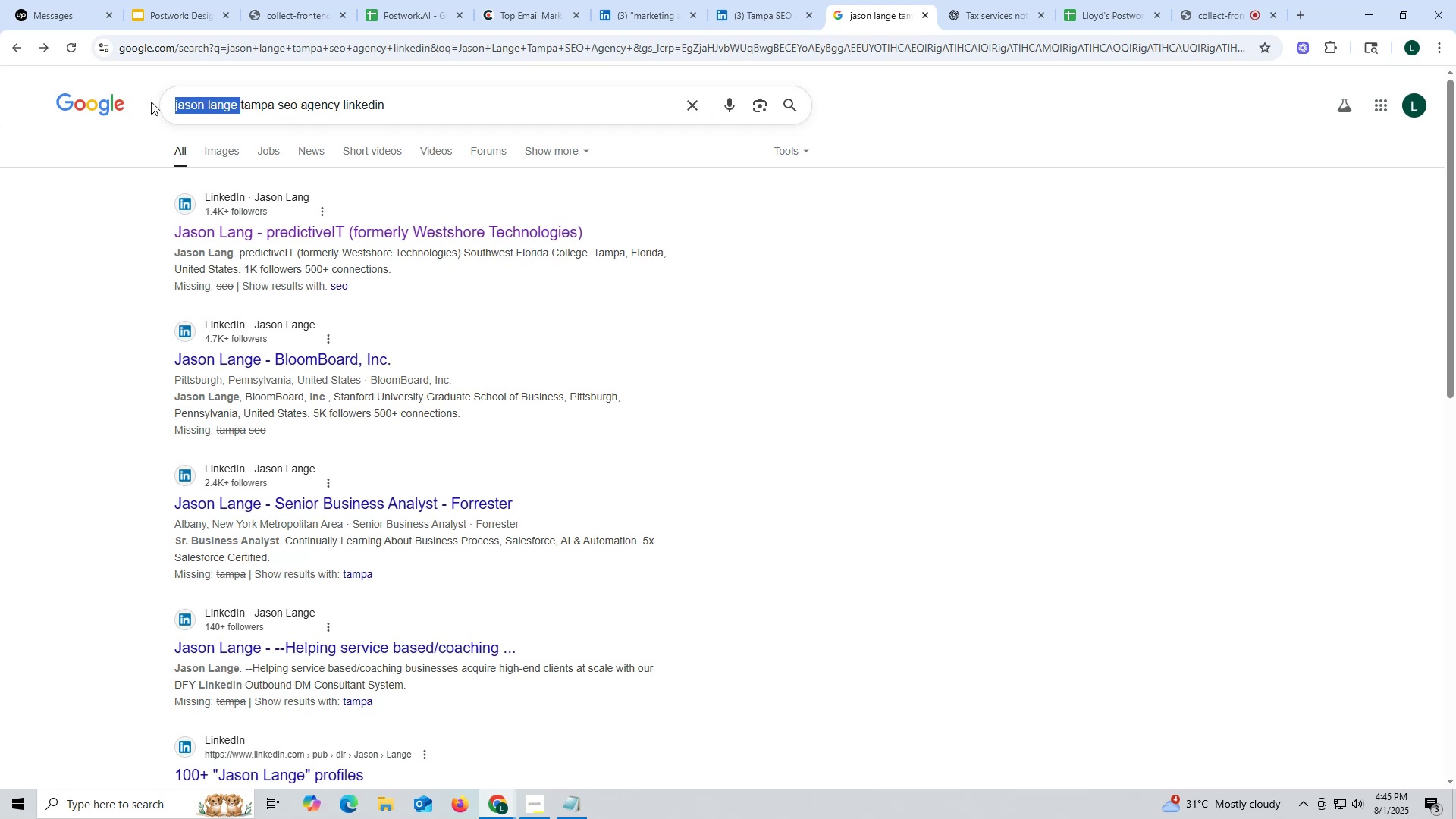 
key(Backspace)
 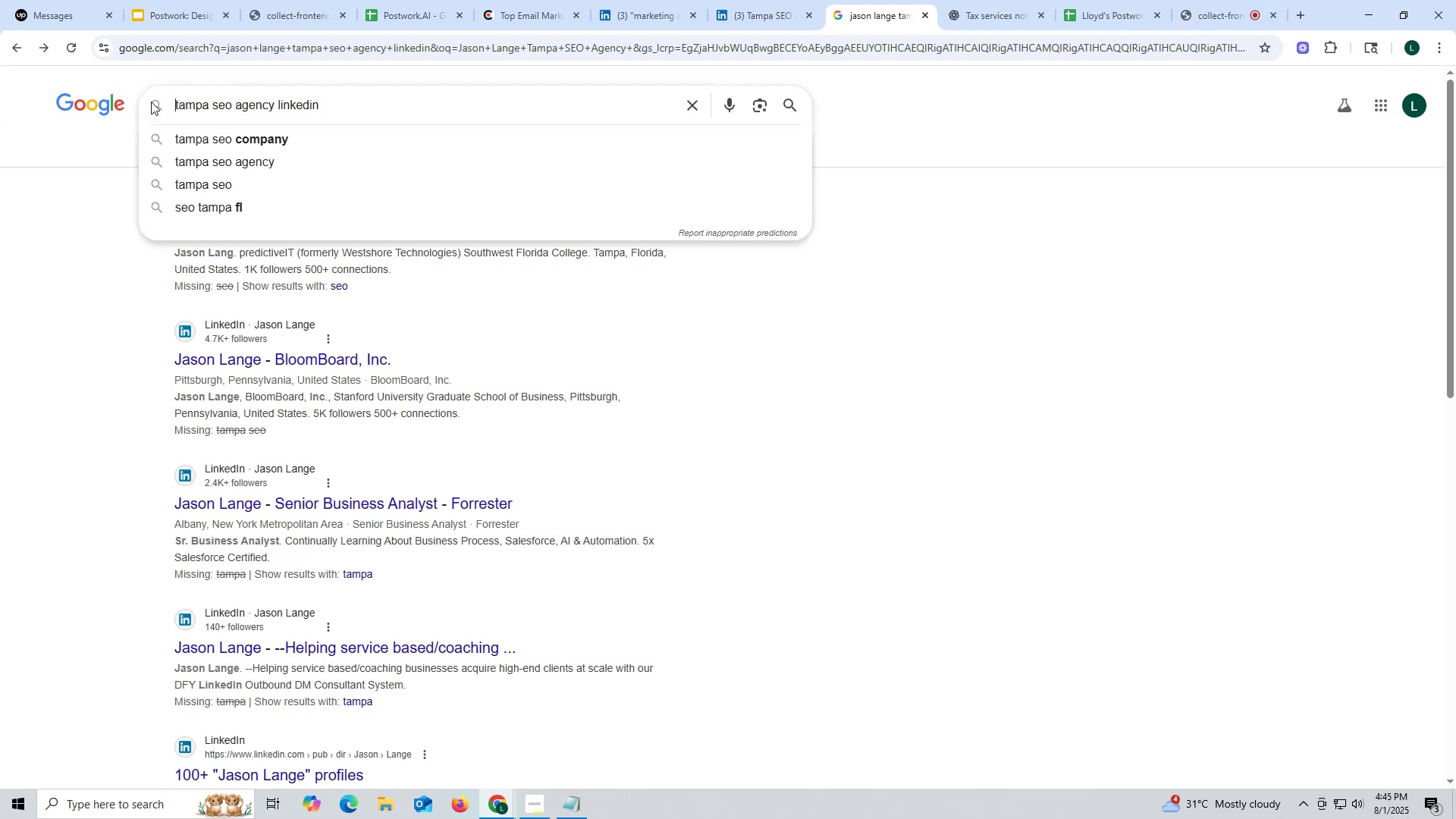 
key(Enter)
 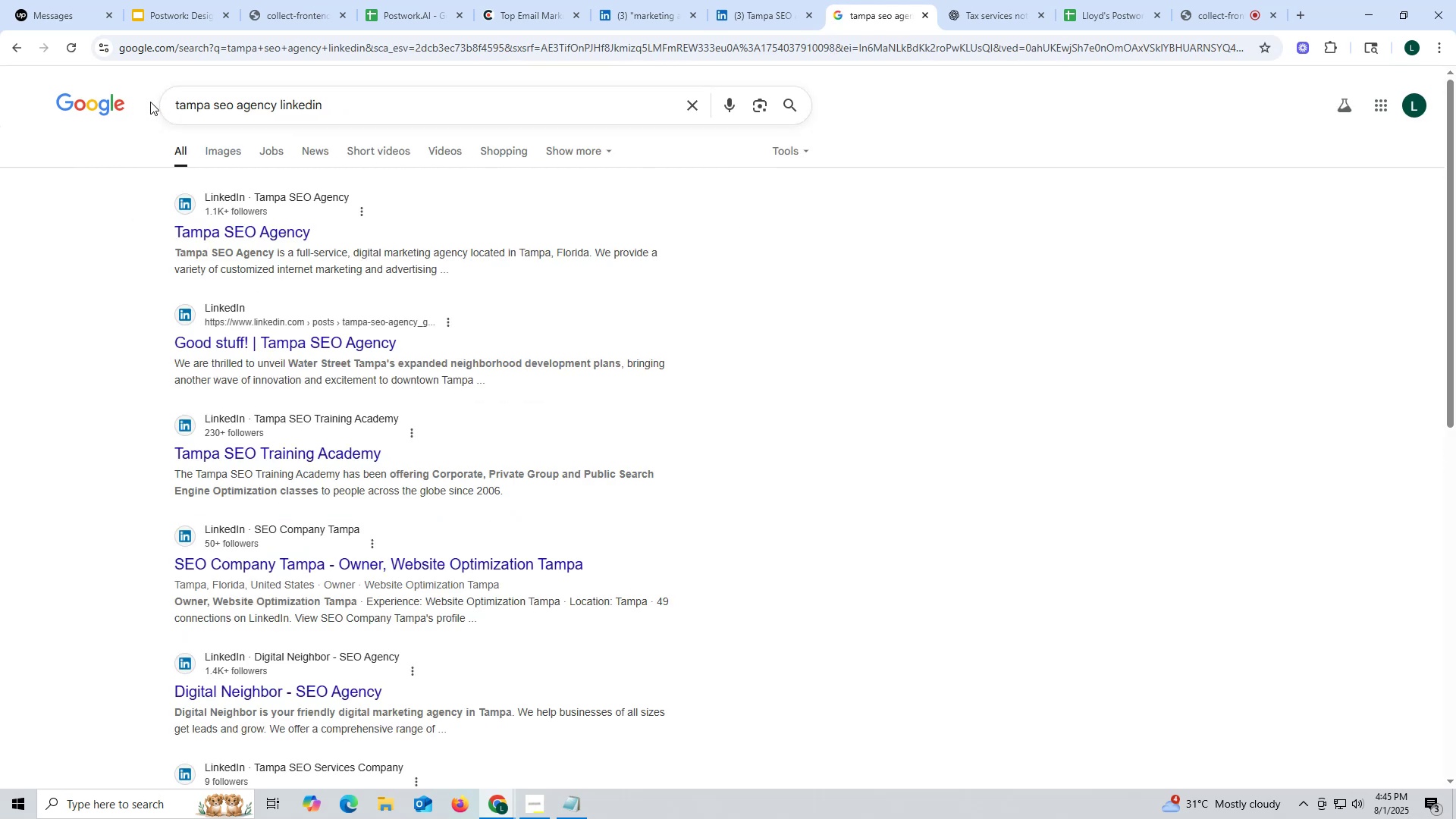 
wait(6.39)
 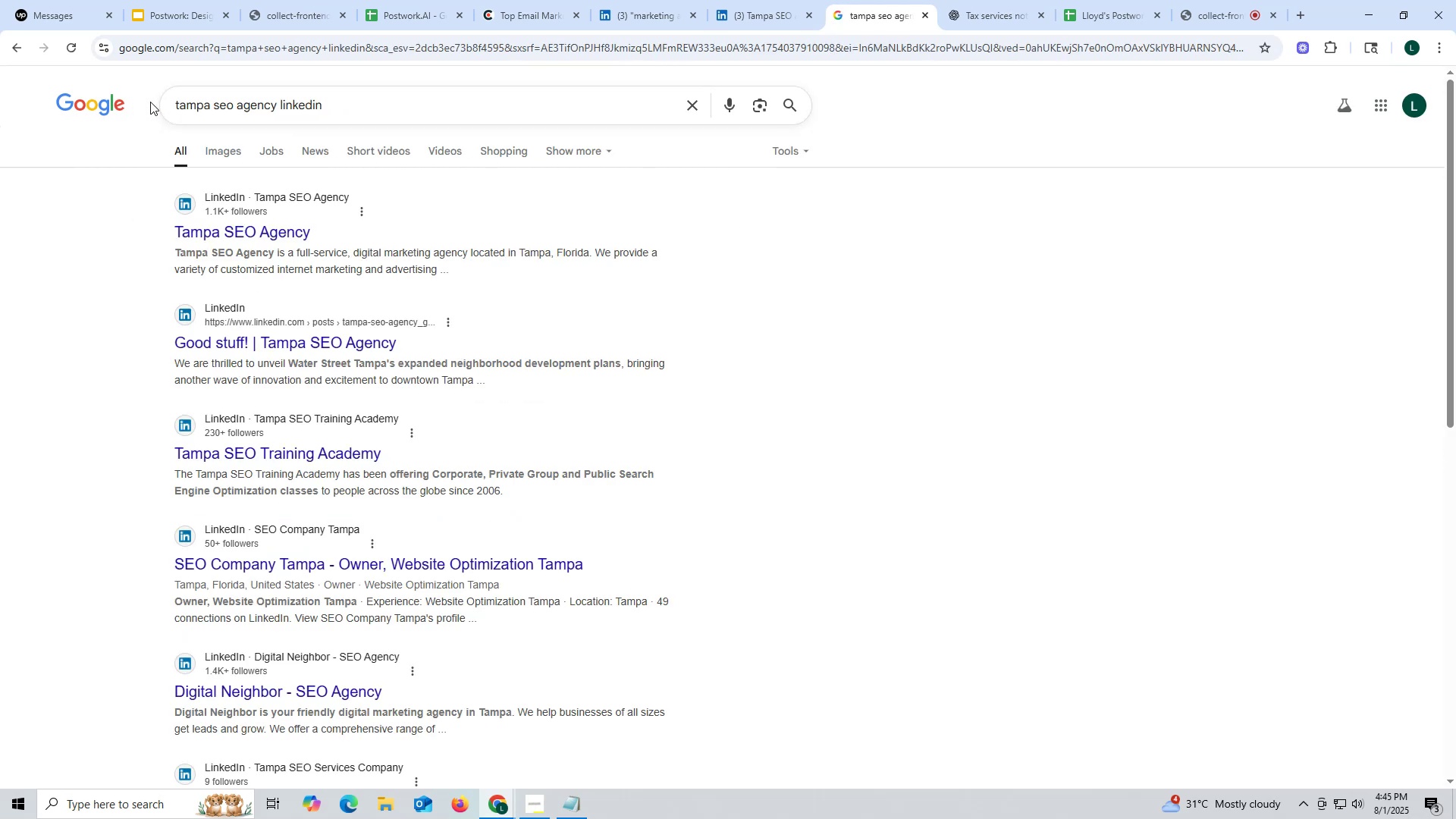 
left_click_drag(start_coordinate=[757, 19], to_coordinate=[750, 19])
 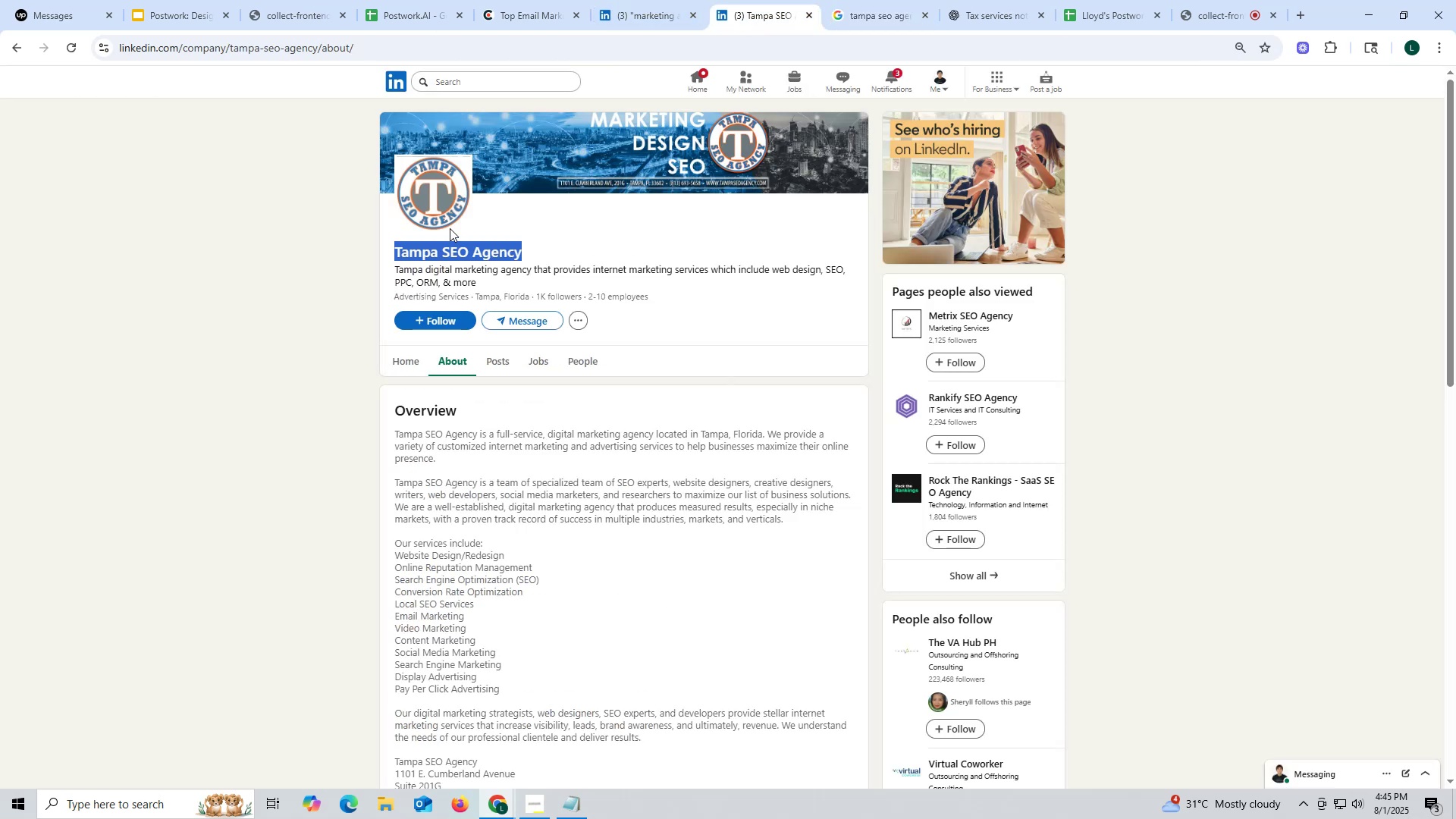 
key(Control+ControlLeft)
 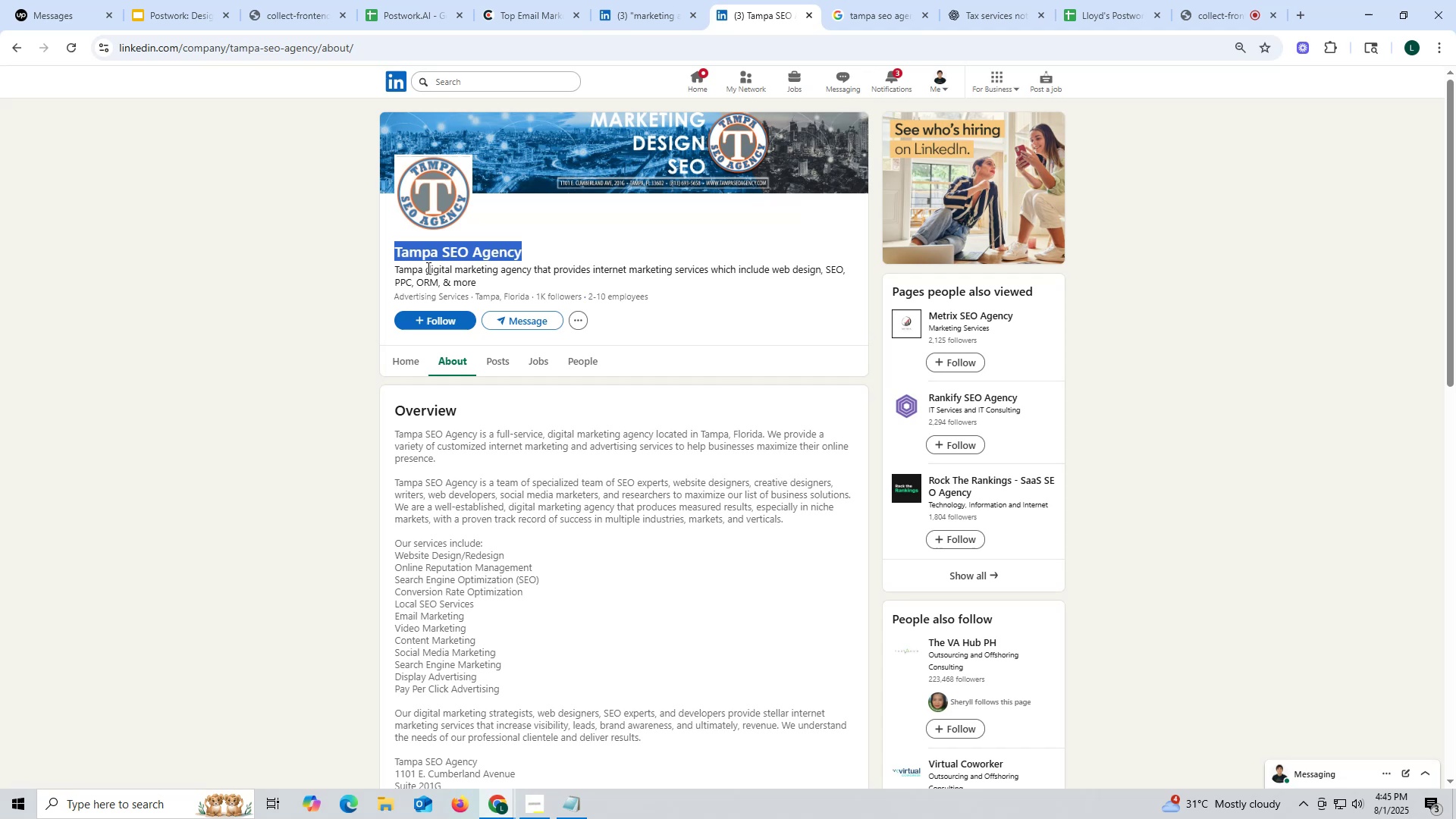 
key(Control+C)
 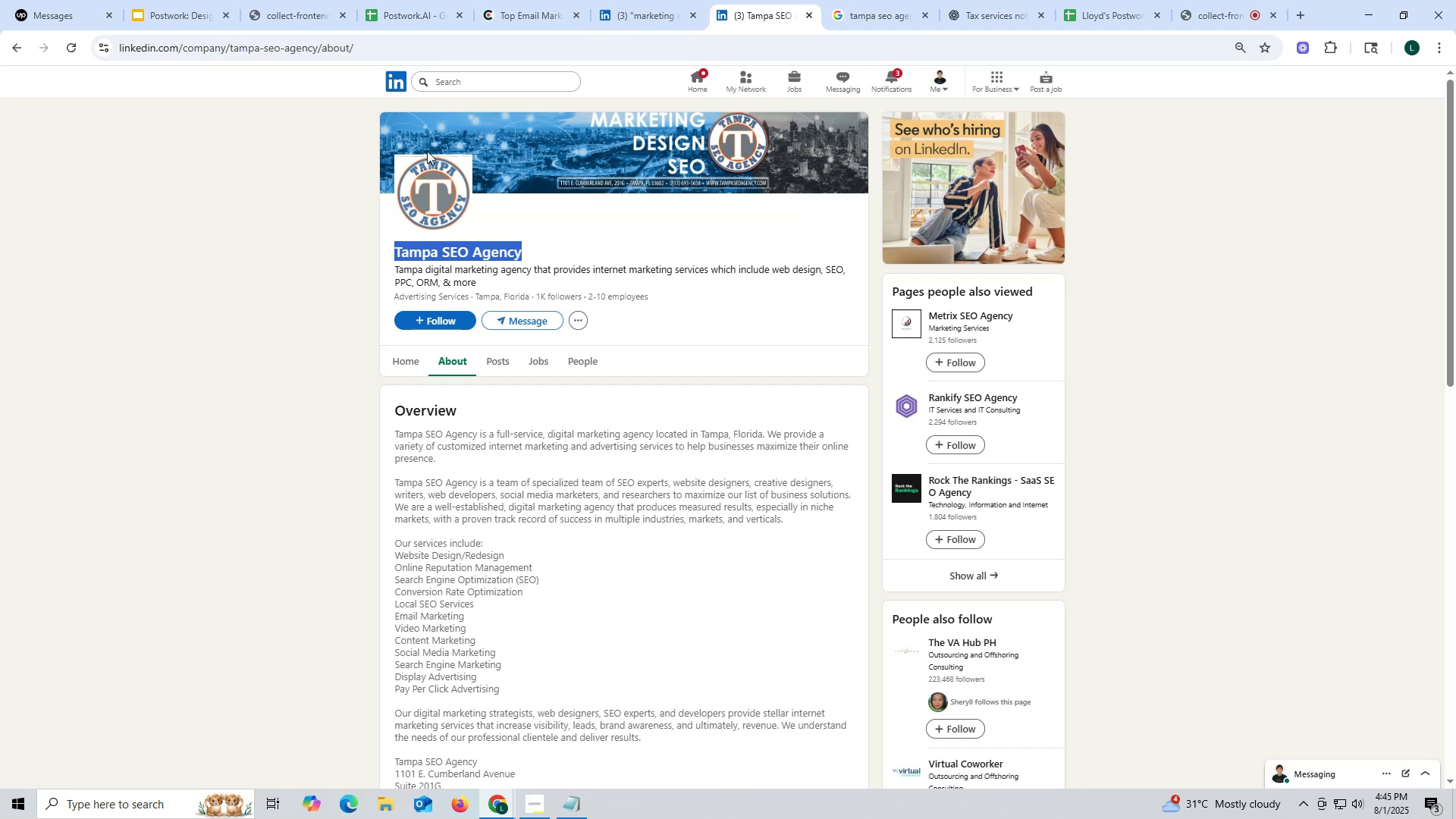 
key(Control+ControlLeft)
 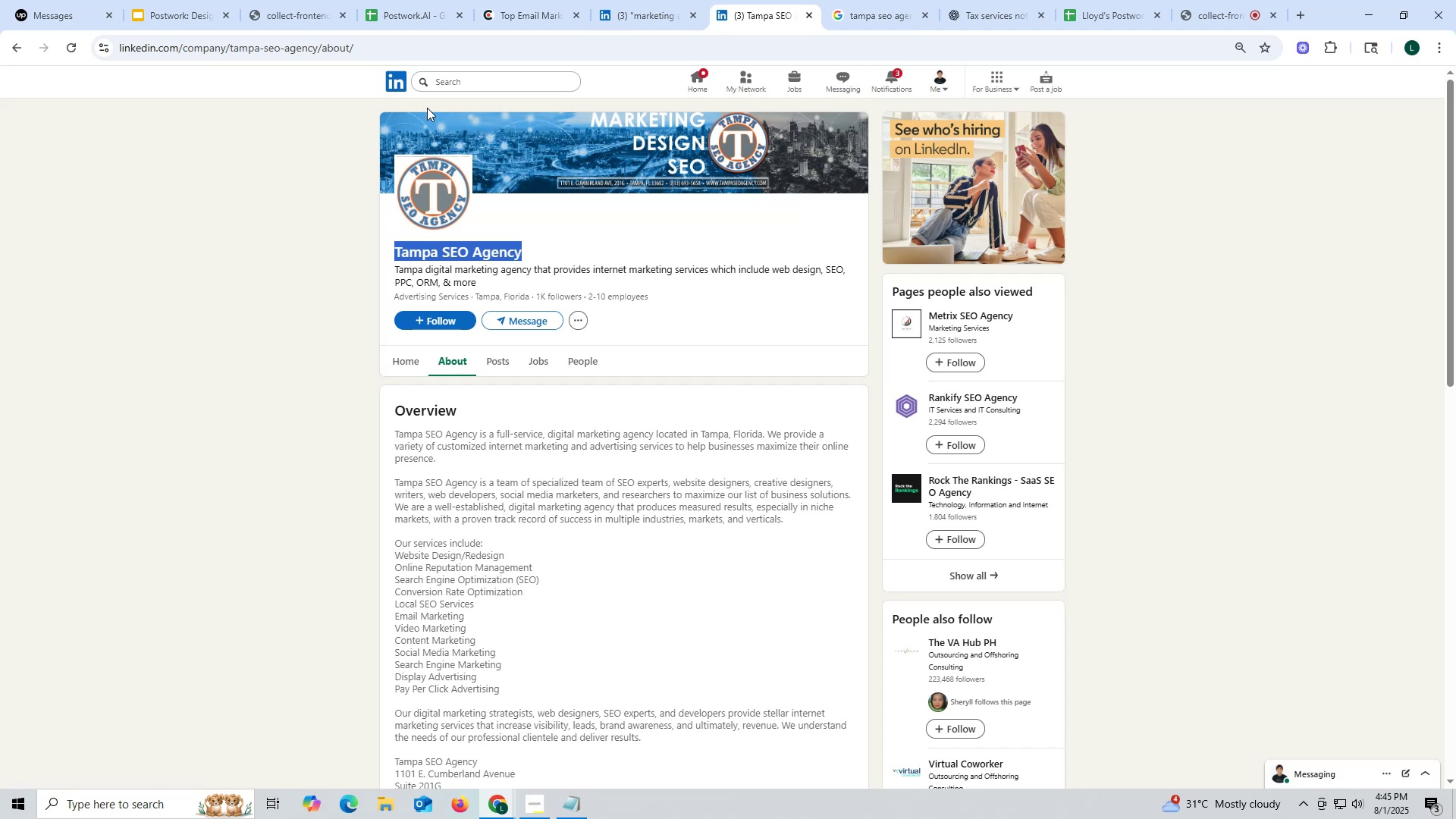 
key(Control+C)
 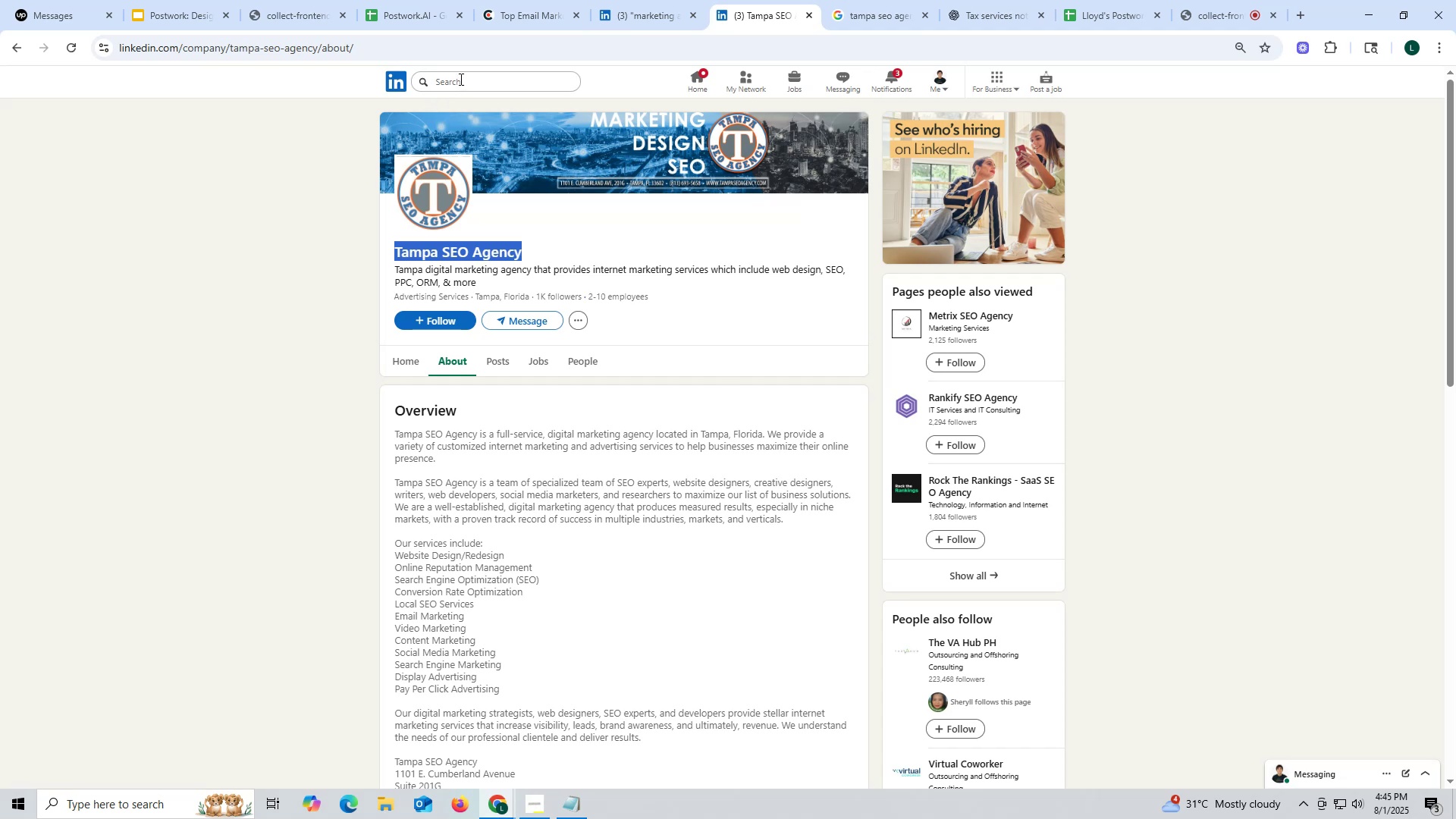 
left_click([460, 79])
 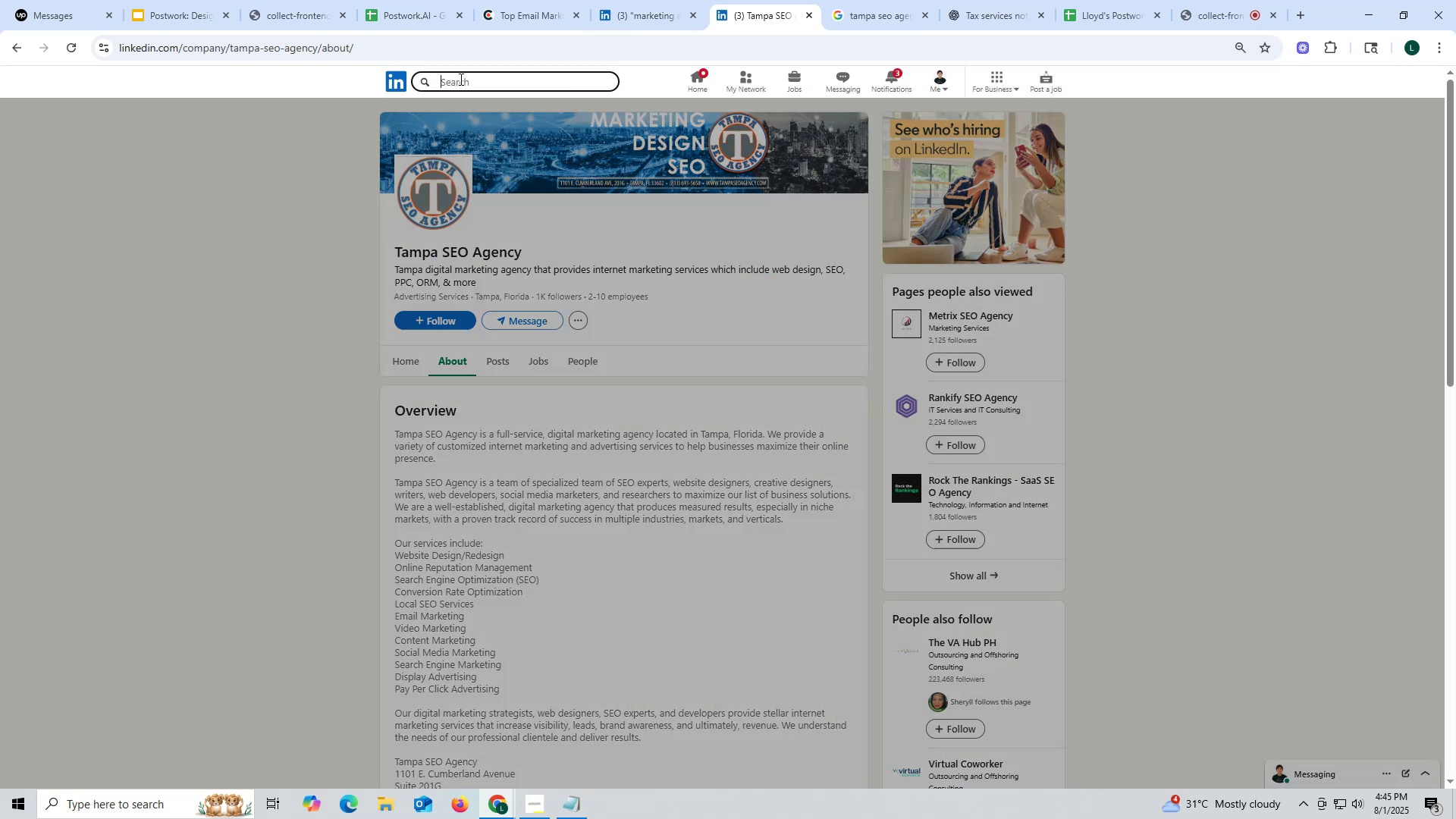 
key(Control+ControlLeft)
 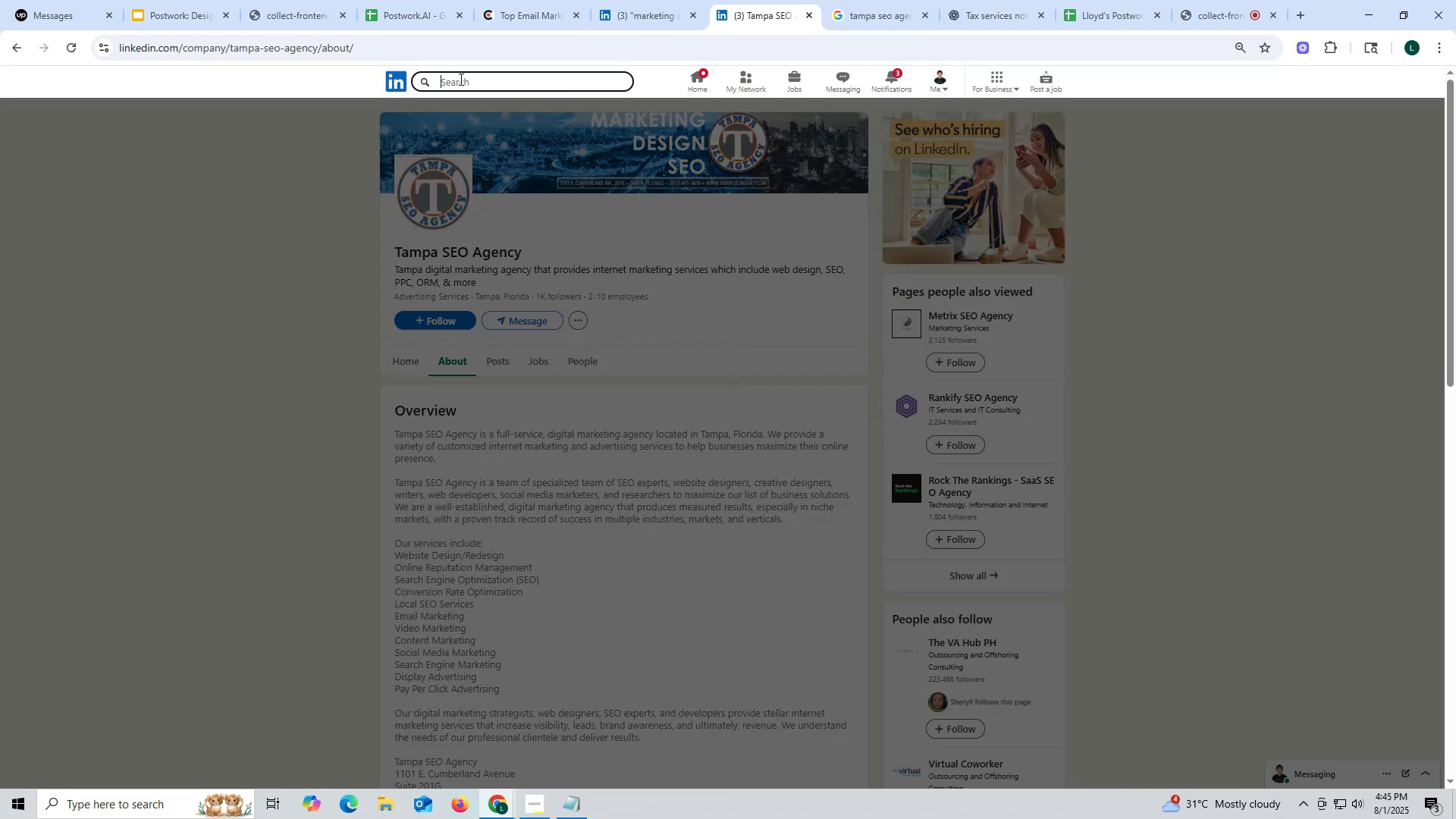 
key(Control+V)
 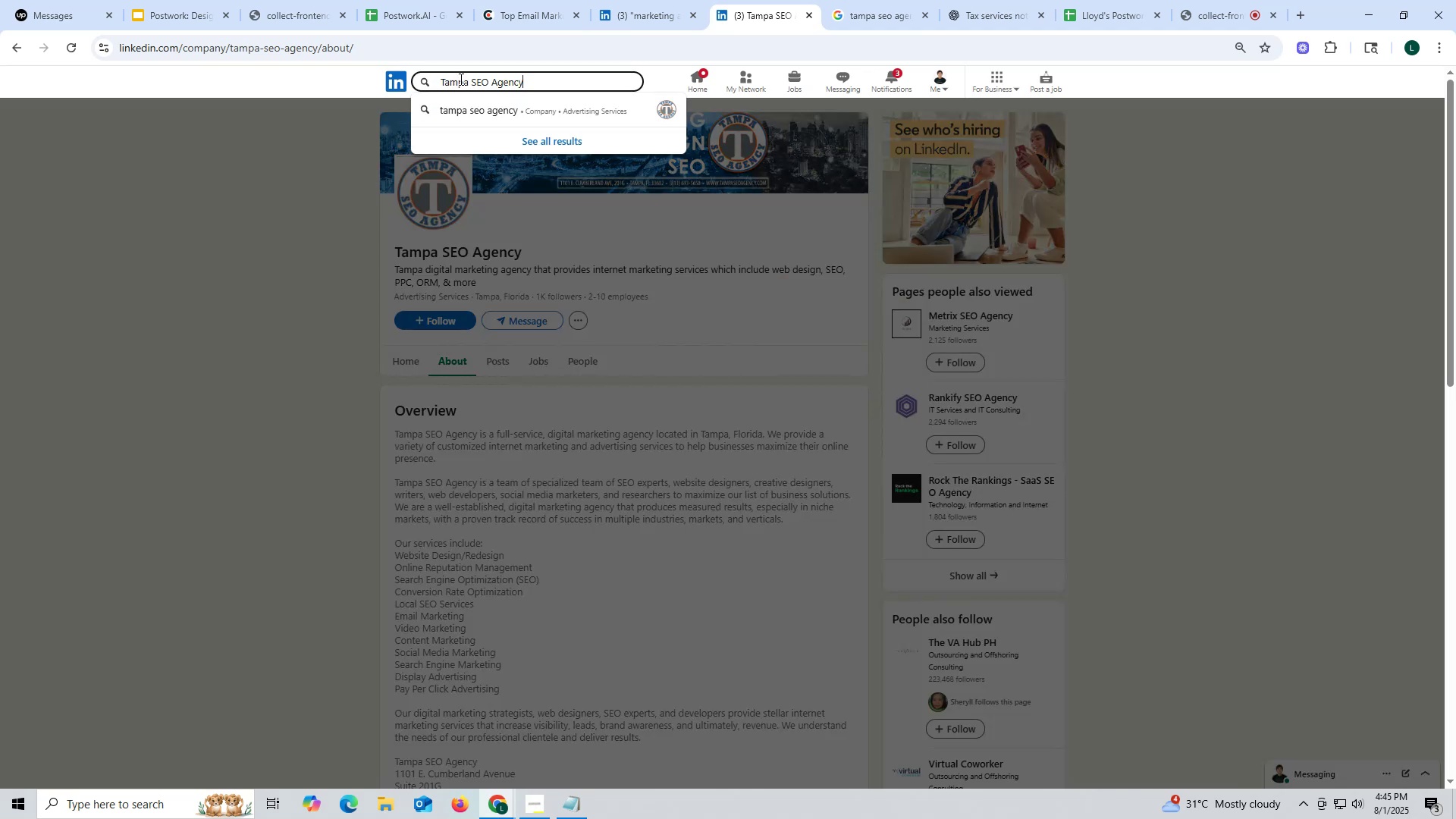 
key(Enter)
 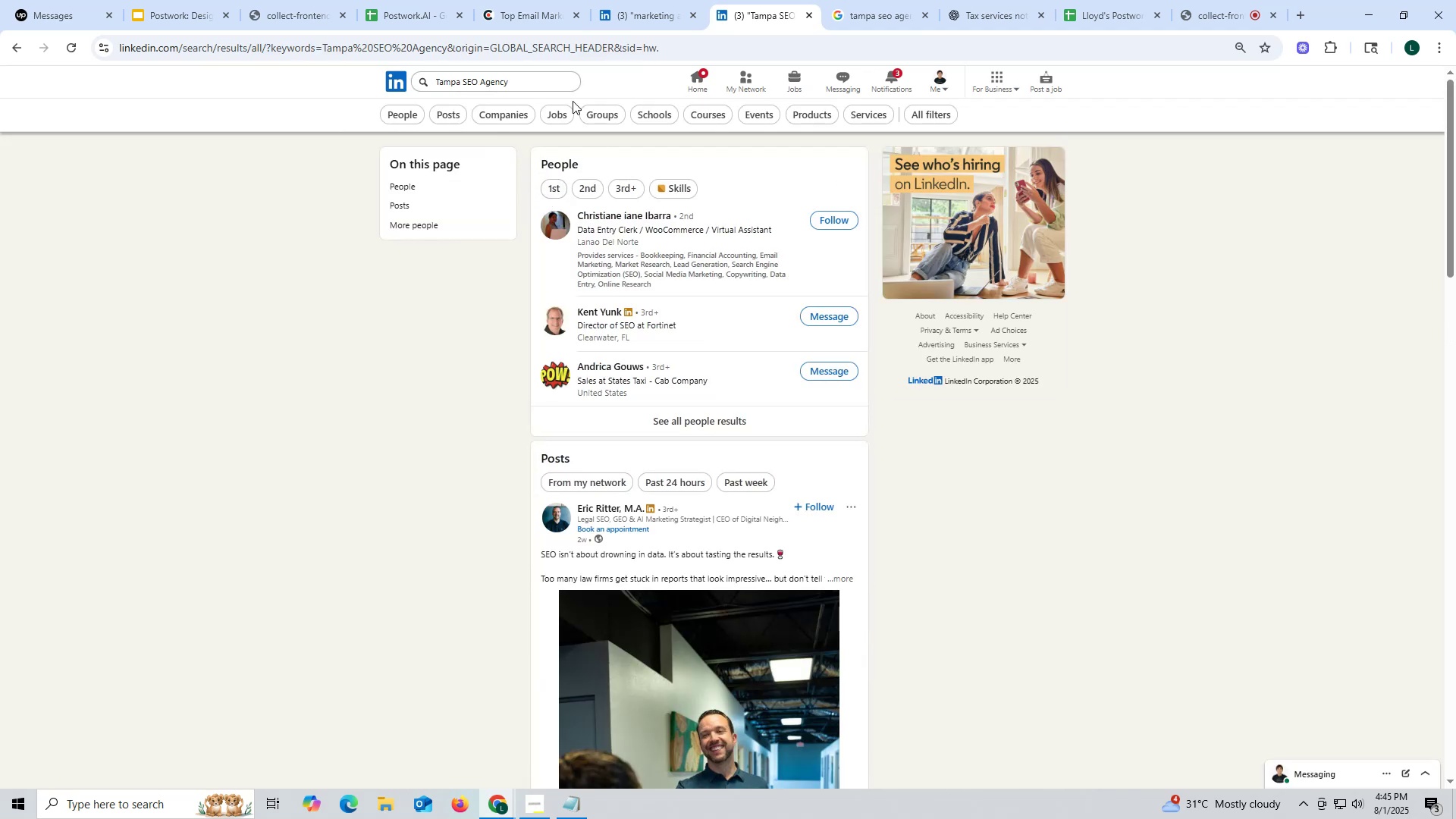 
left_click([399, 113])
 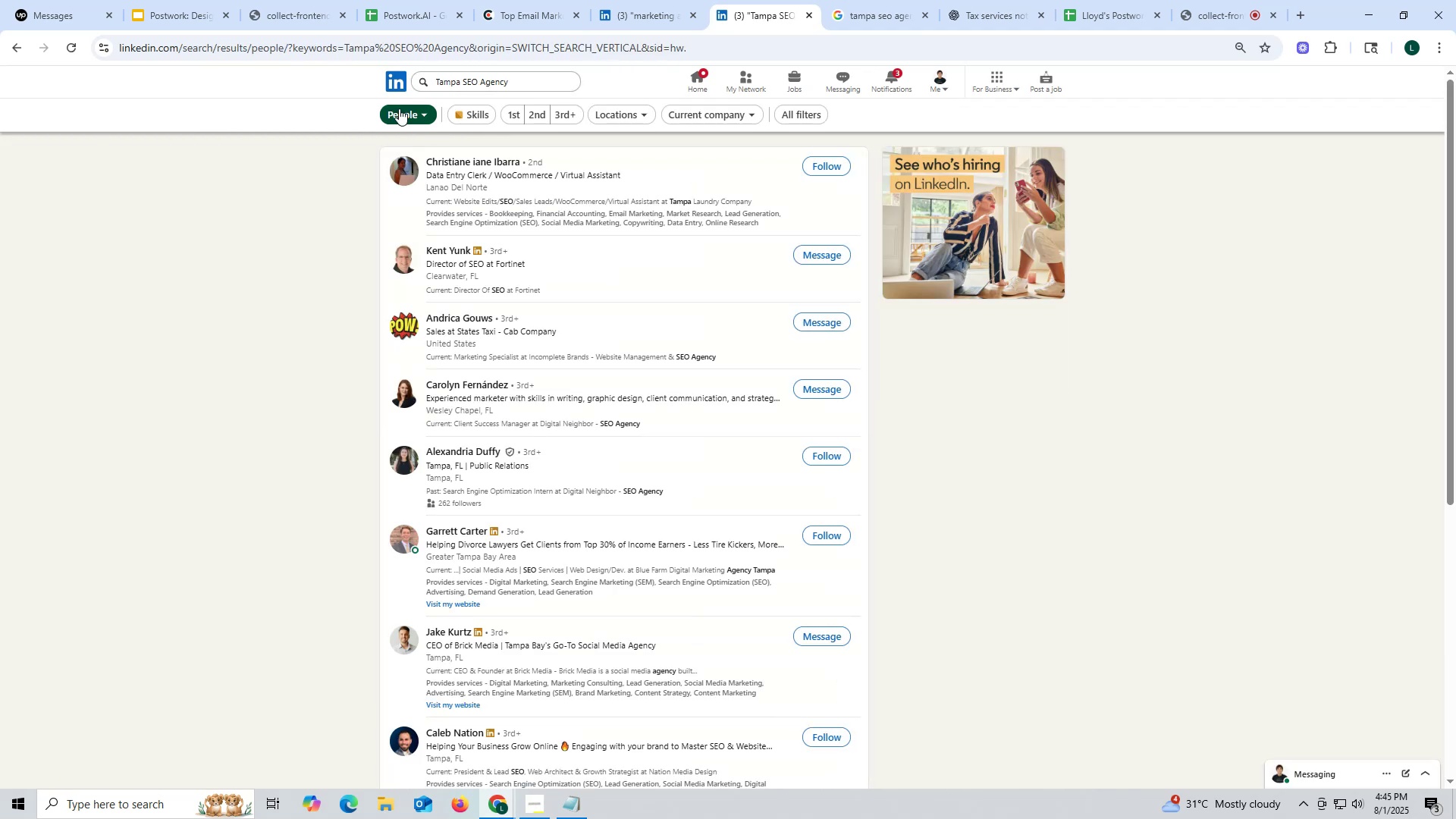 
wait(5.42)
 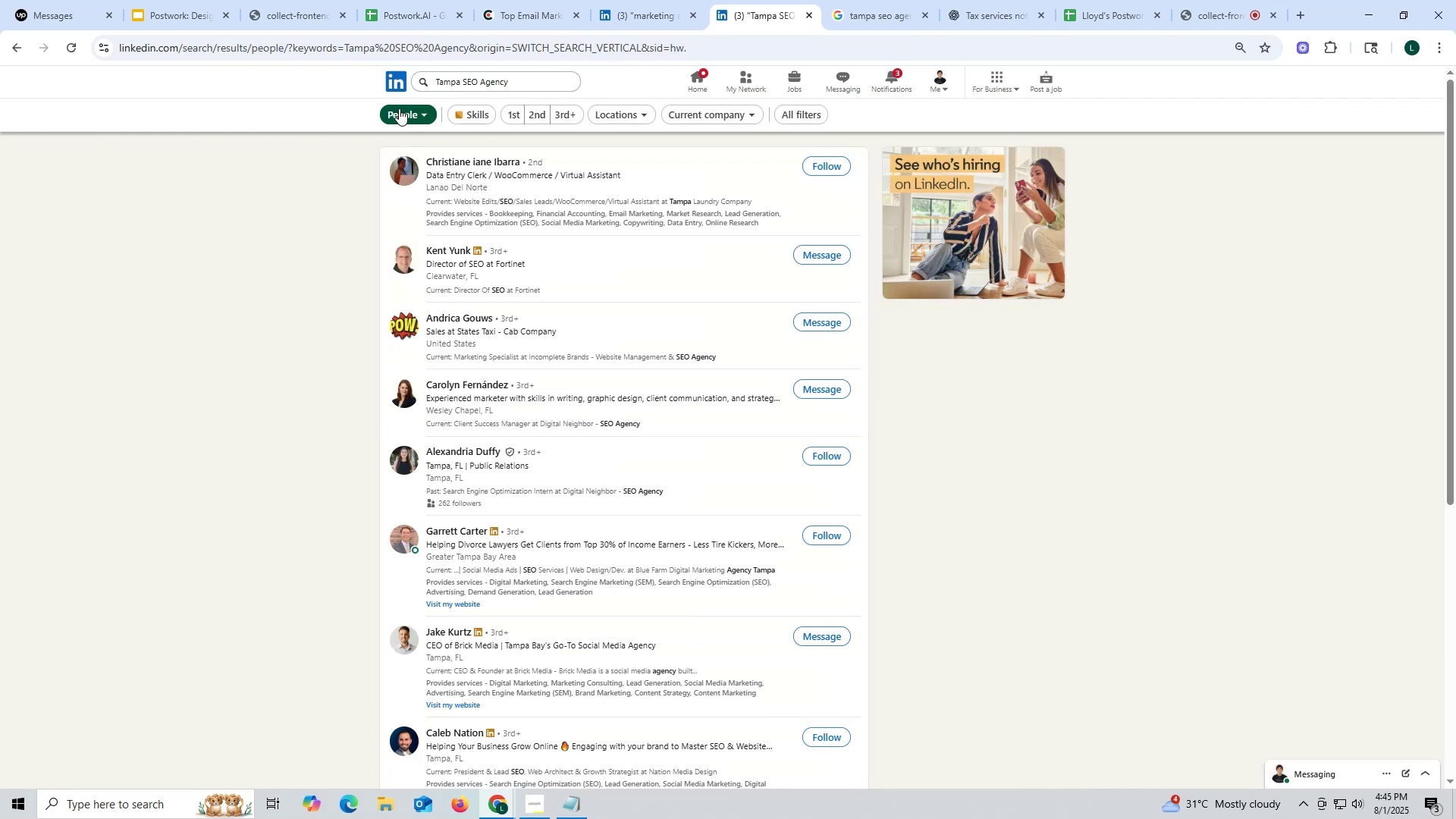 
scroll: coordinate [399, 108], scroll_direction: down, amount: 3.0
 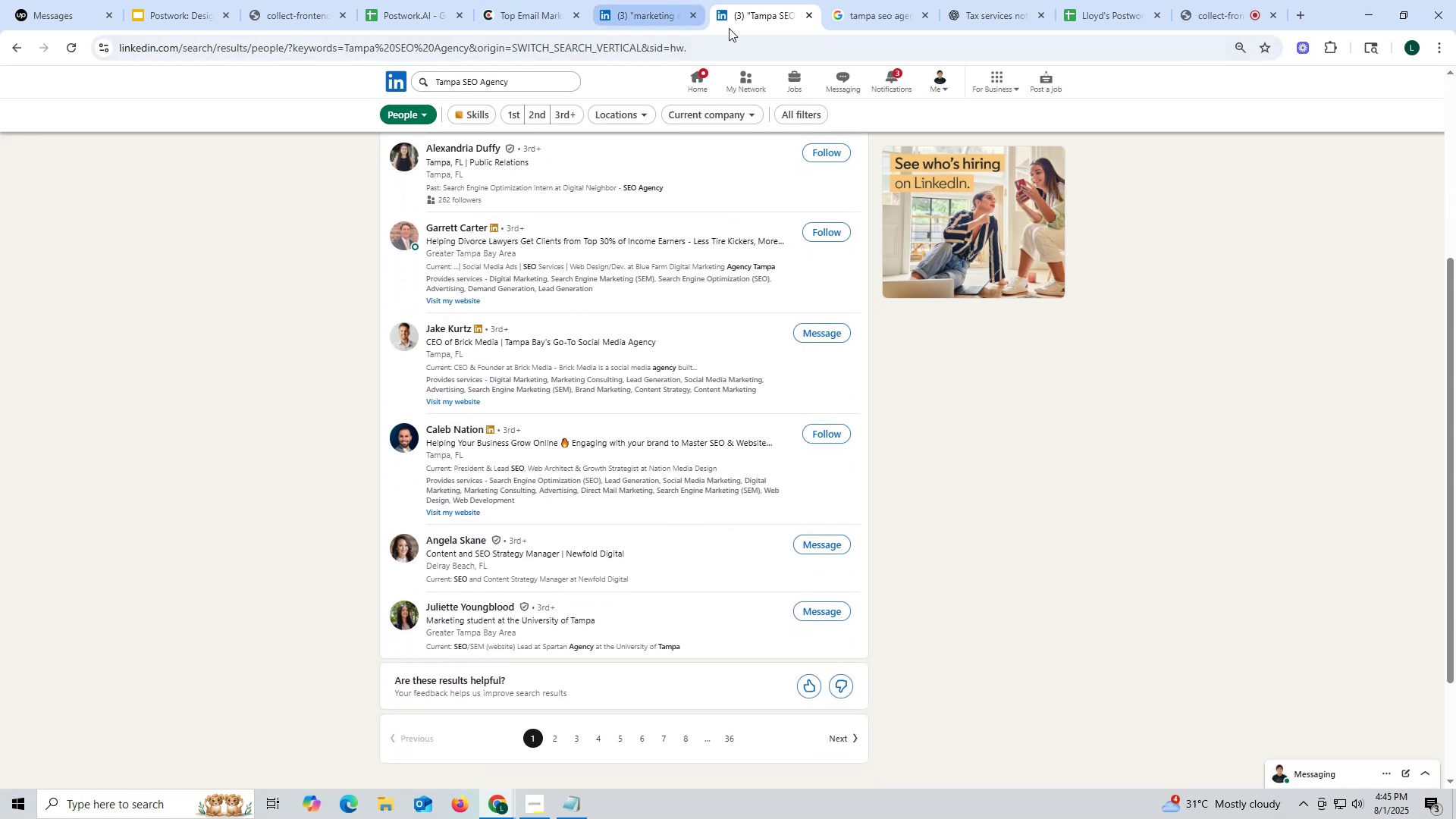 
left_click([808, 14])
 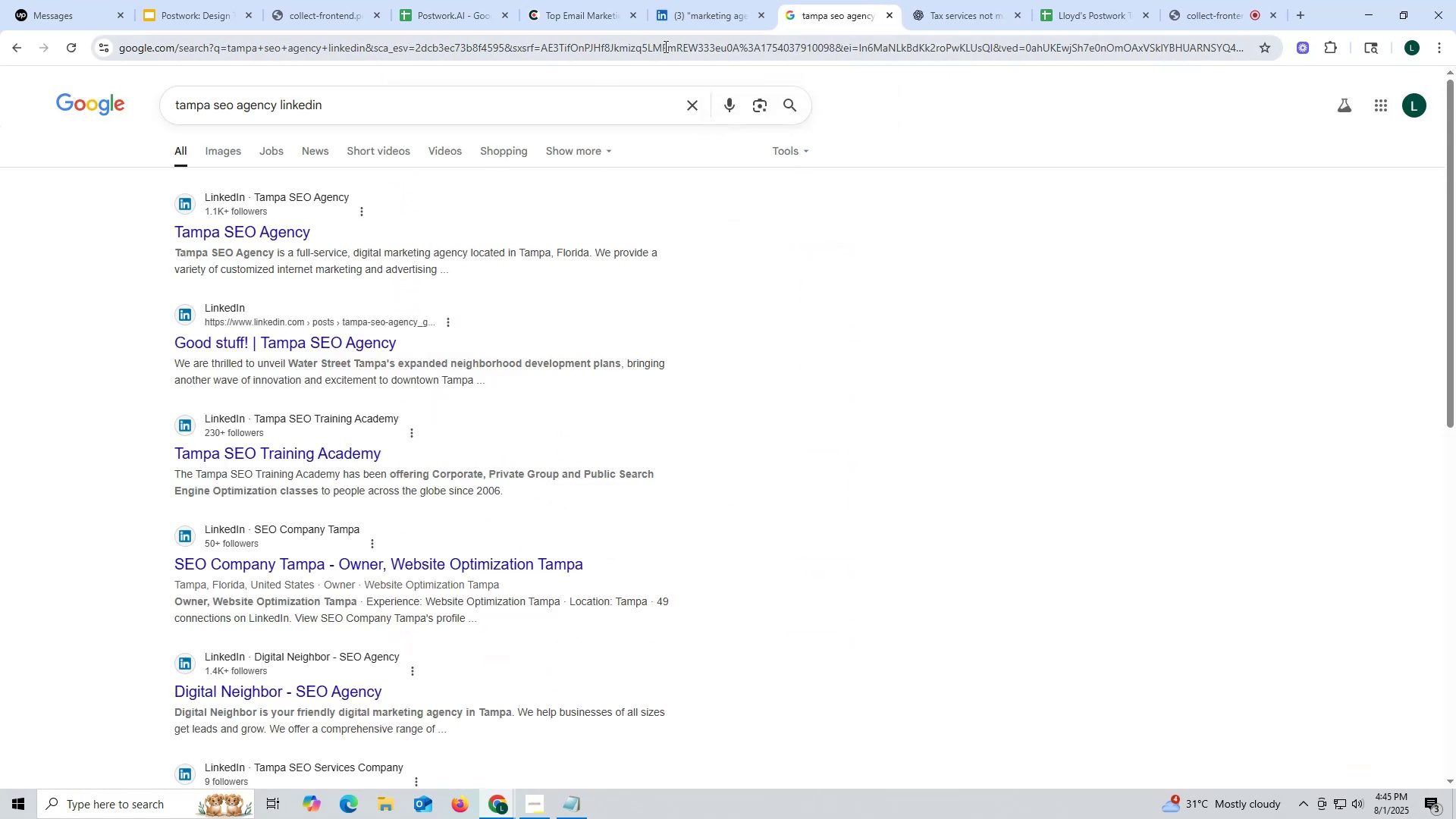 
left_click([697, 8])
 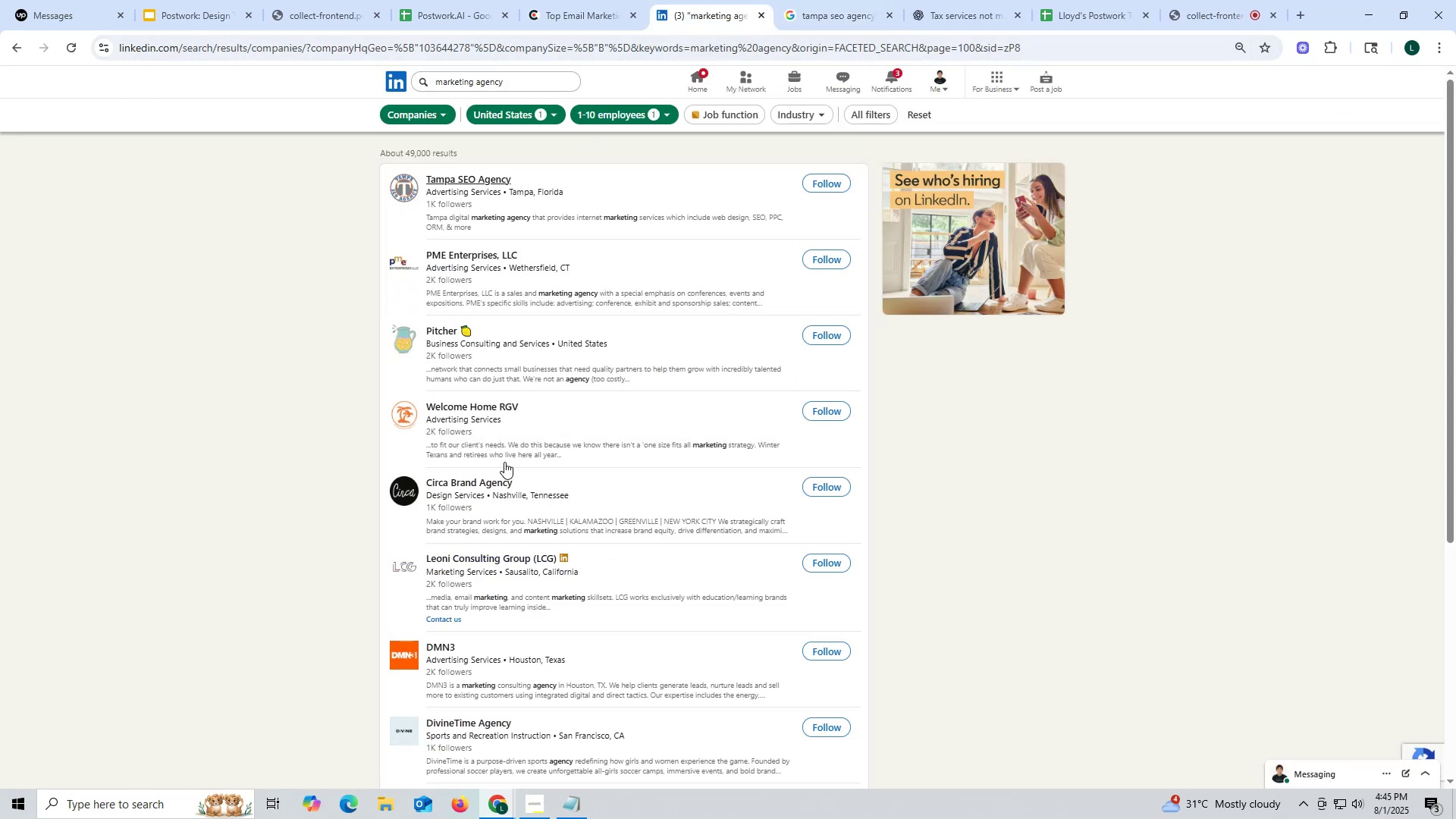 
scroll: coordinate [698, 580], scroll_direction: down, amount: 14.0
 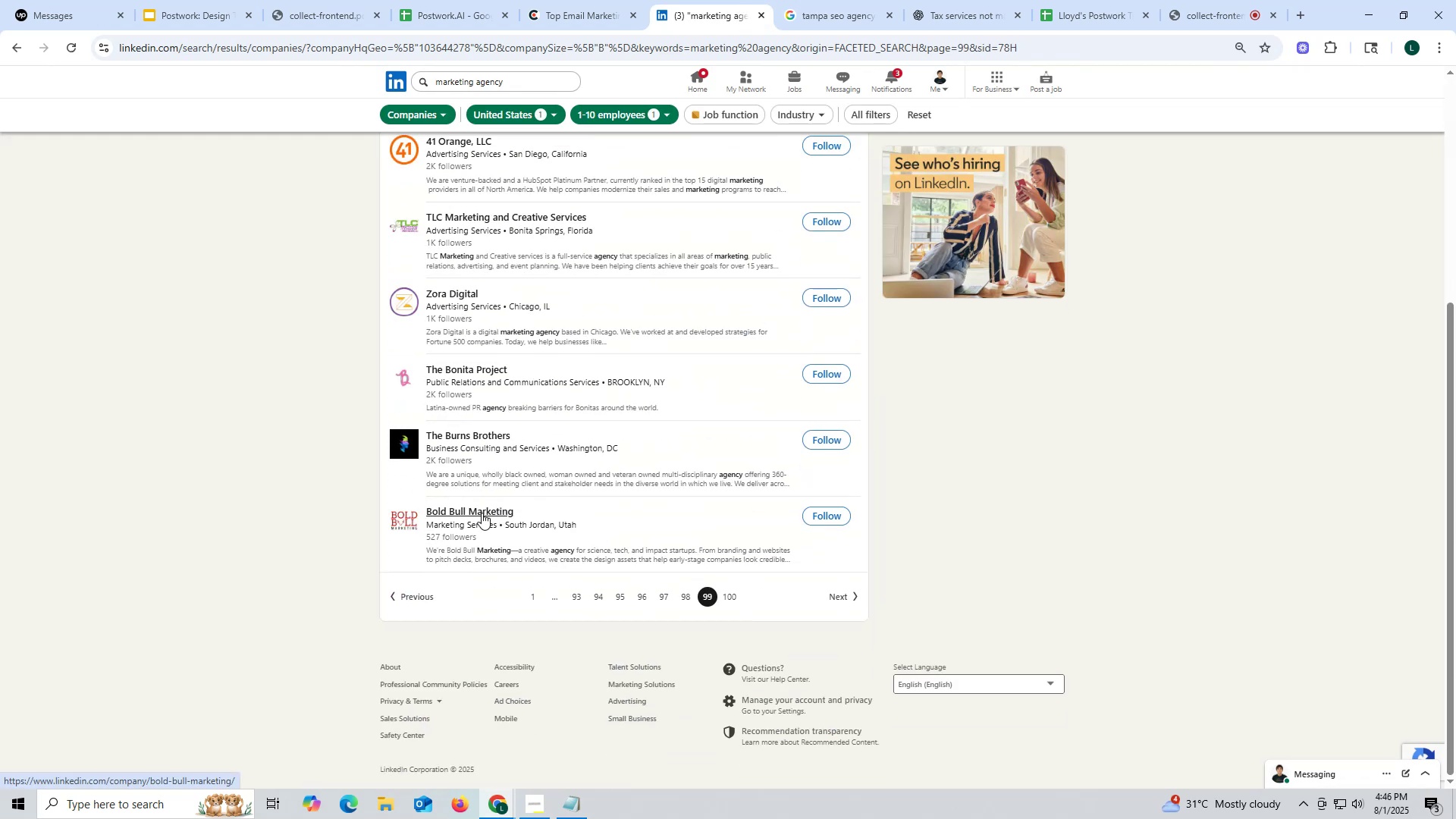 
right_click([480, 507])
 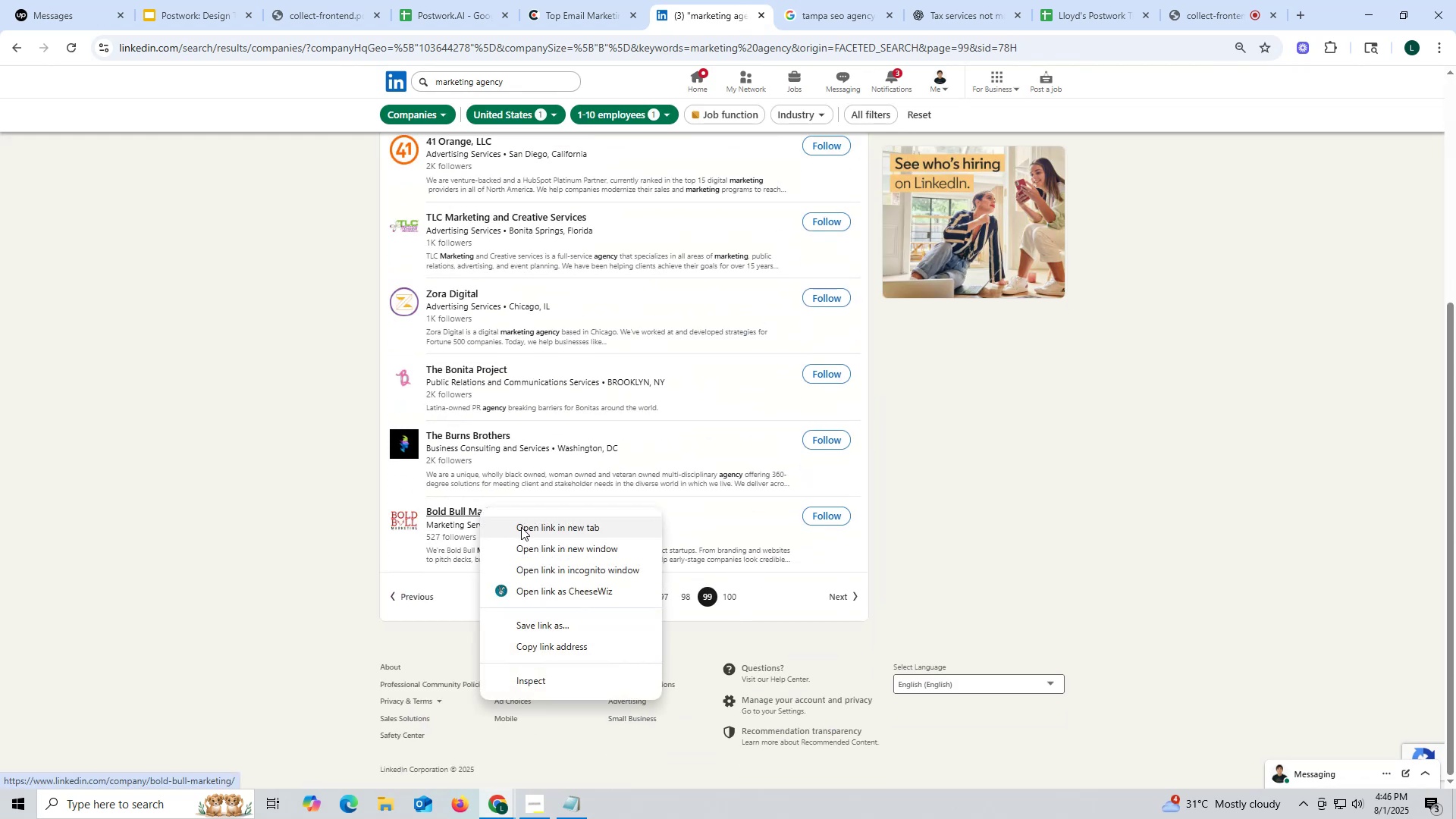 
left_click([521, 527])
 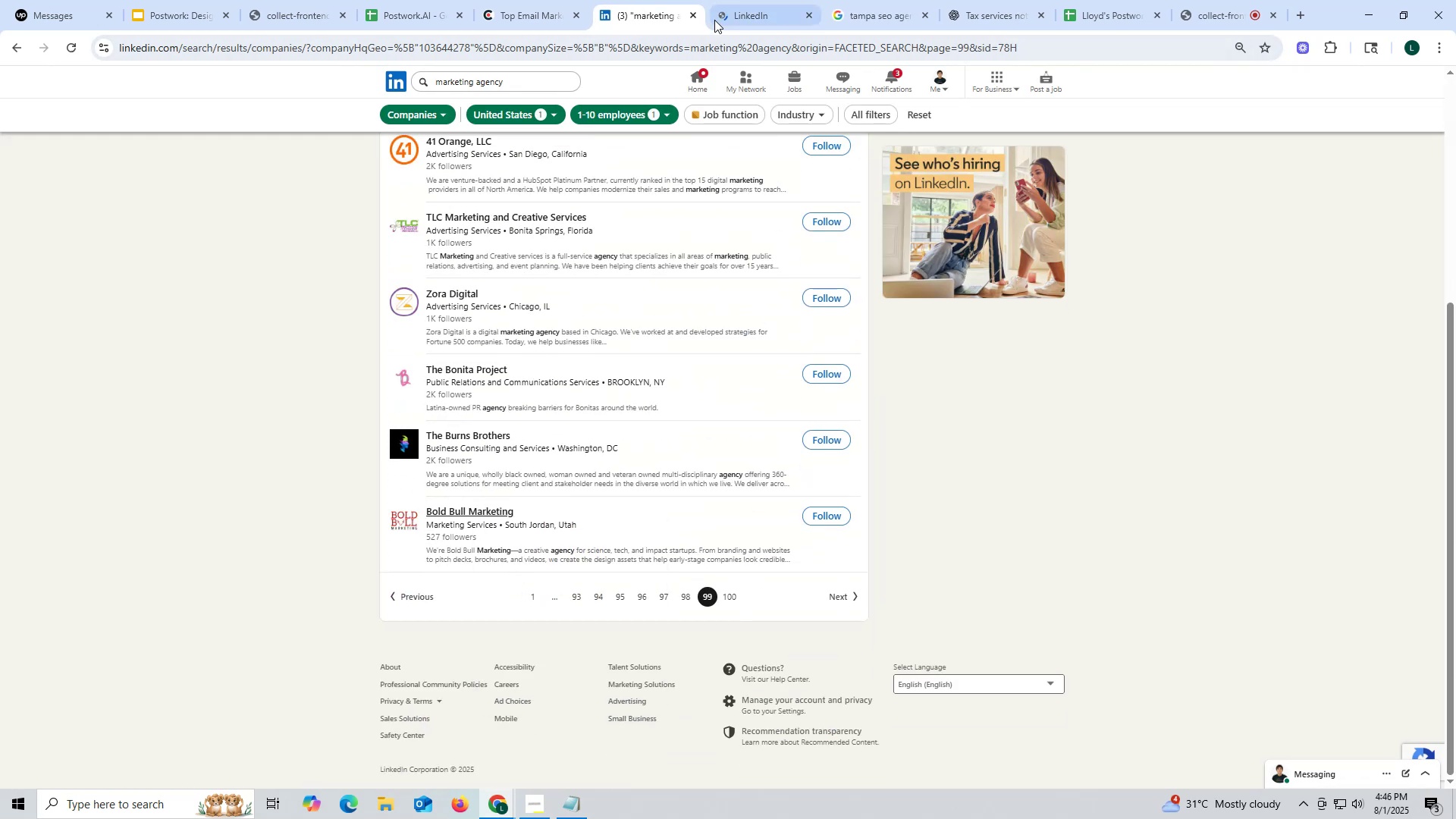 
left_click([734, 17])
 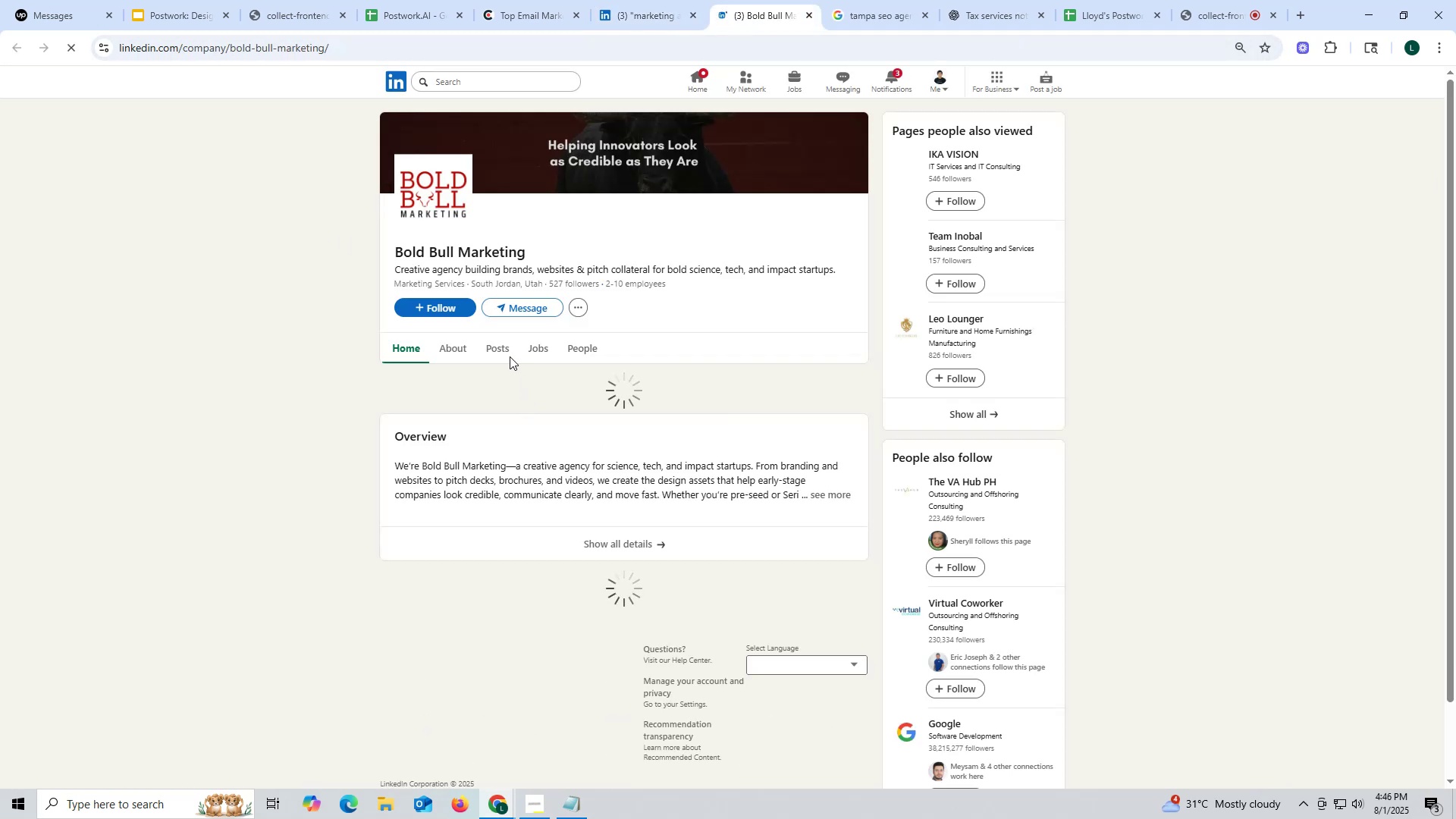 
left_click([507, 348])
 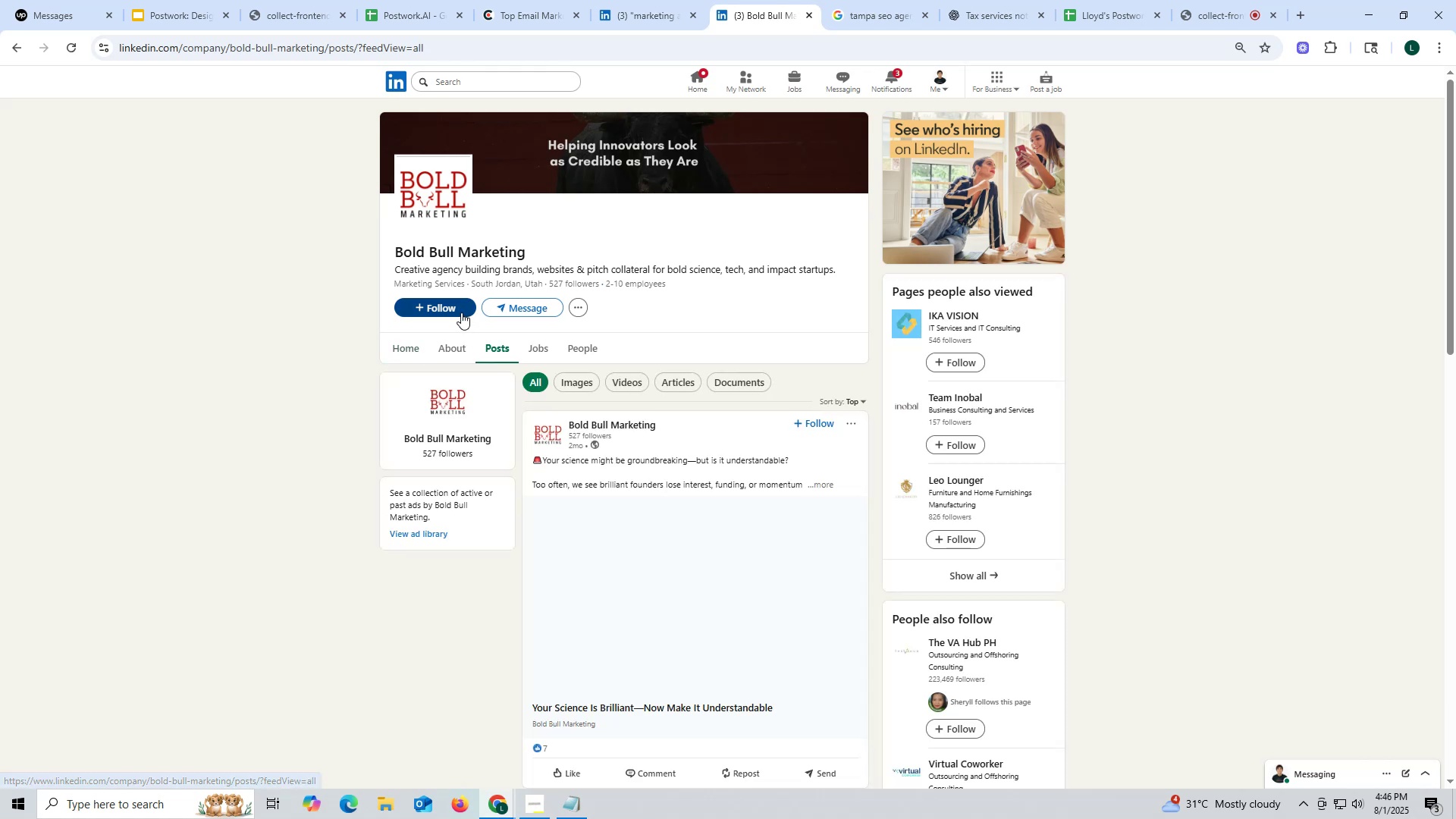 
left_click_drag(start_coordinate=[381, 259], to_coordinate=[604, 257])
 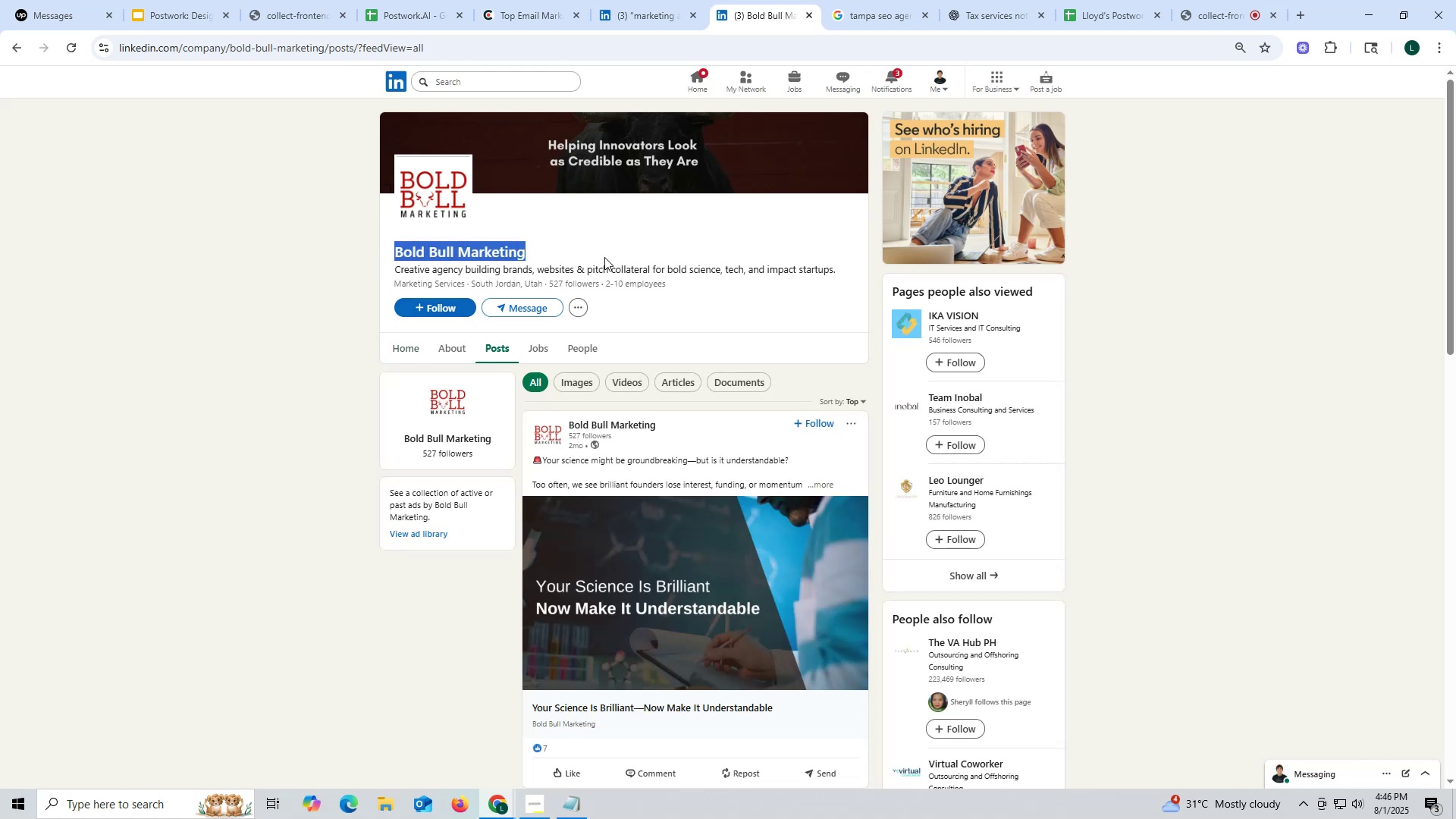 
key(Control+ControlLeft)
 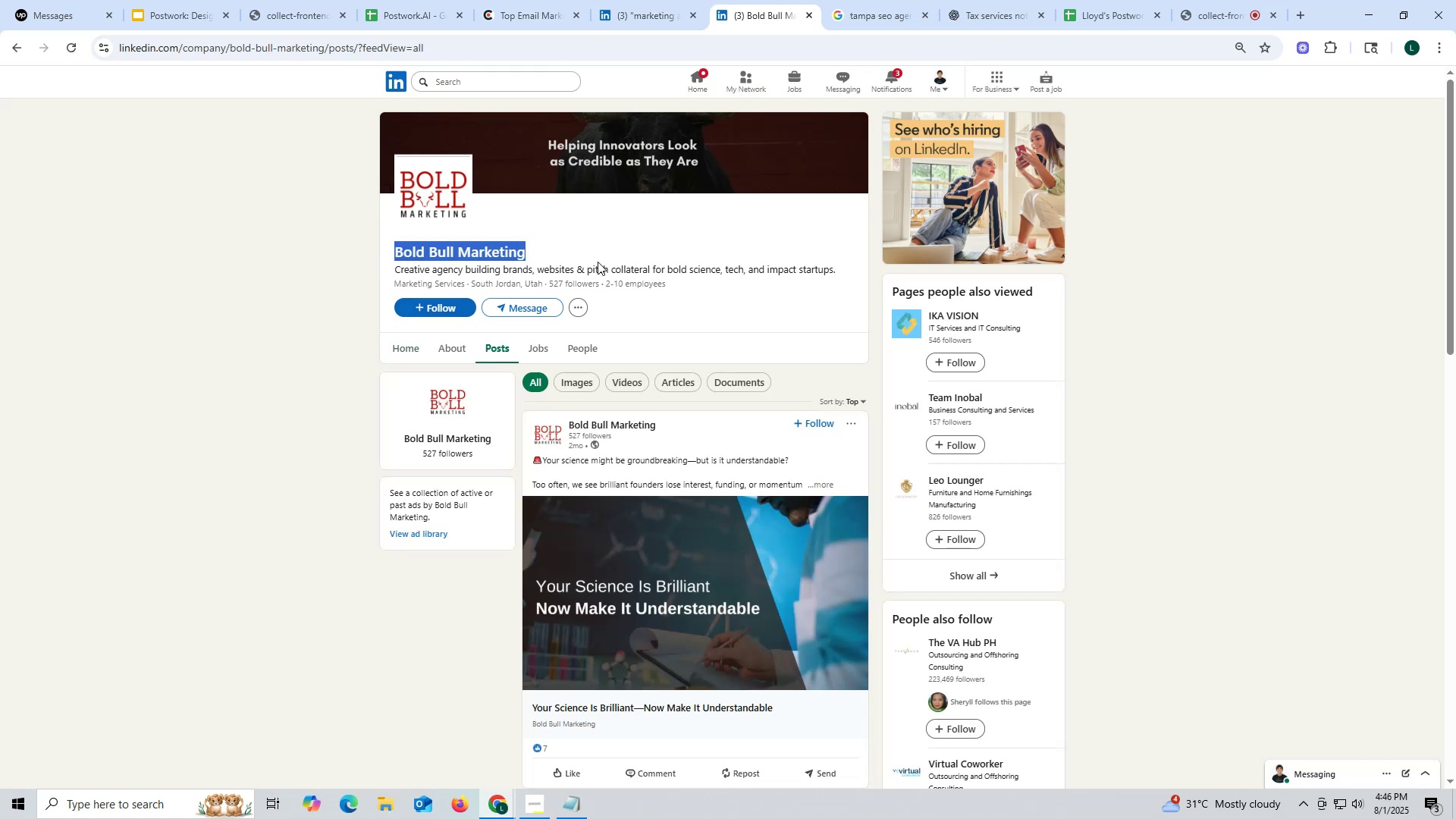 
key(Control+C)
 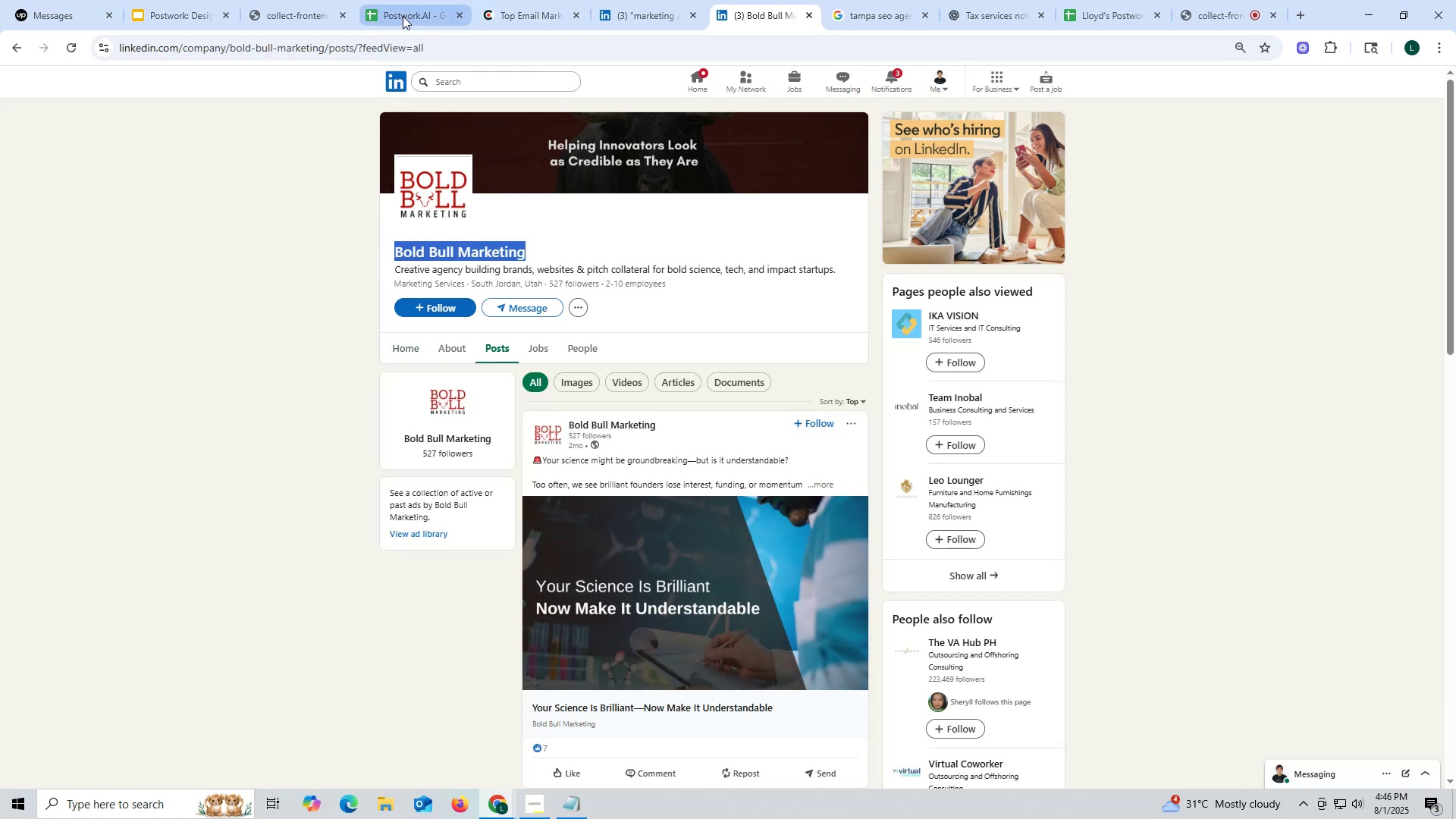 
left_click([403, 16])
 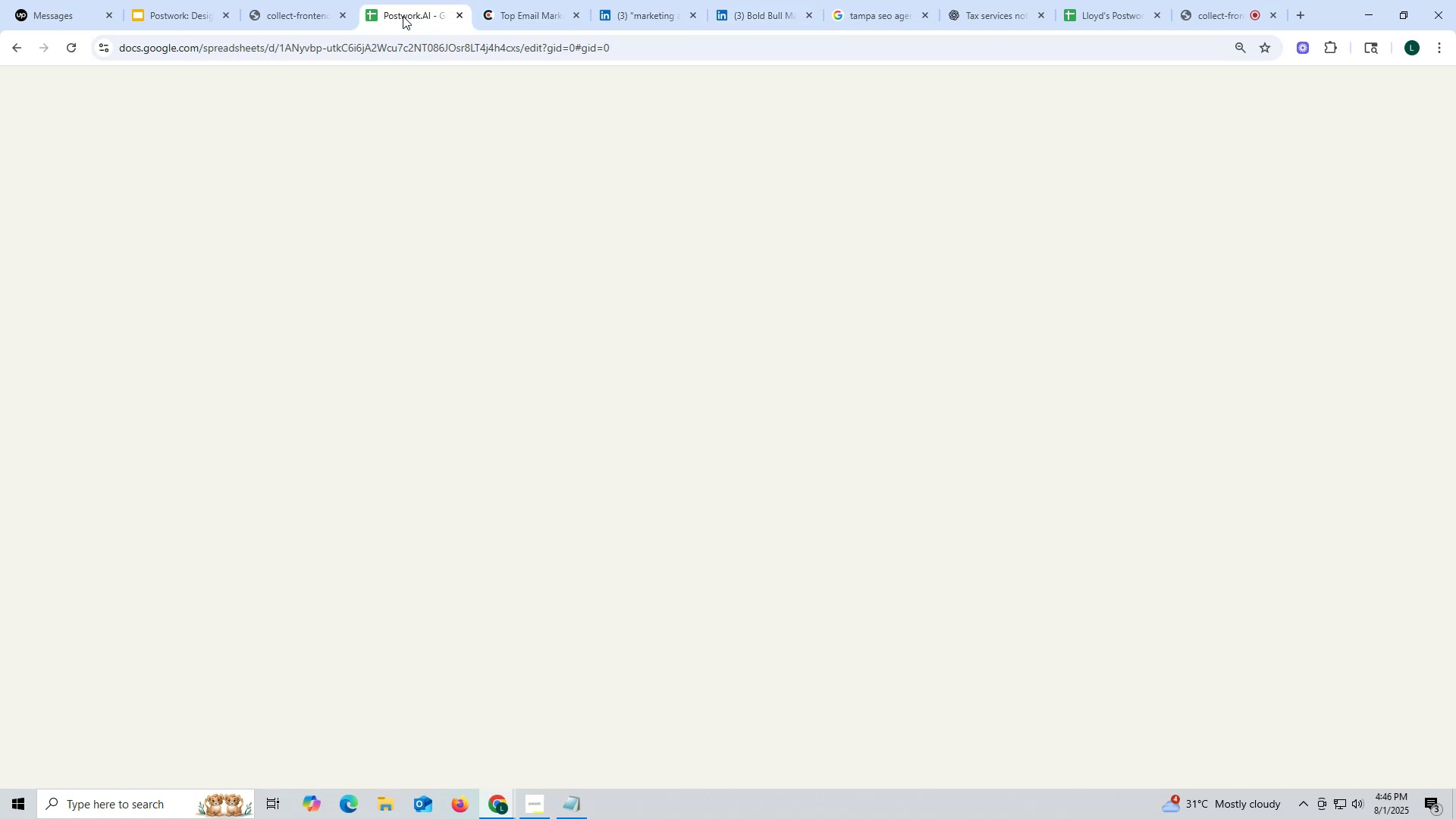 
key(Control+F)
 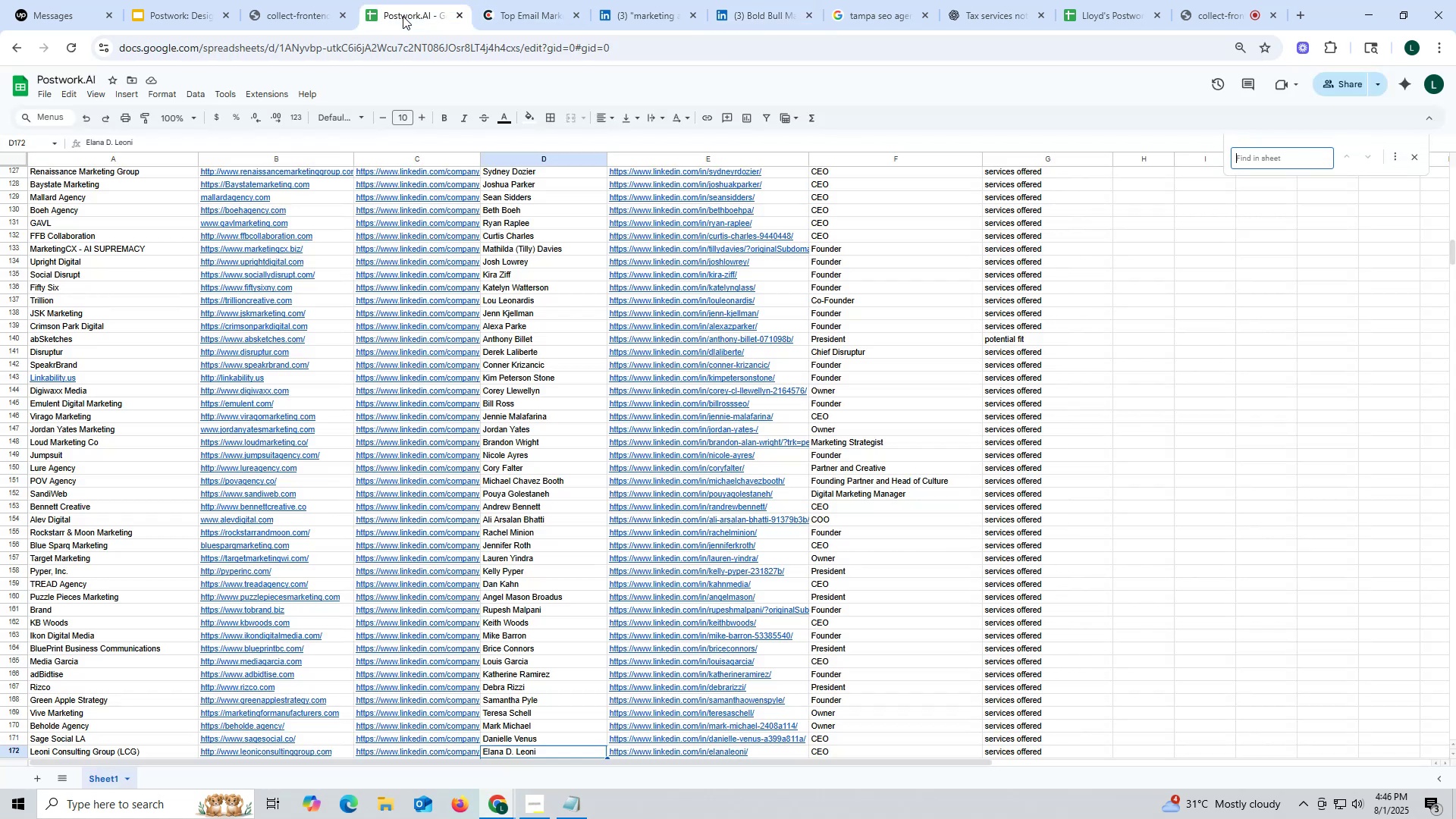 
key(Control+ControlLeft)
 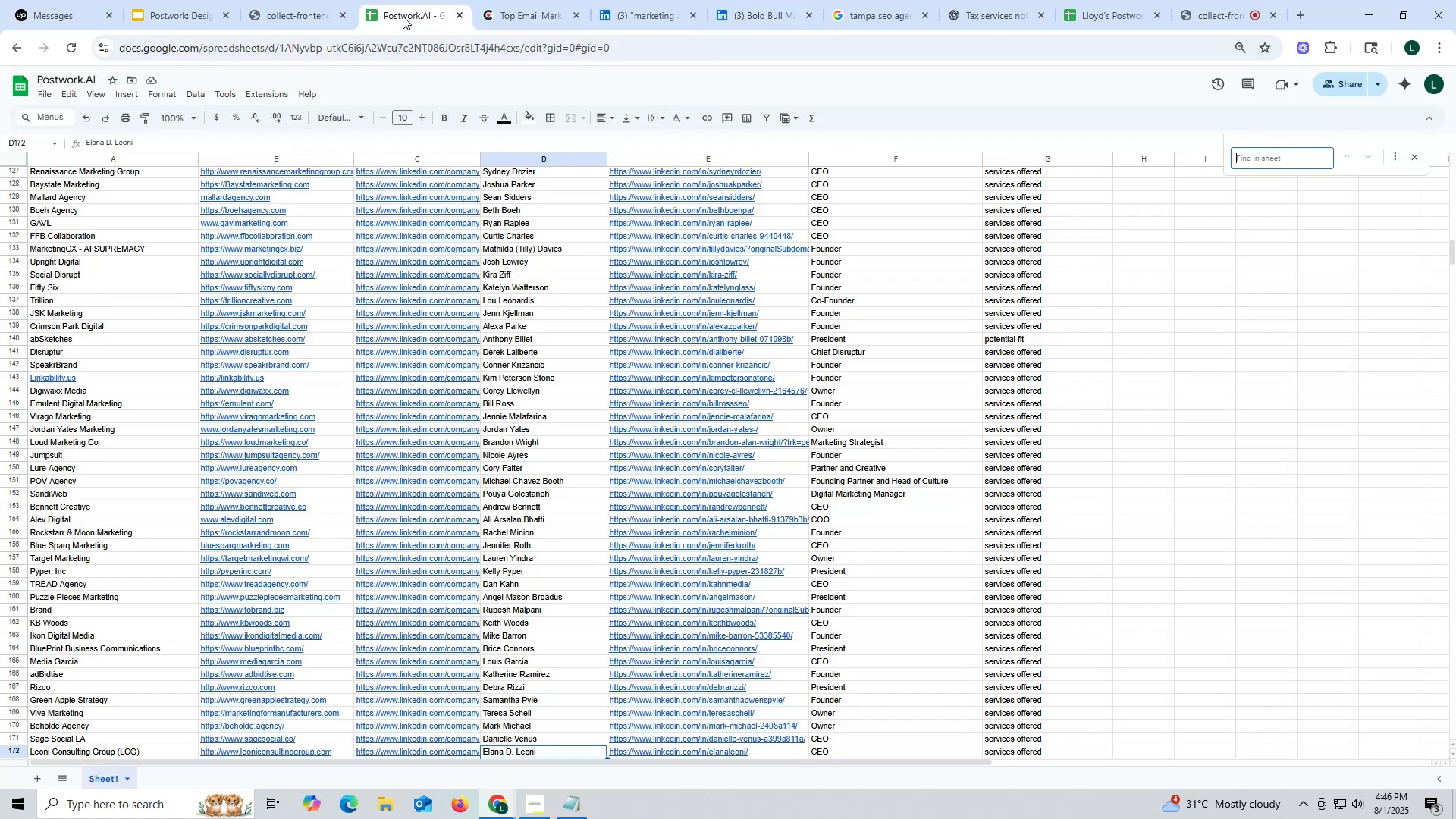 
key(Control+V)
 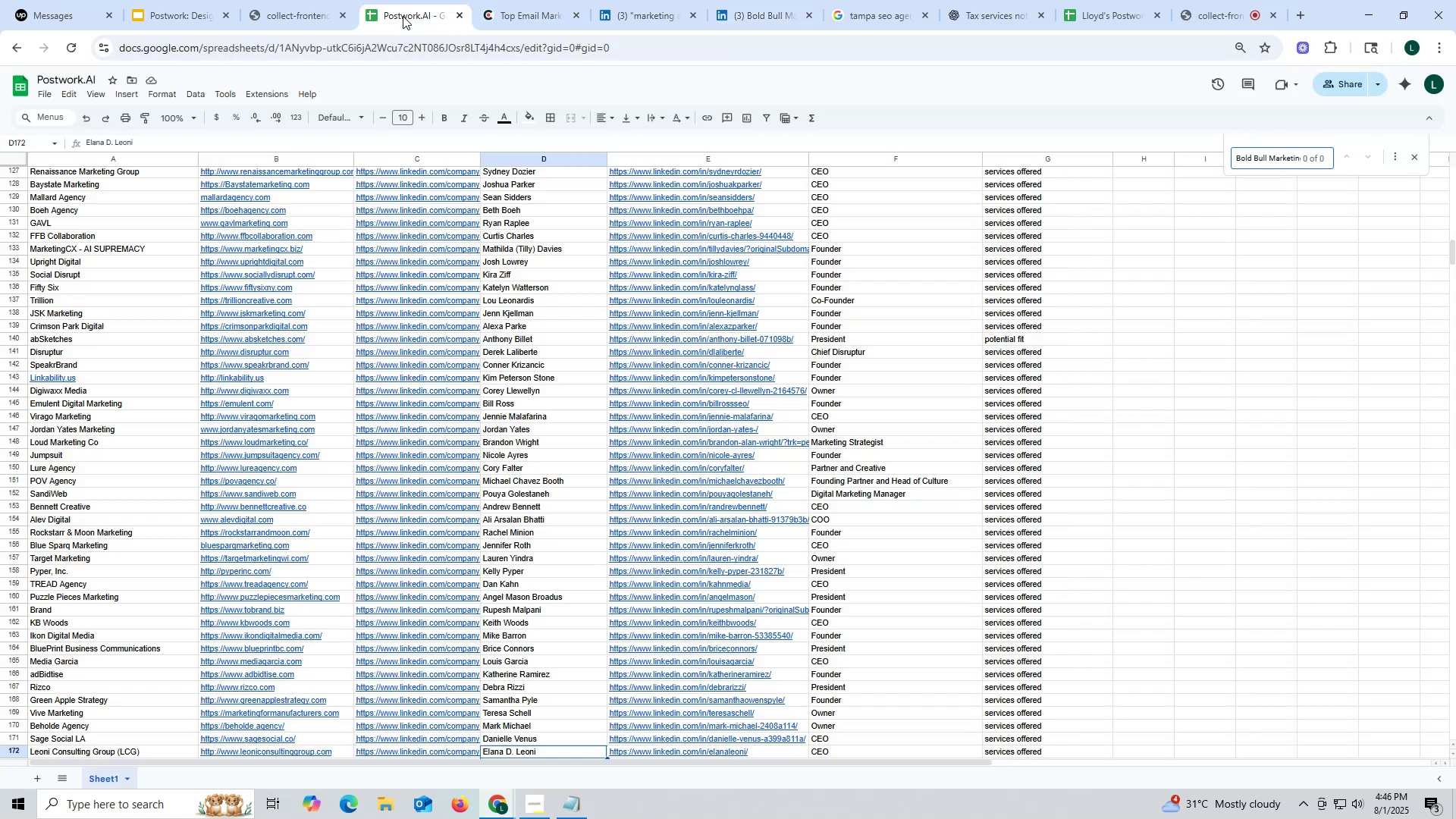 
key(Enter)
 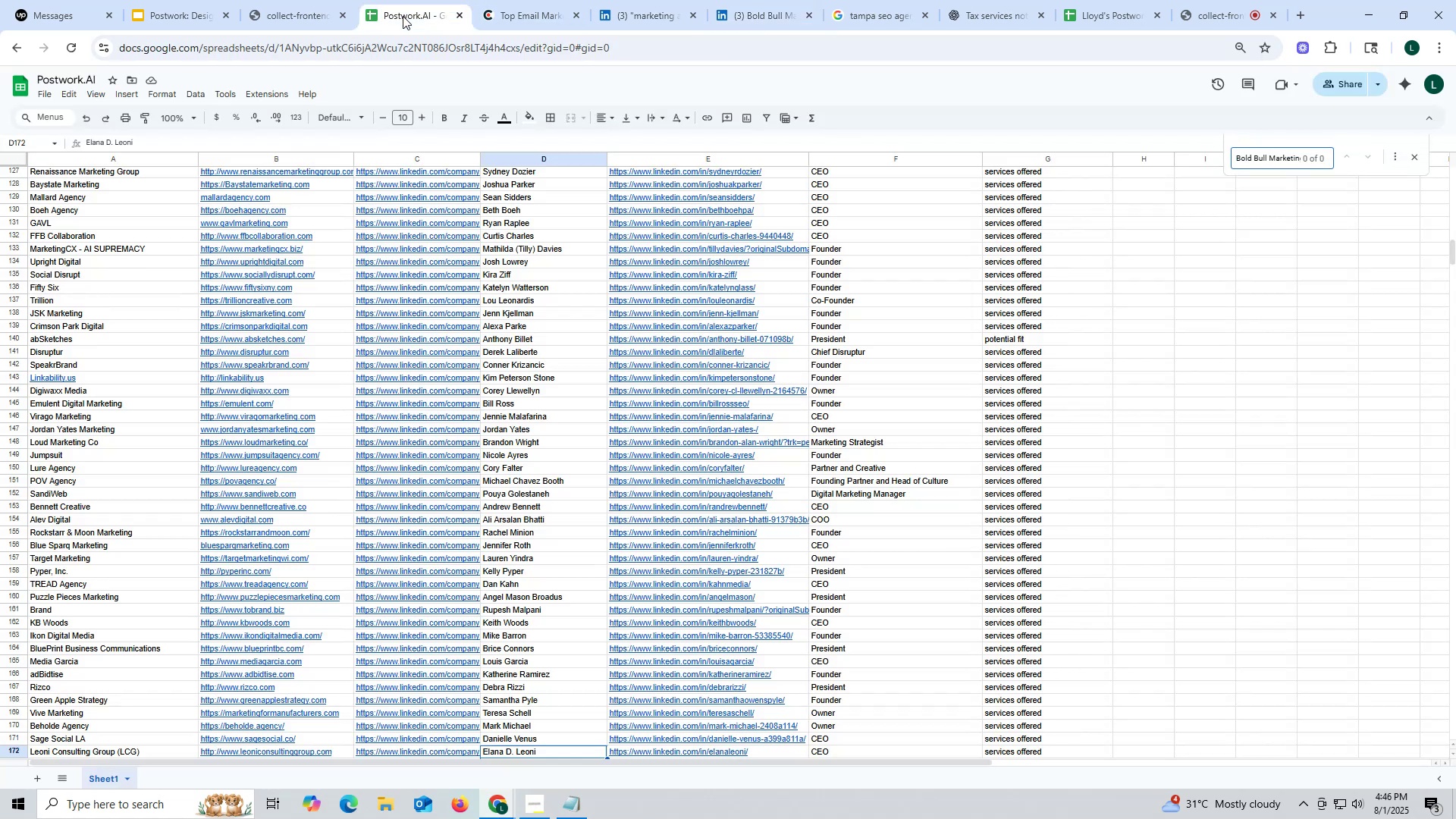 
key(Enter)
 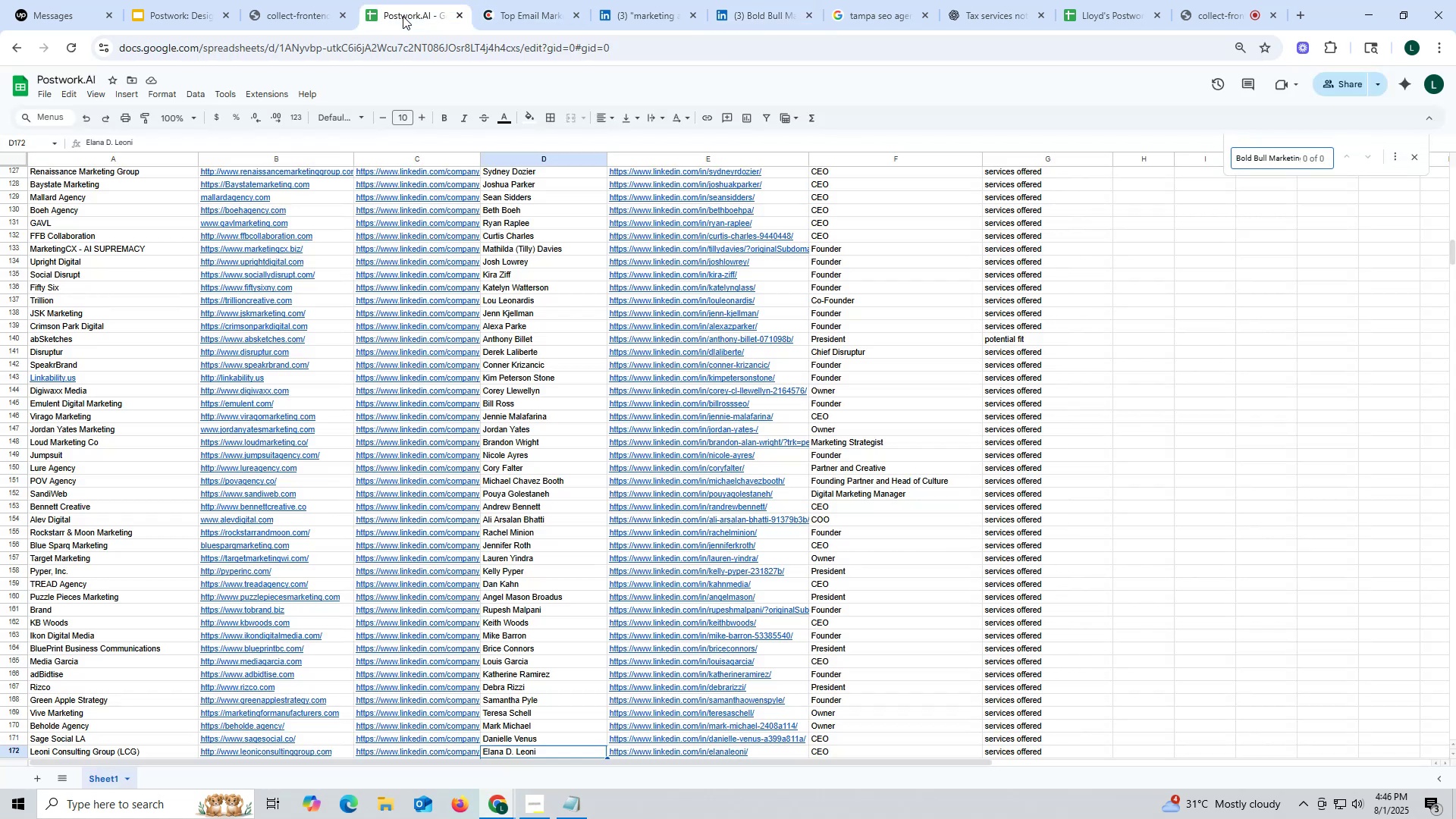 
key(Enter)
 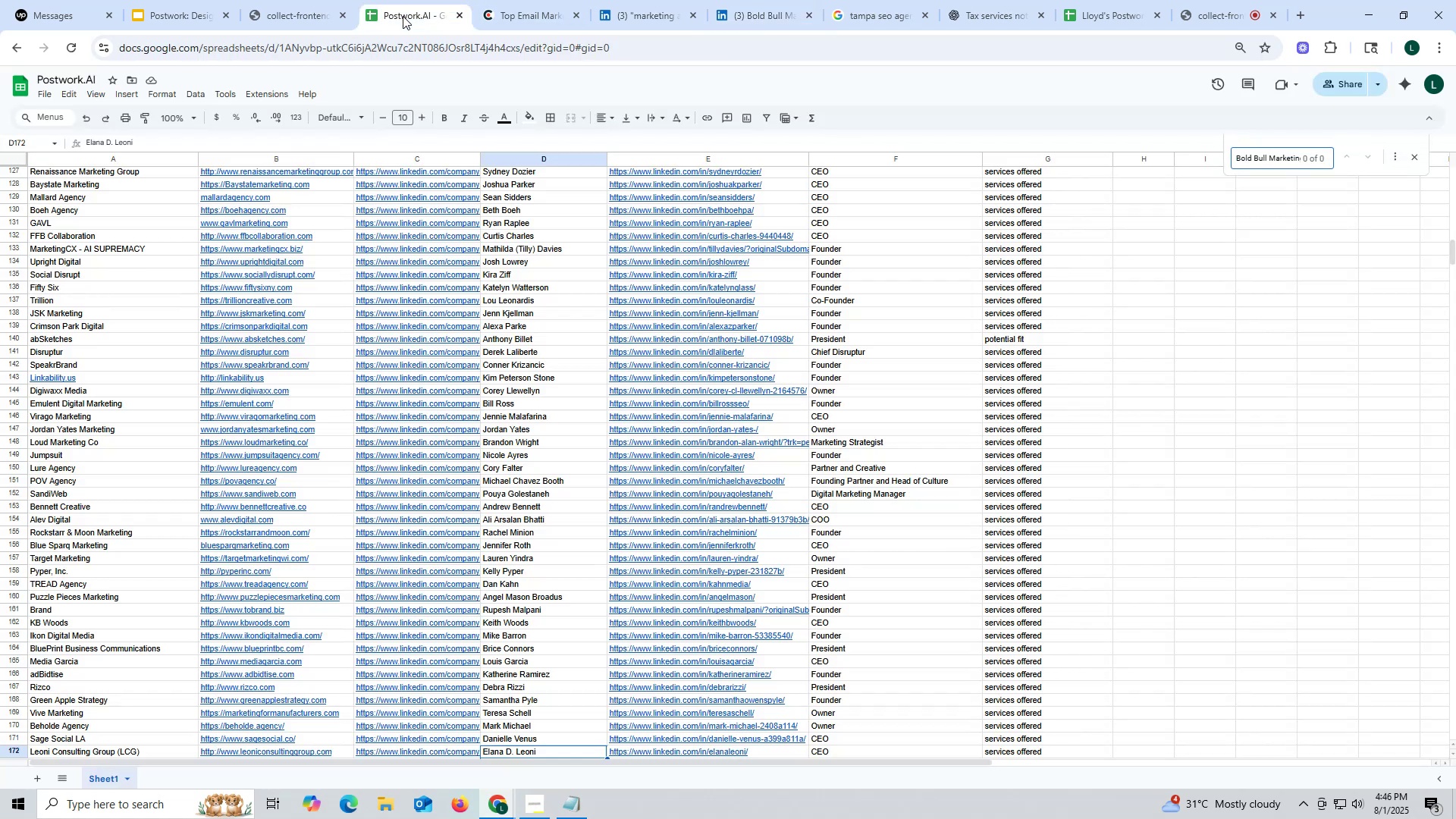 
key(Enter)
 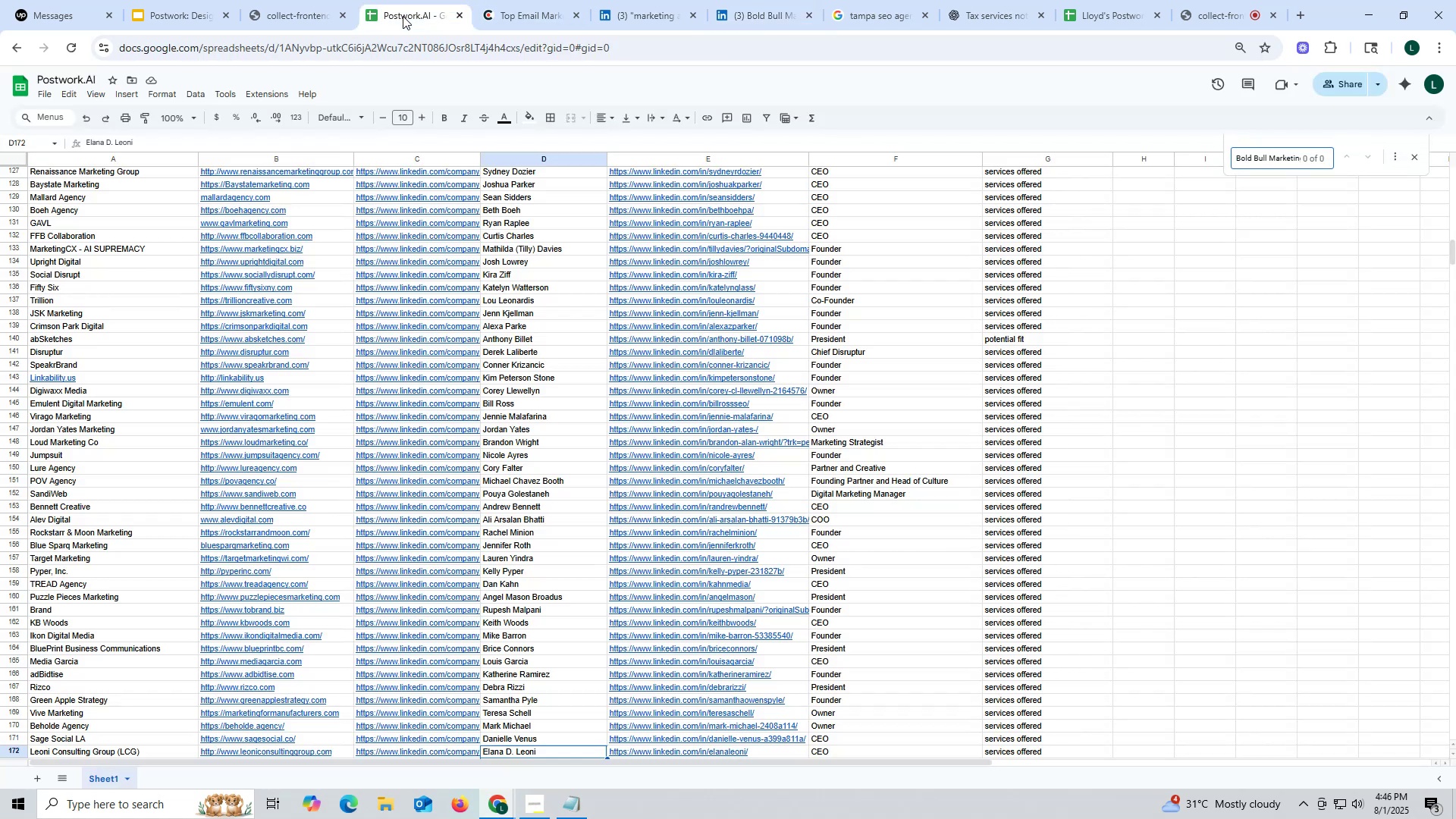 
key(Escape)
 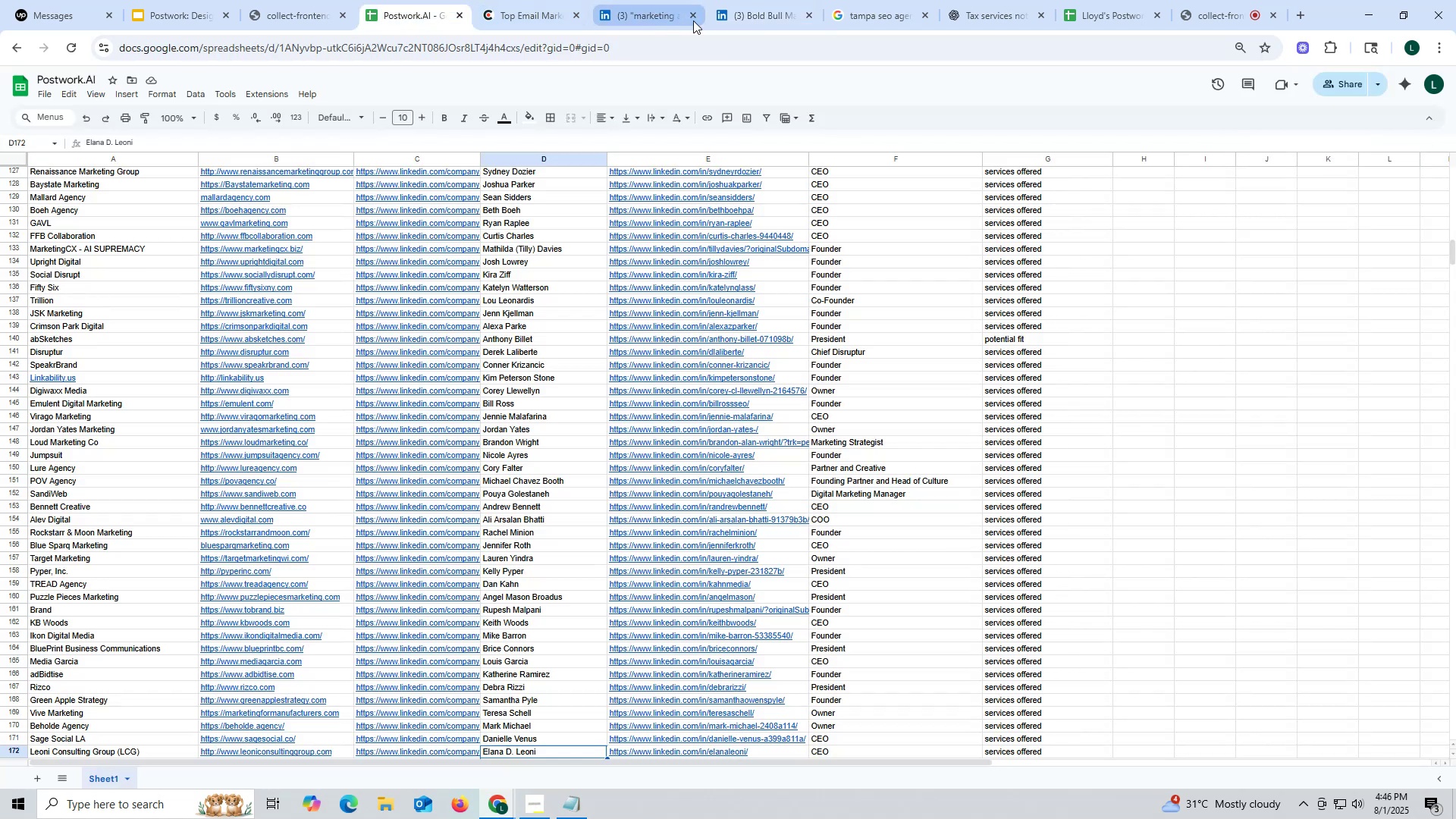 
left_click([748, 20])
 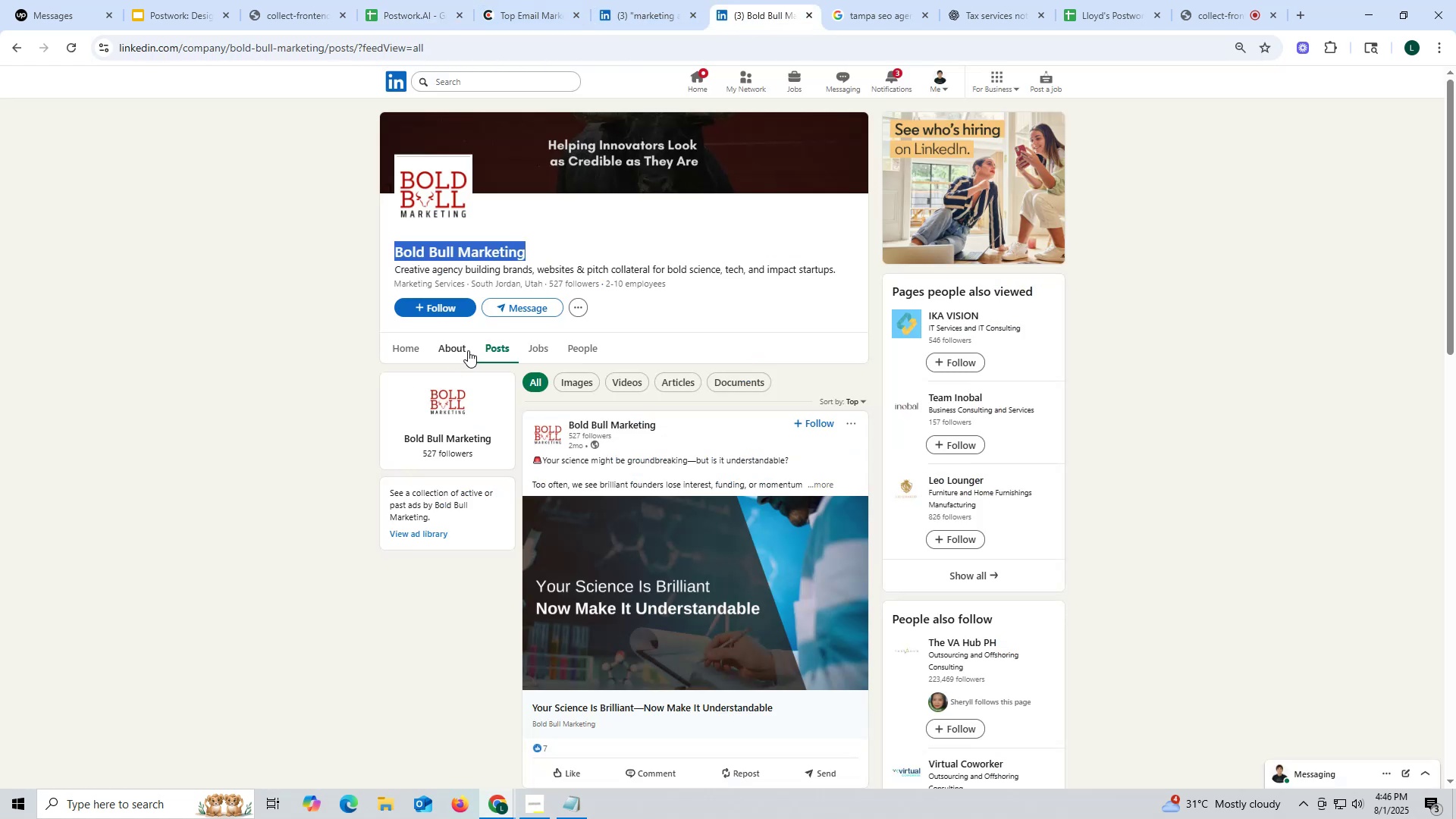 
left_click([468, 348])
 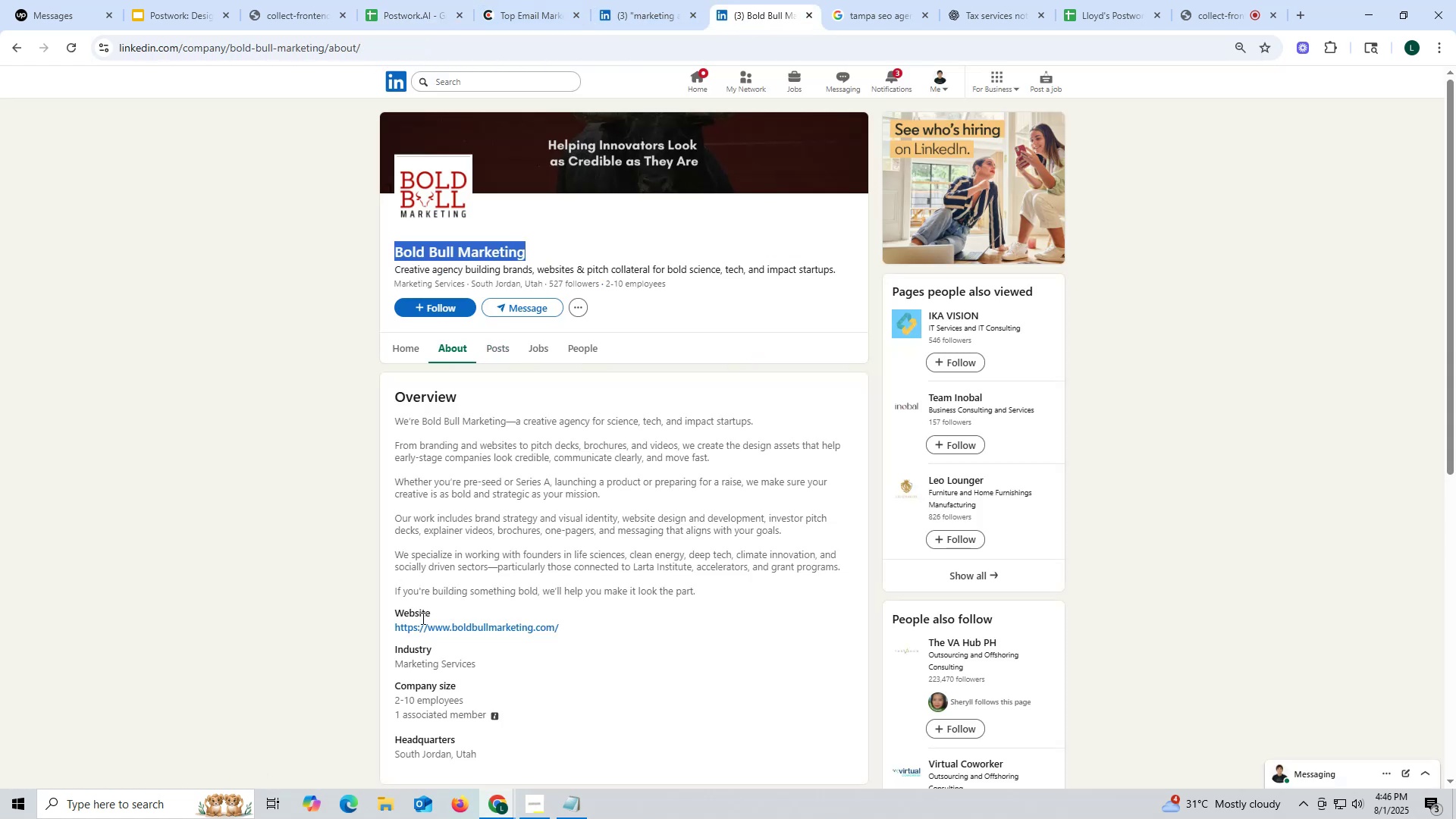 
left_click_drag(start_coordinate=[383, 627], to_coordinate=[617, 627])
 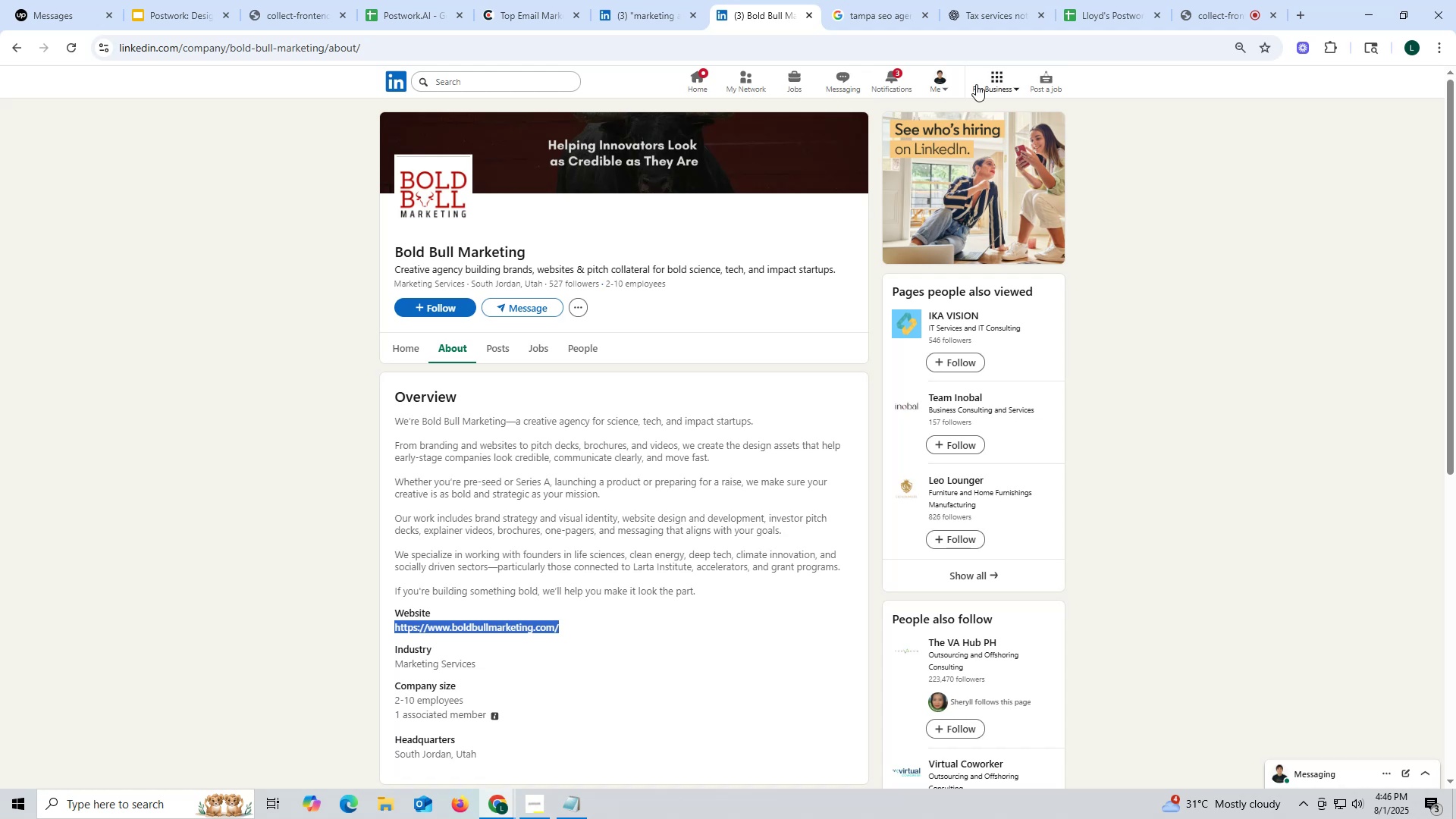 
key(Control+ControlLeft)
 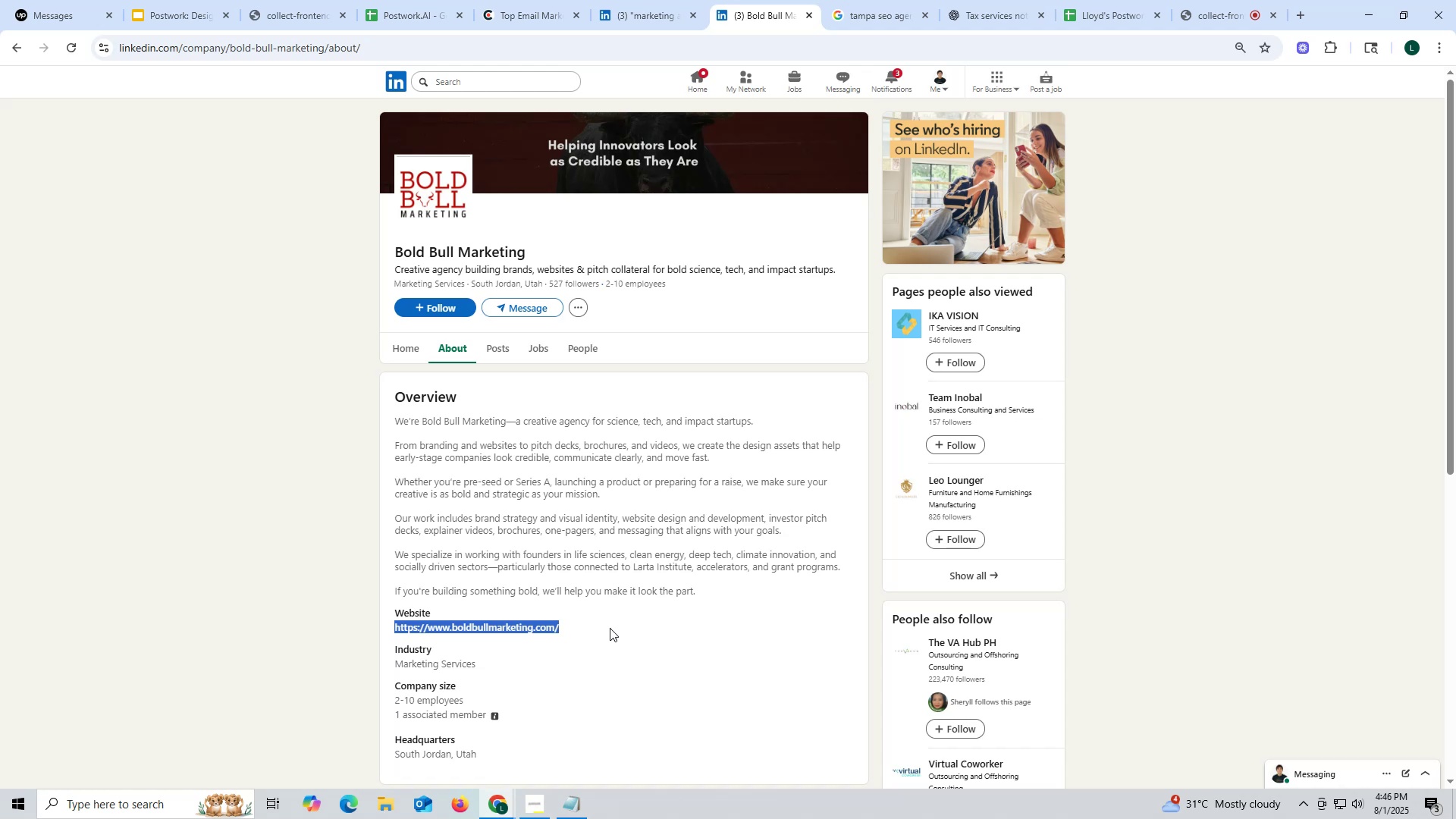 
key(Control+C)
 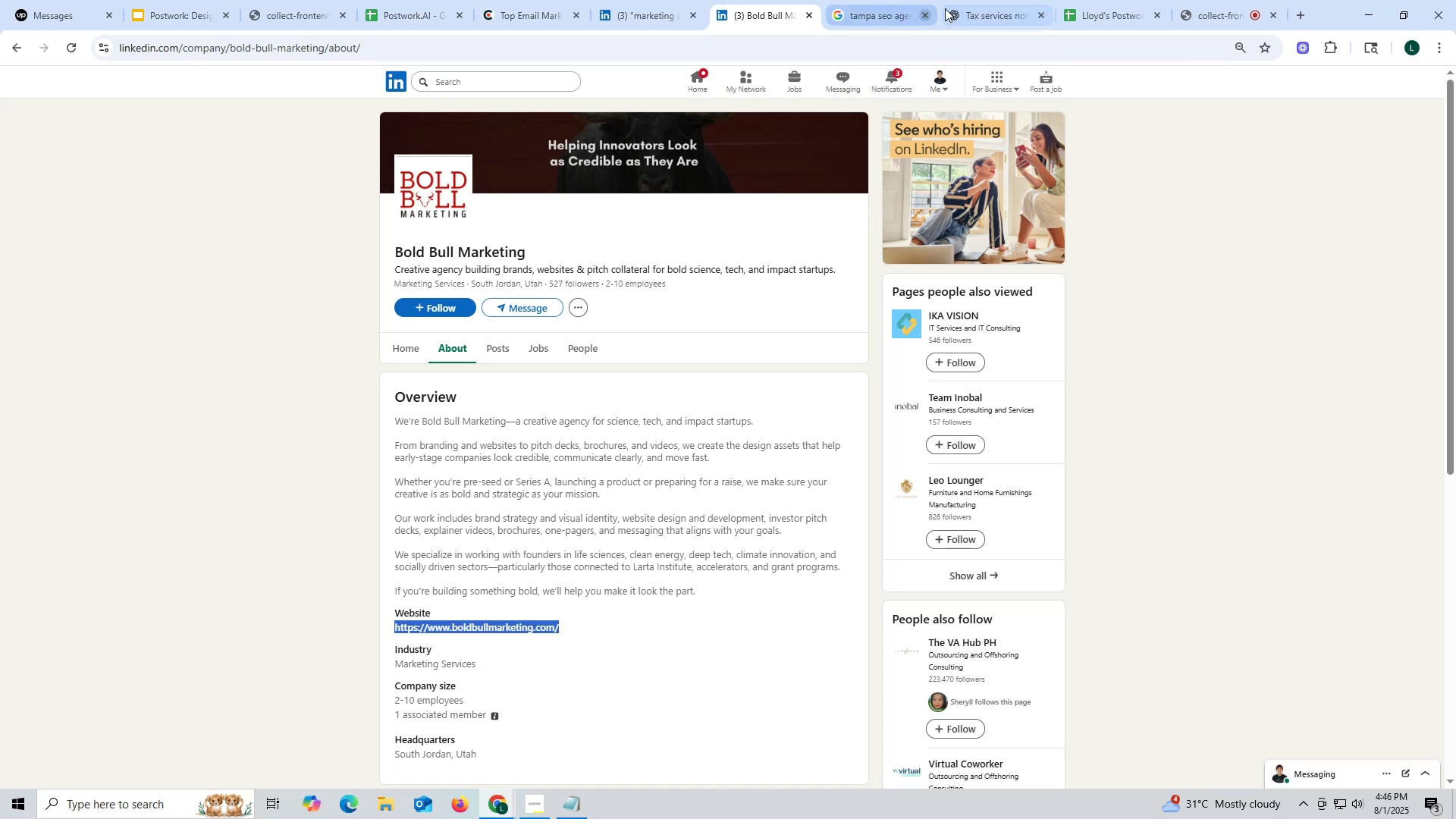 
left_click([959, 8])
 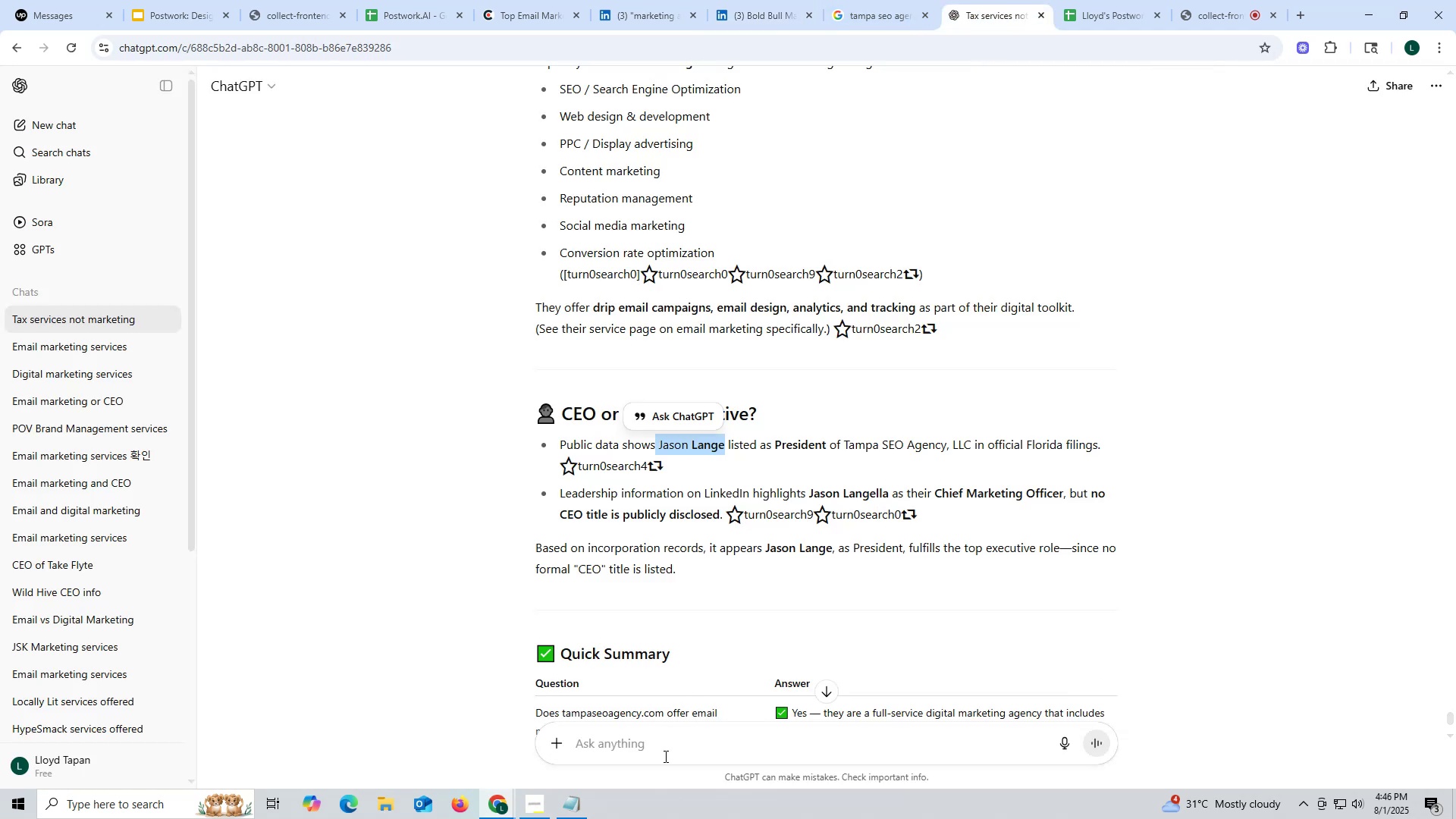 
key(Control+ControlLeft)
 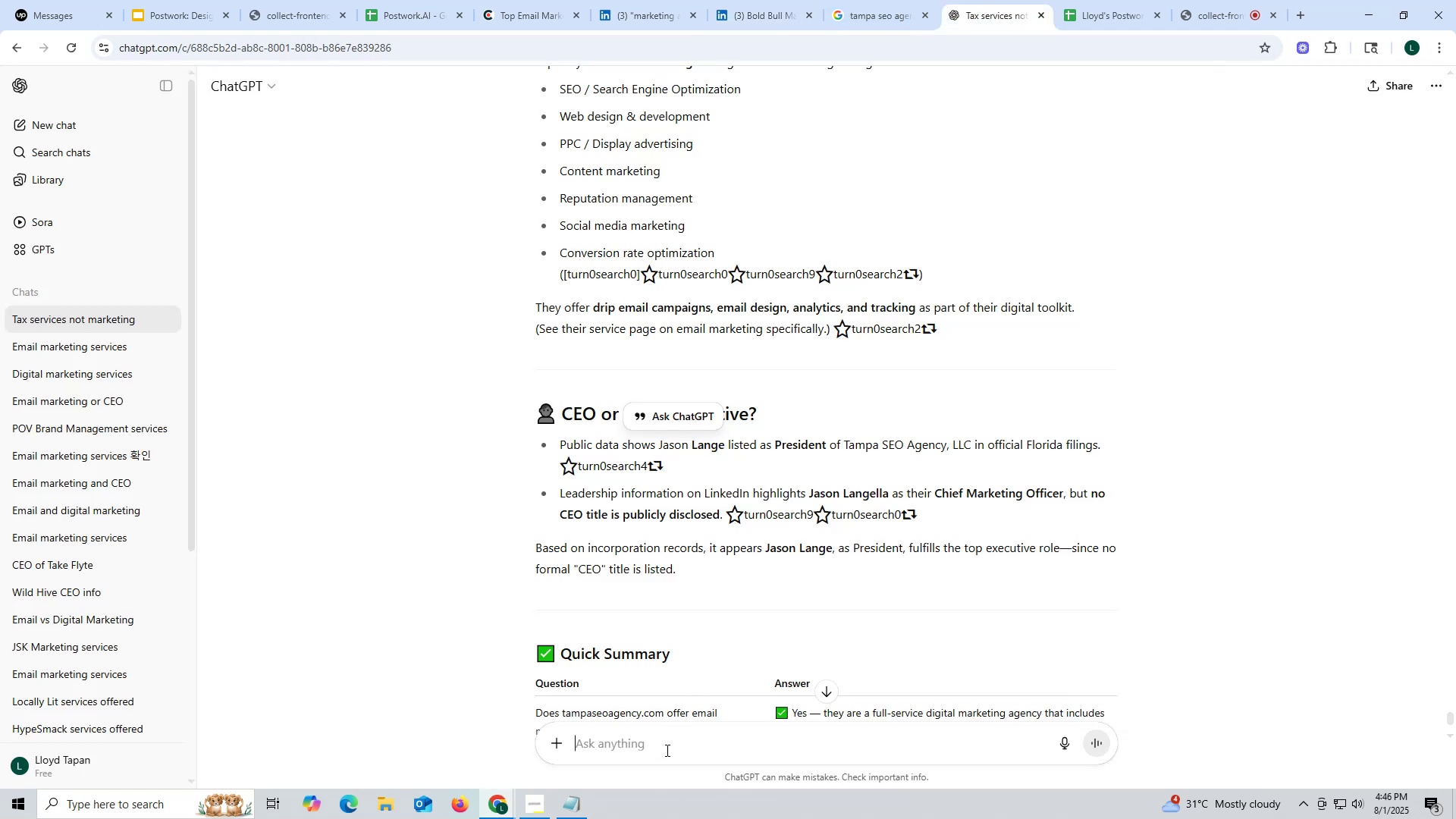 
key(Control+V)
 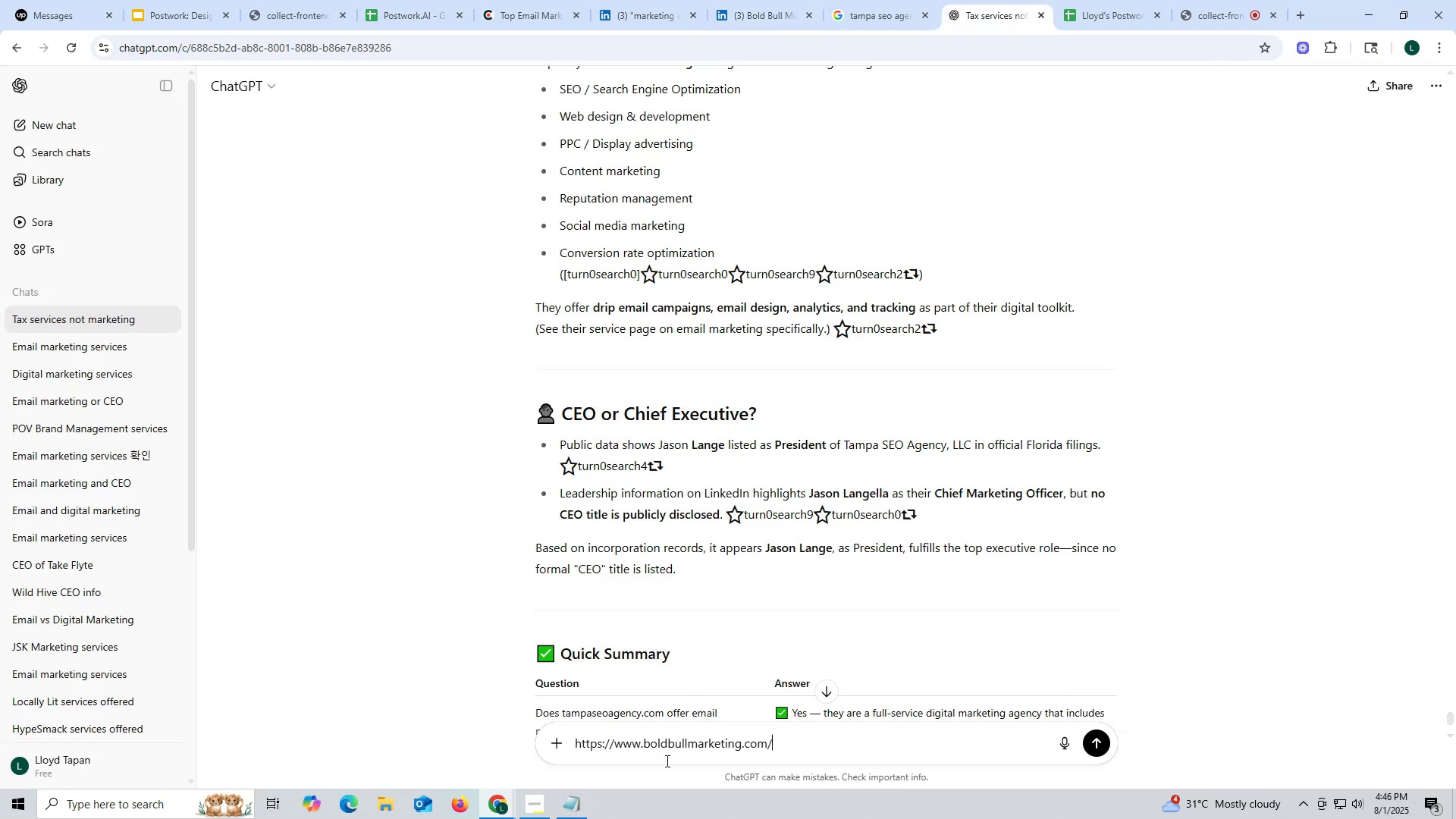 
key(Space)
 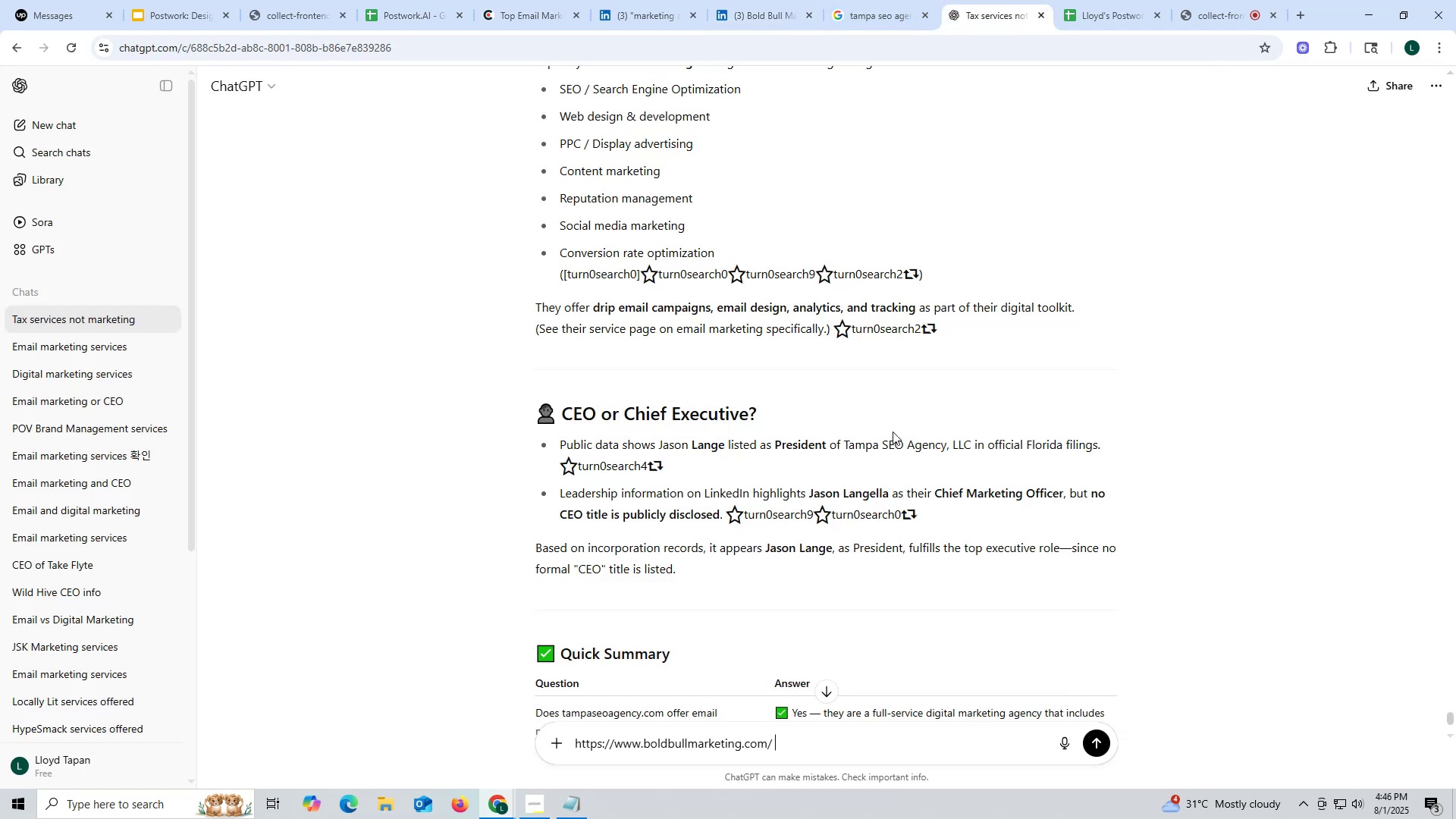 
scroll: coordinate [956, 337], scroll_direction: up, amount: 7.0
 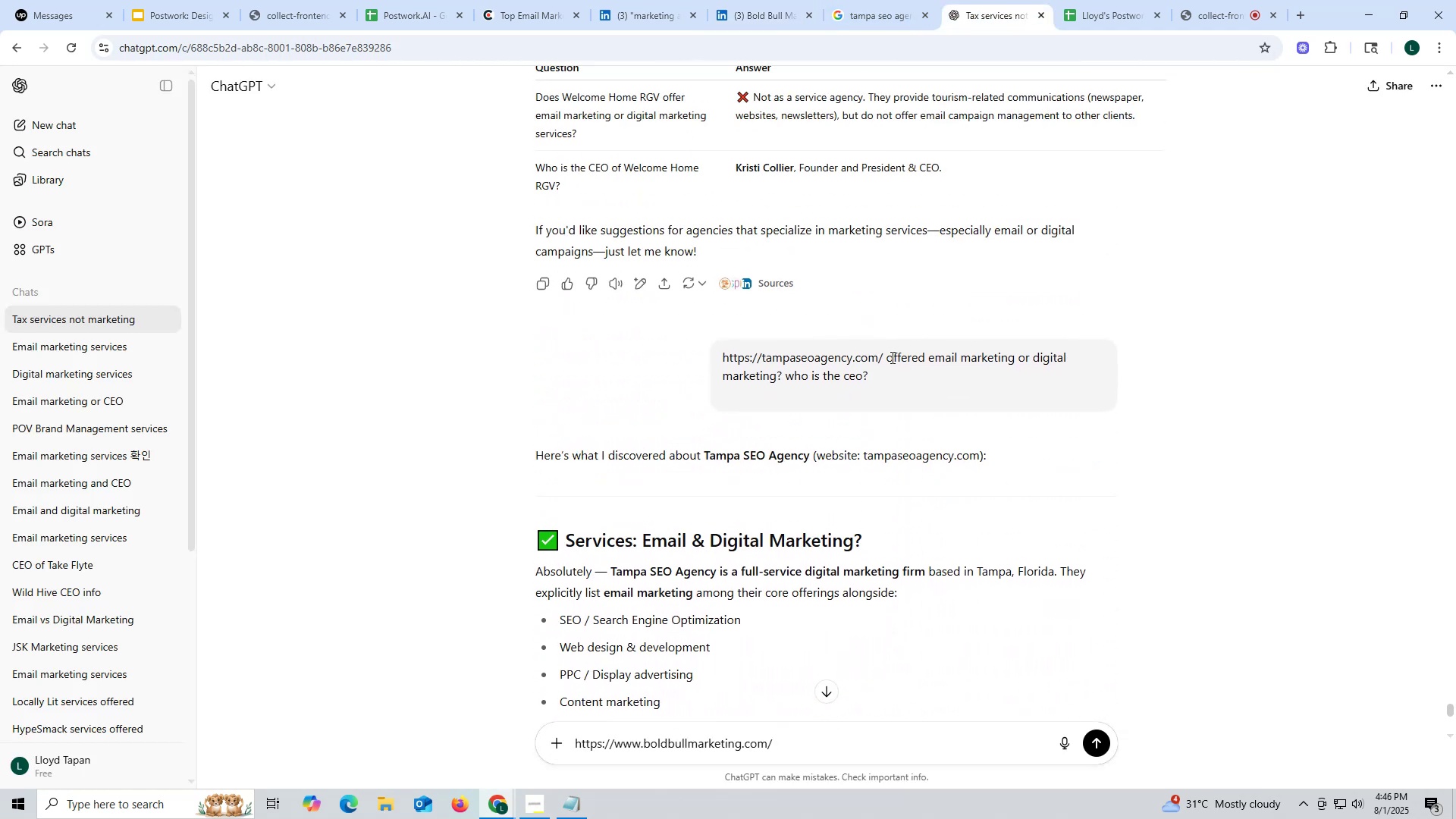 
left_click_drag(start_coordinate=[885, 356], to_coordinate=[933, 389])
 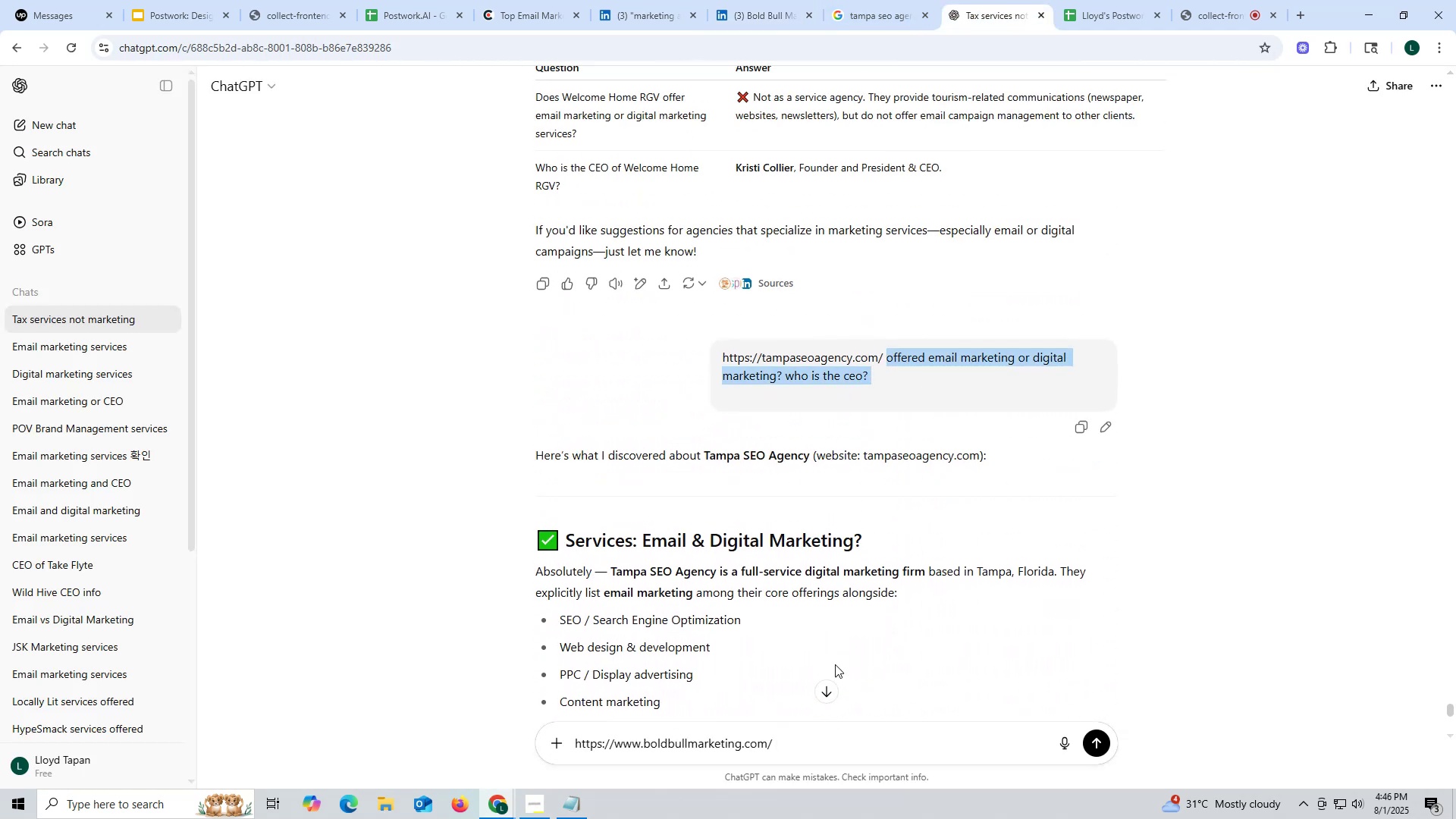 
key(Control+ControlLeft)
 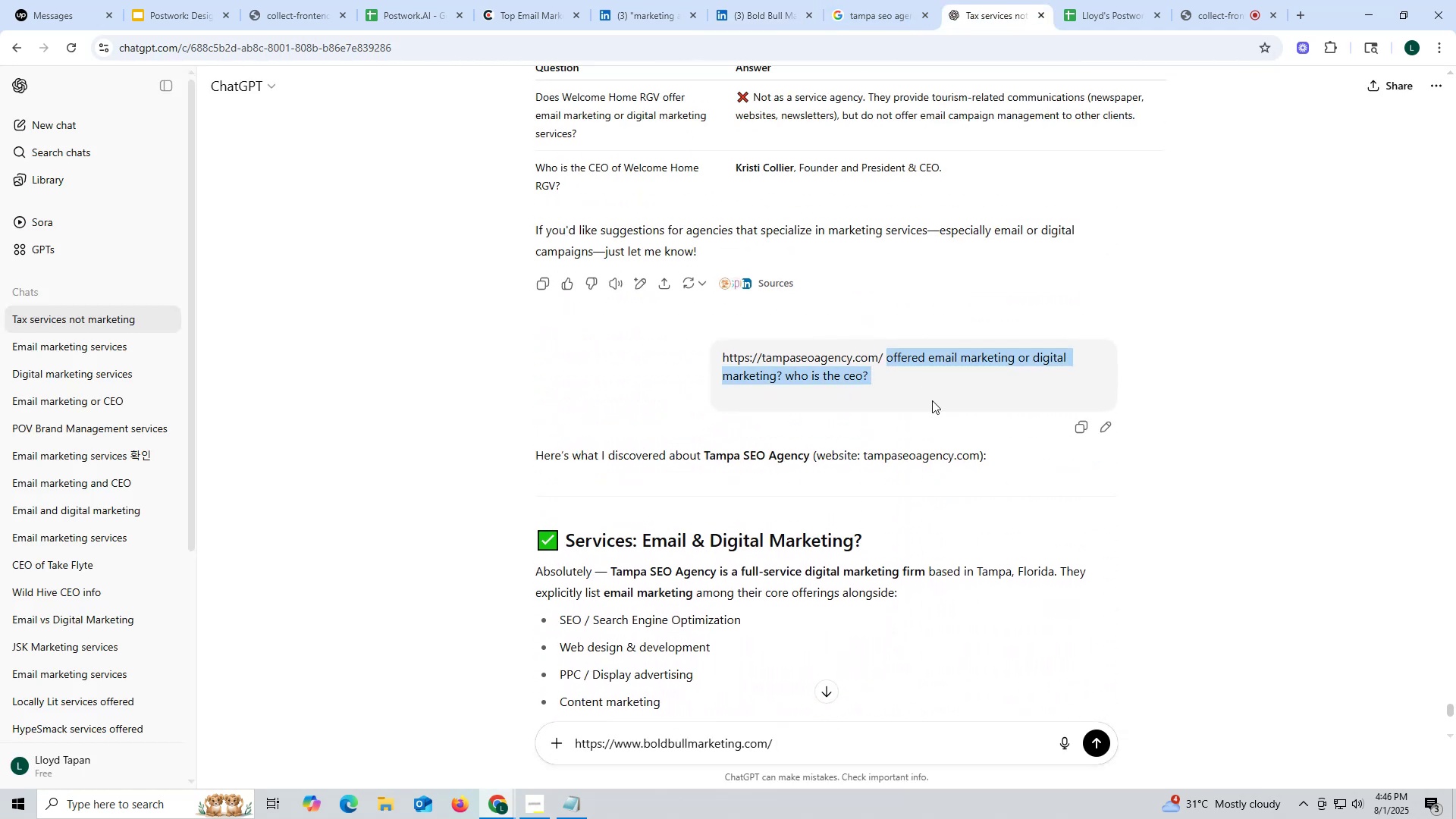 
key(Control+C)
 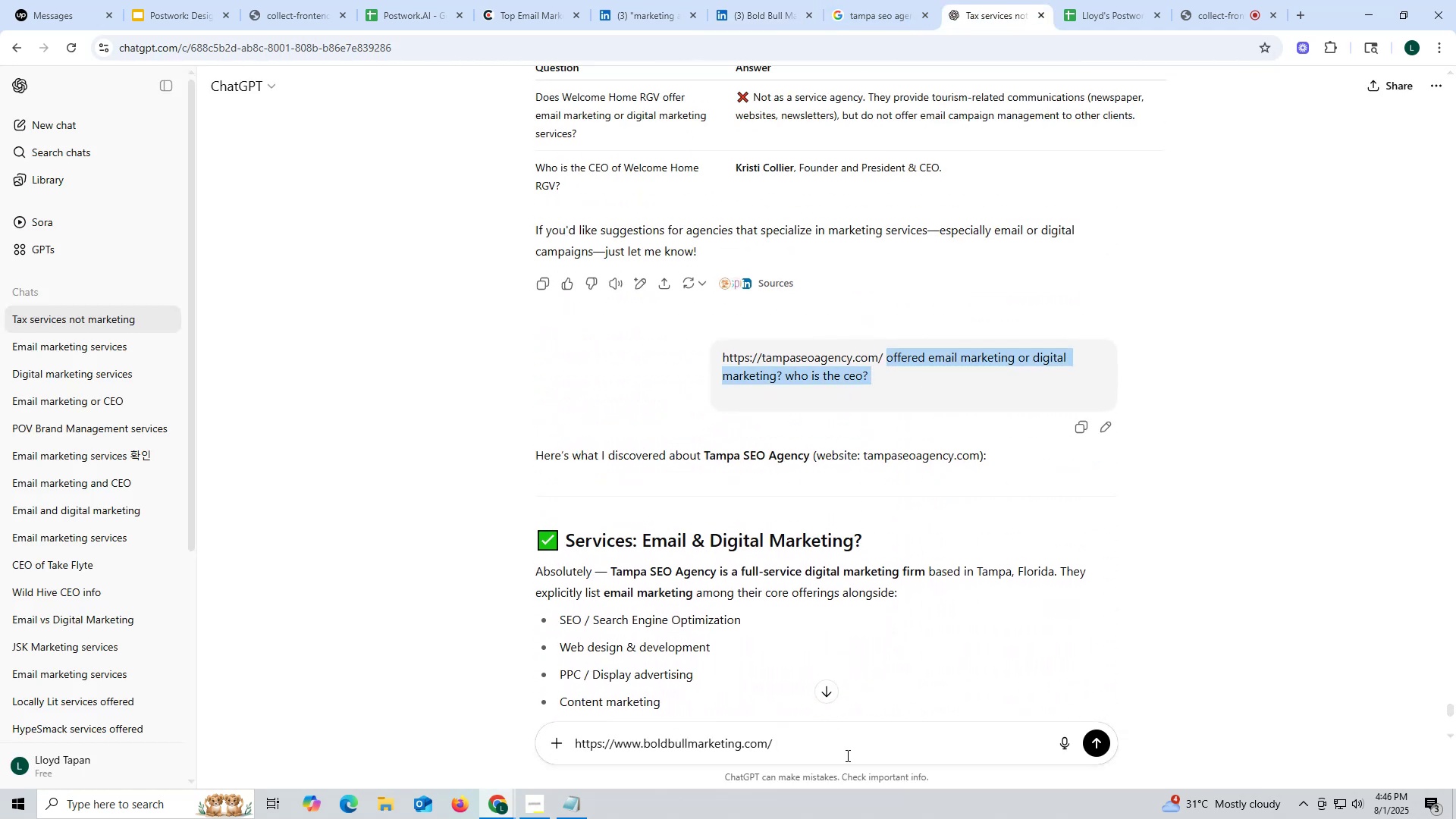 
left_click([846, 754])
 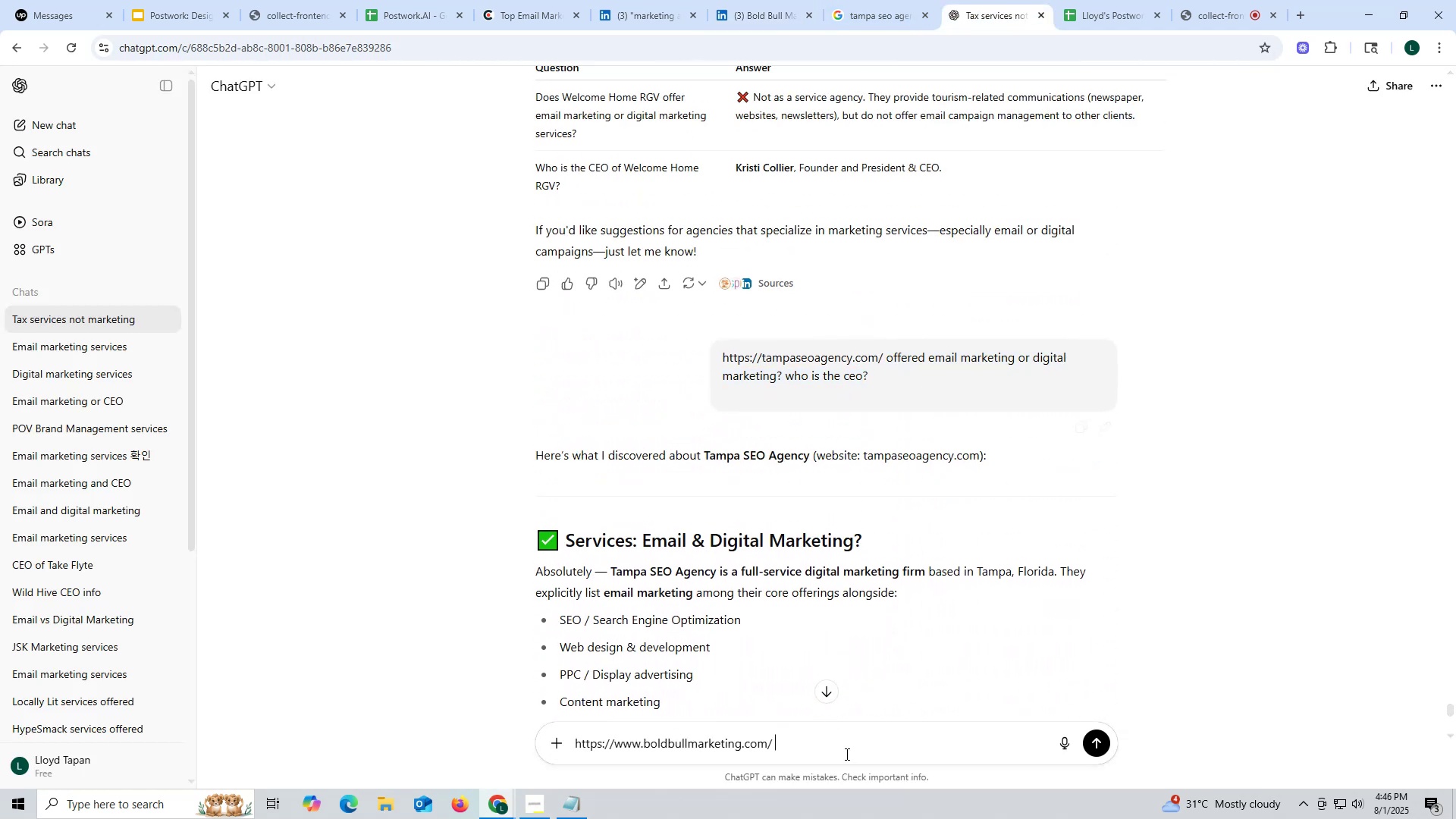 
key(Control+ControlLeft)
 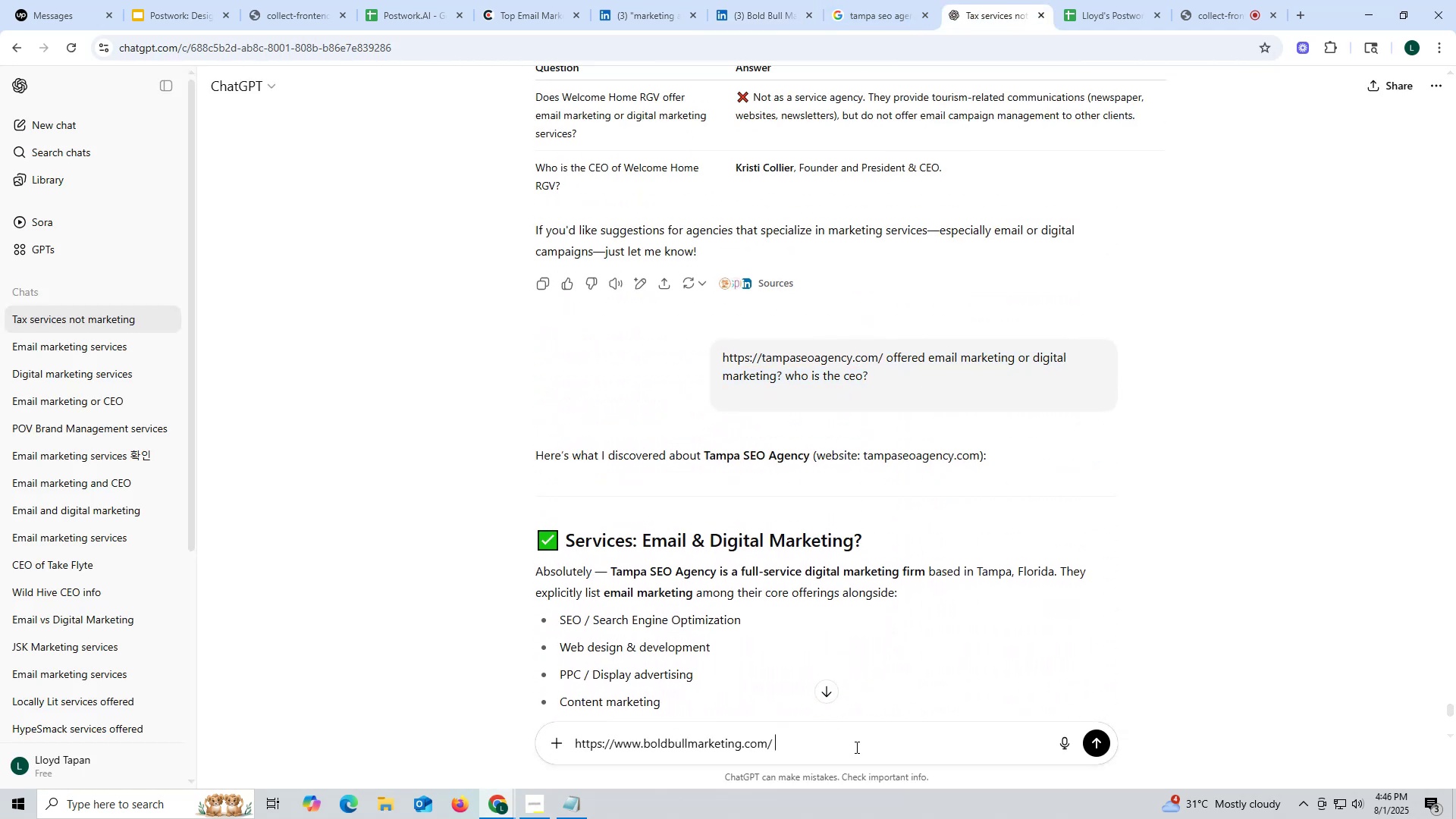 
key(Control+V)
 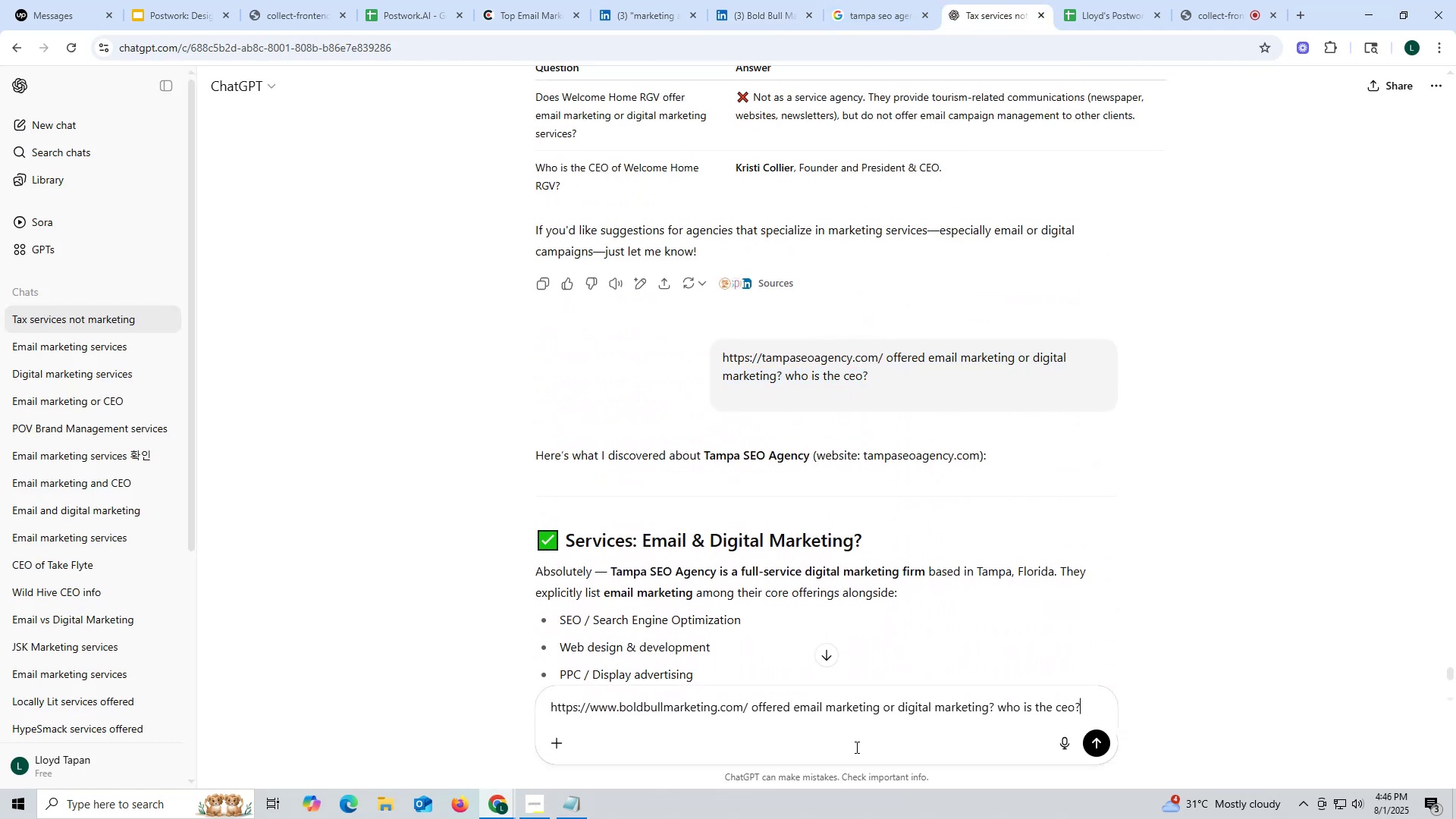 
key(Enter)
 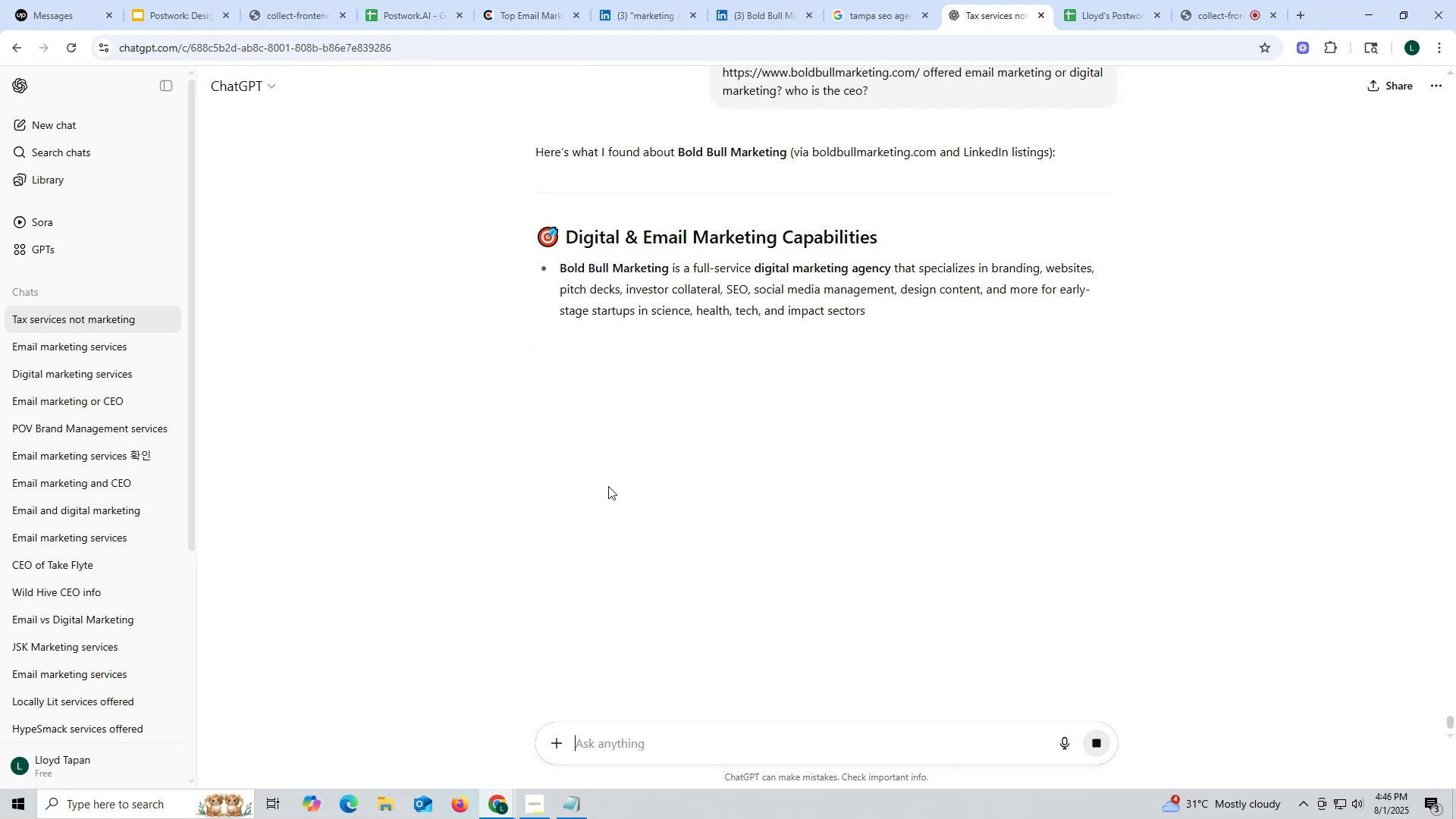 
wait(6.87)
 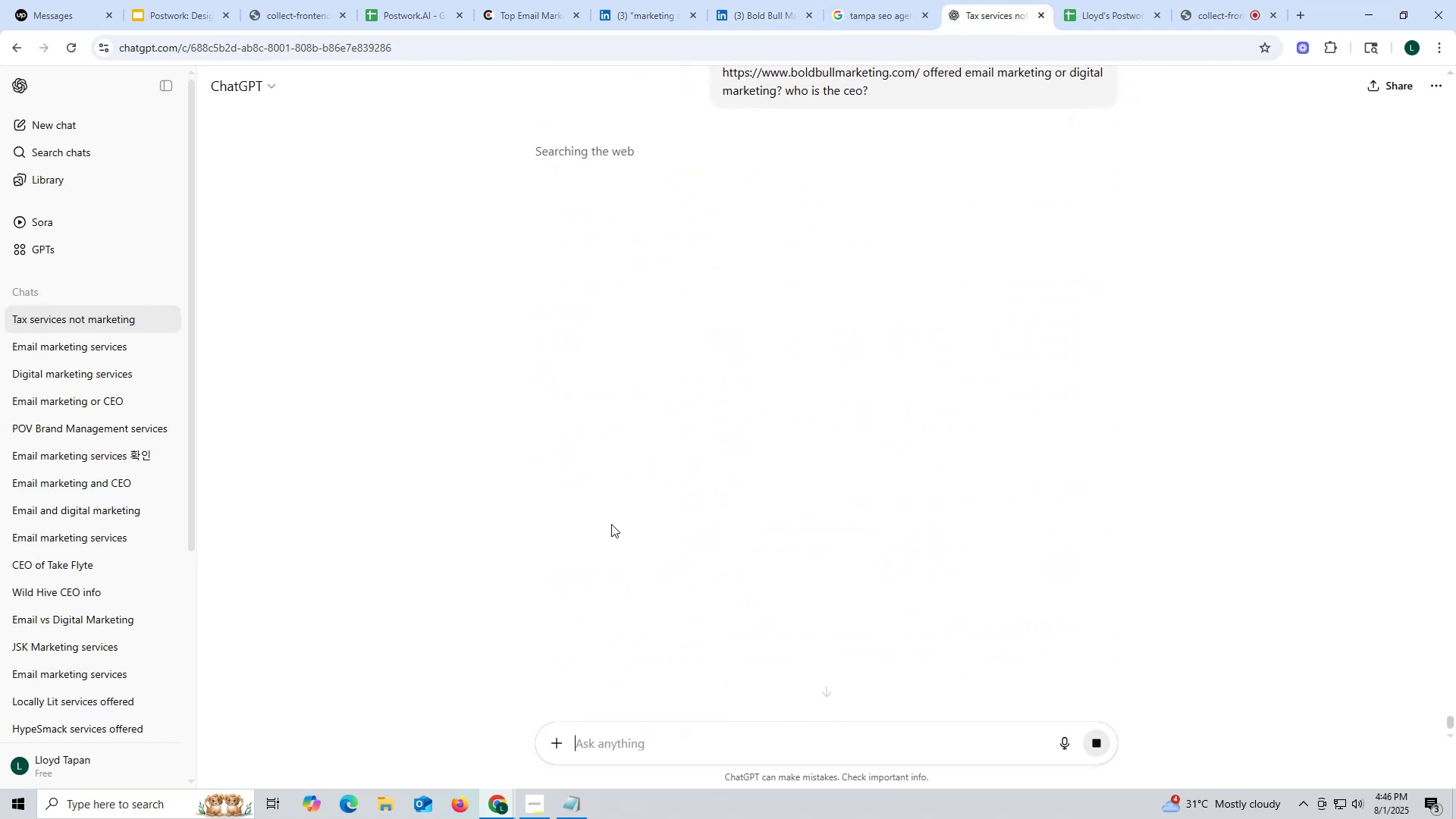 
scroll: coordinate [664, 324], scroll_direction: down, amount: 2.0
 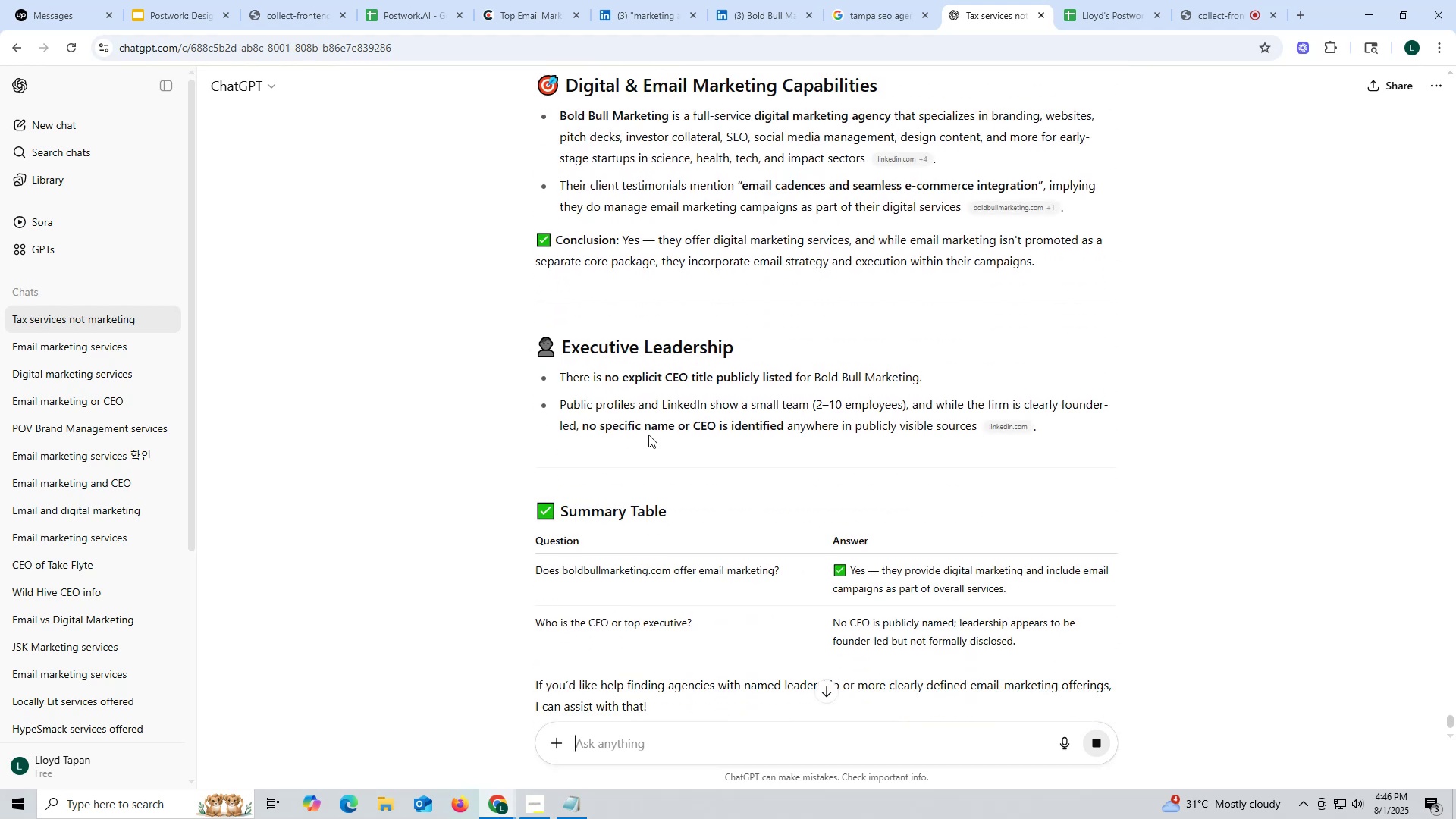 
scroll: coordinate [664, 368], scroll_direction: up, amount: 1.0
 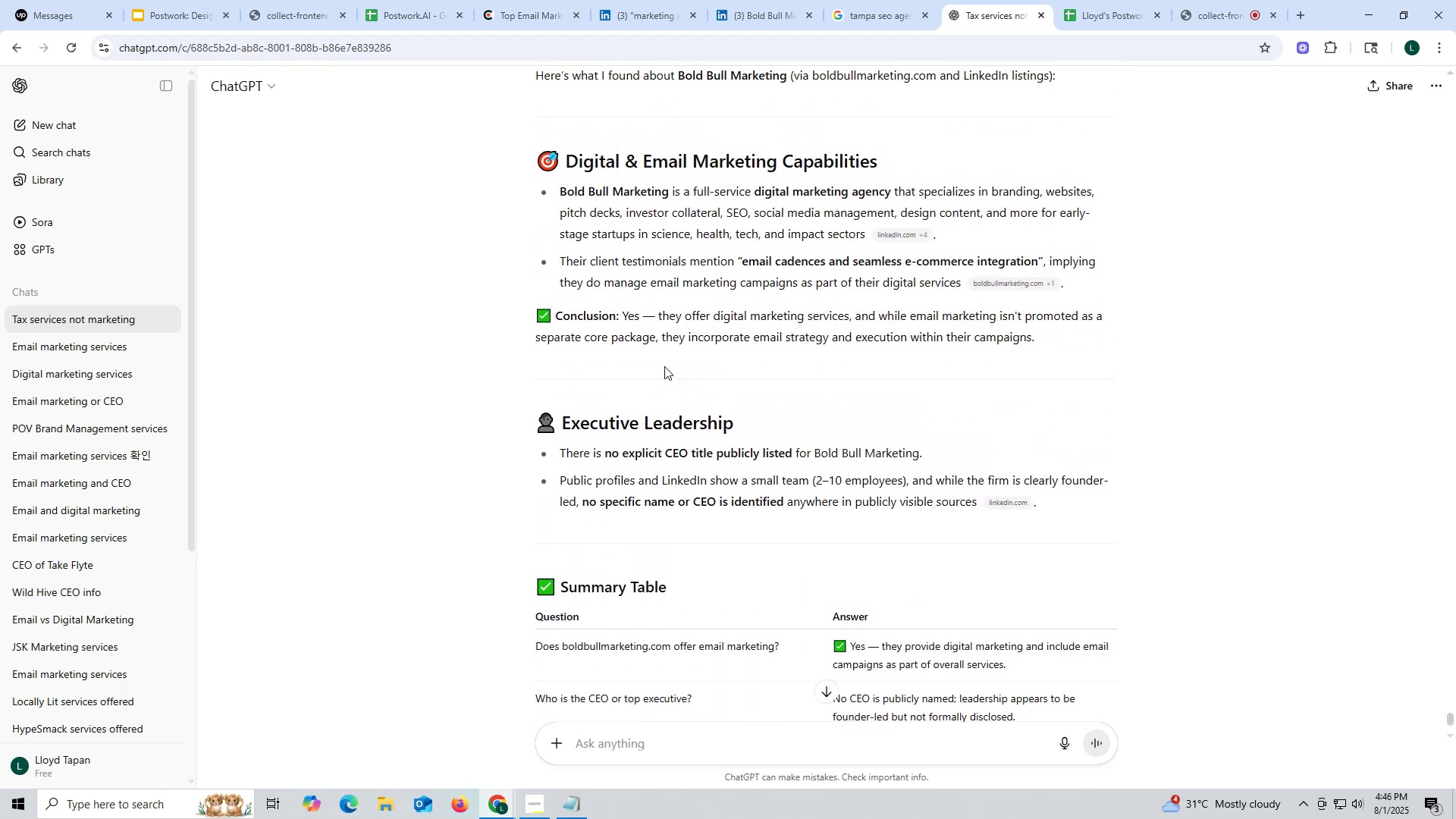 
scroll: coordinate [664, 366], scroll_direction: down, amount: 3.0
 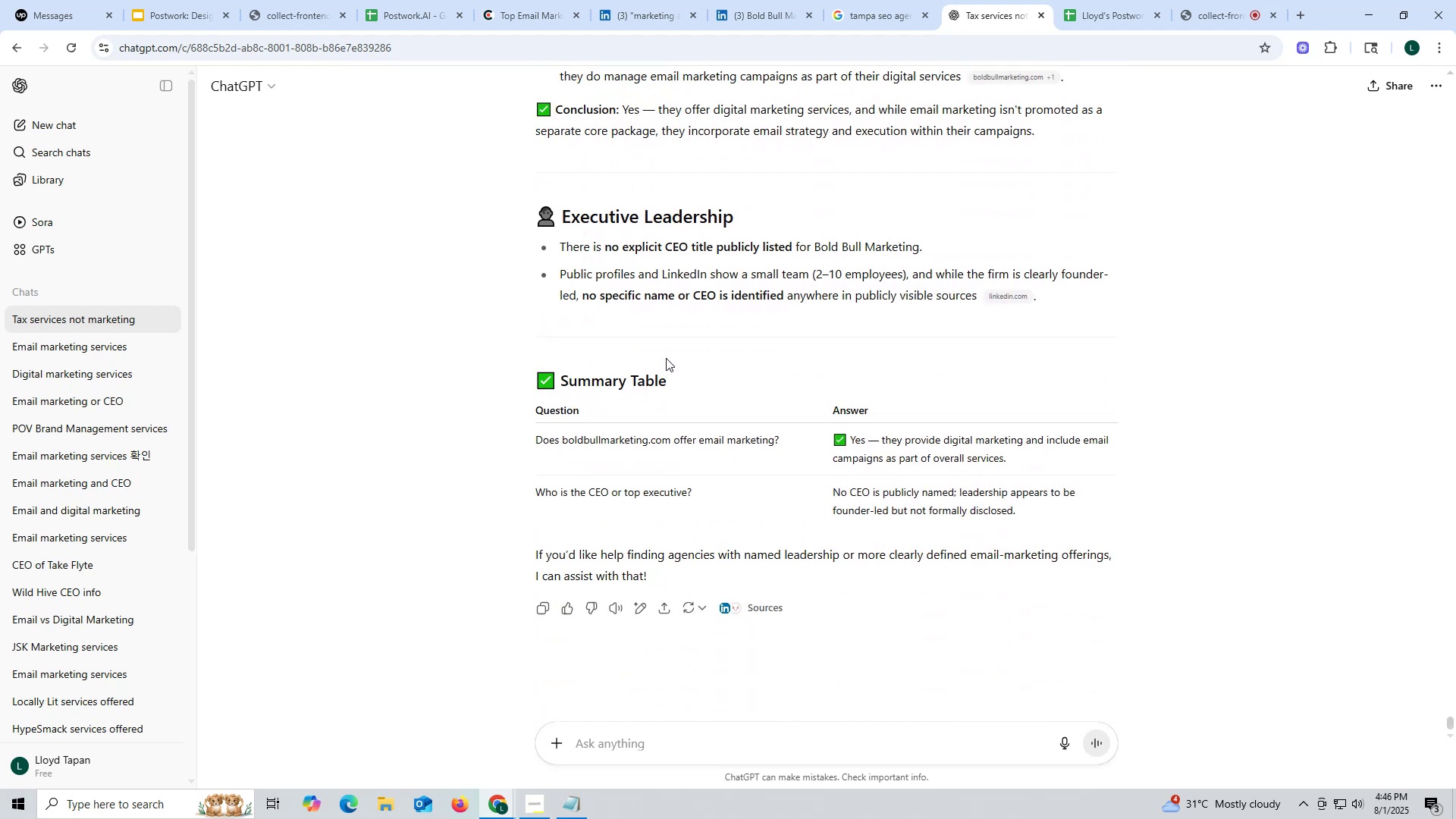 
scroll: coordinate [667, 354], scroll_direction: up, amount: 5.0
 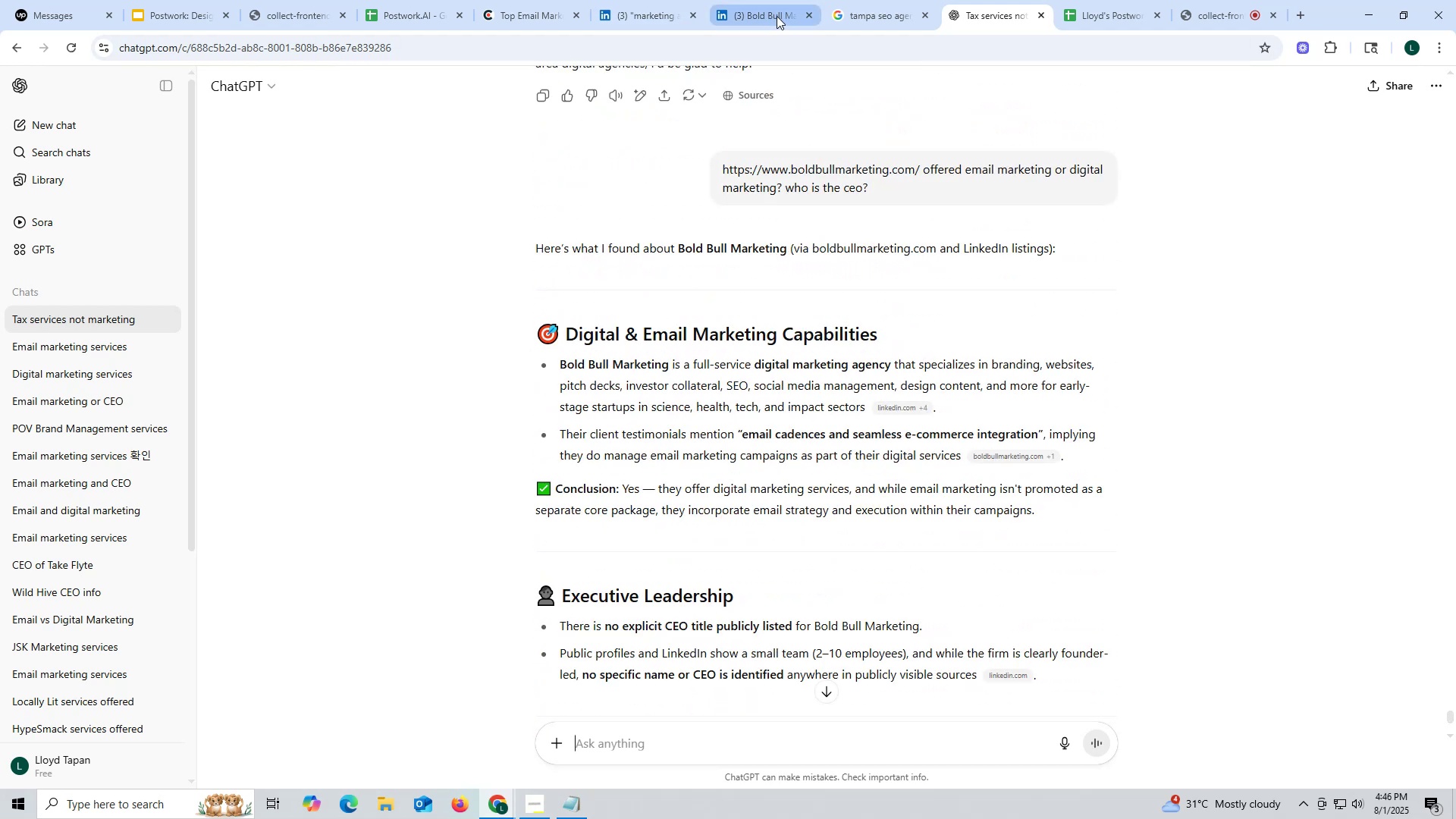 
left_click([777, 15])
 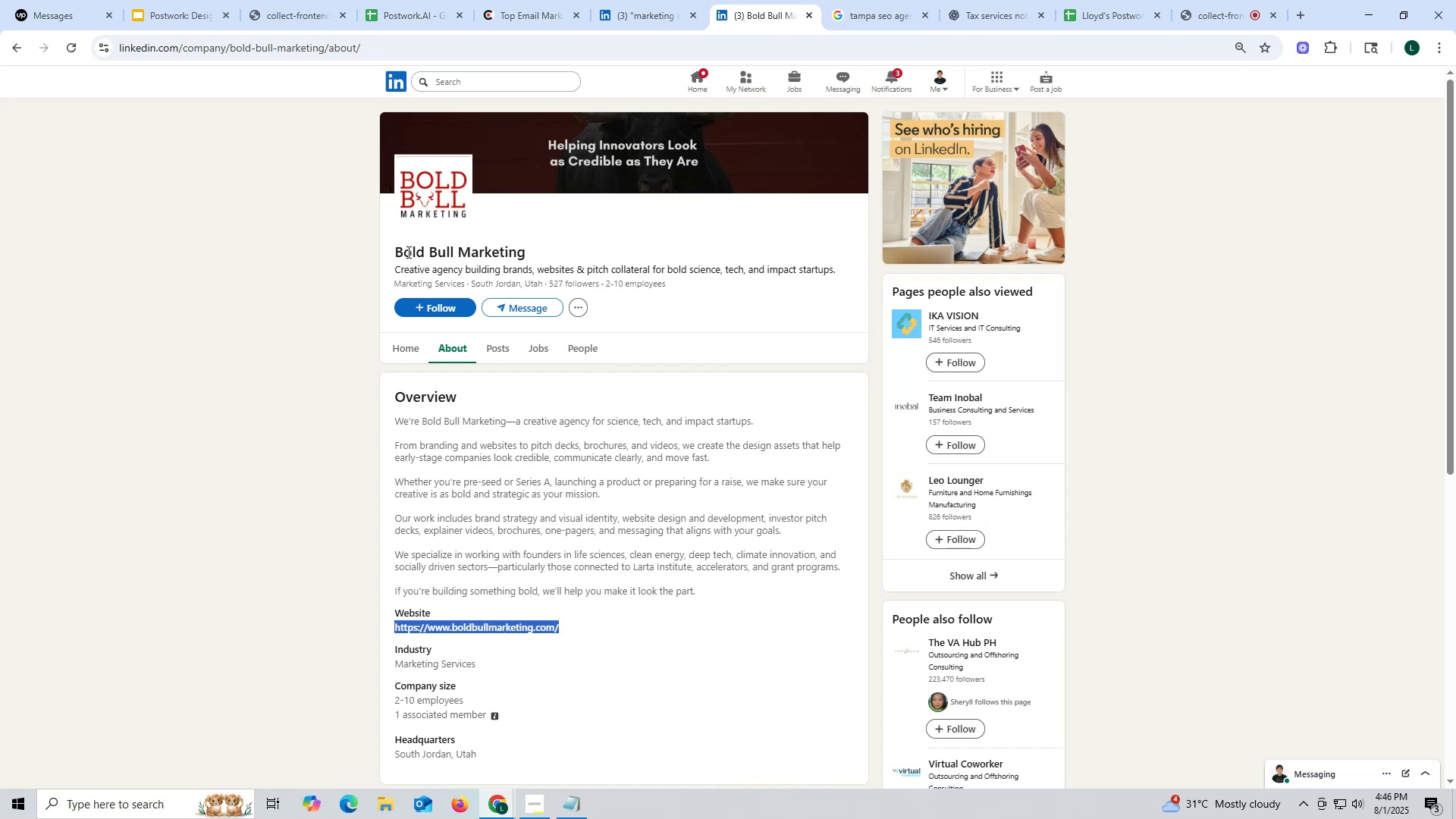 
left_click_drag(start_coordinate=[386, 244], to_coordinate=[582, 269])
 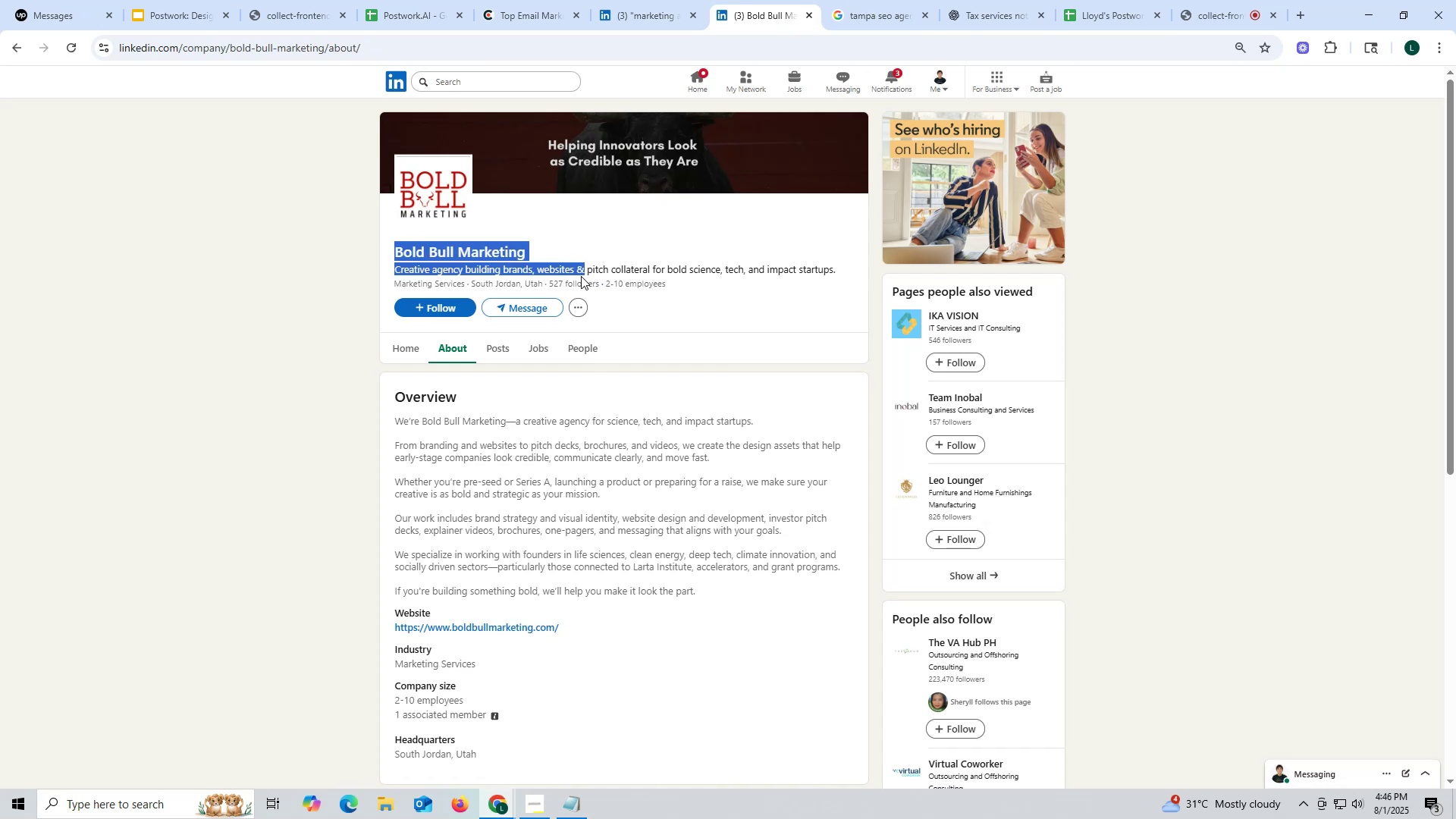 
key(Control+ControlLeft)
 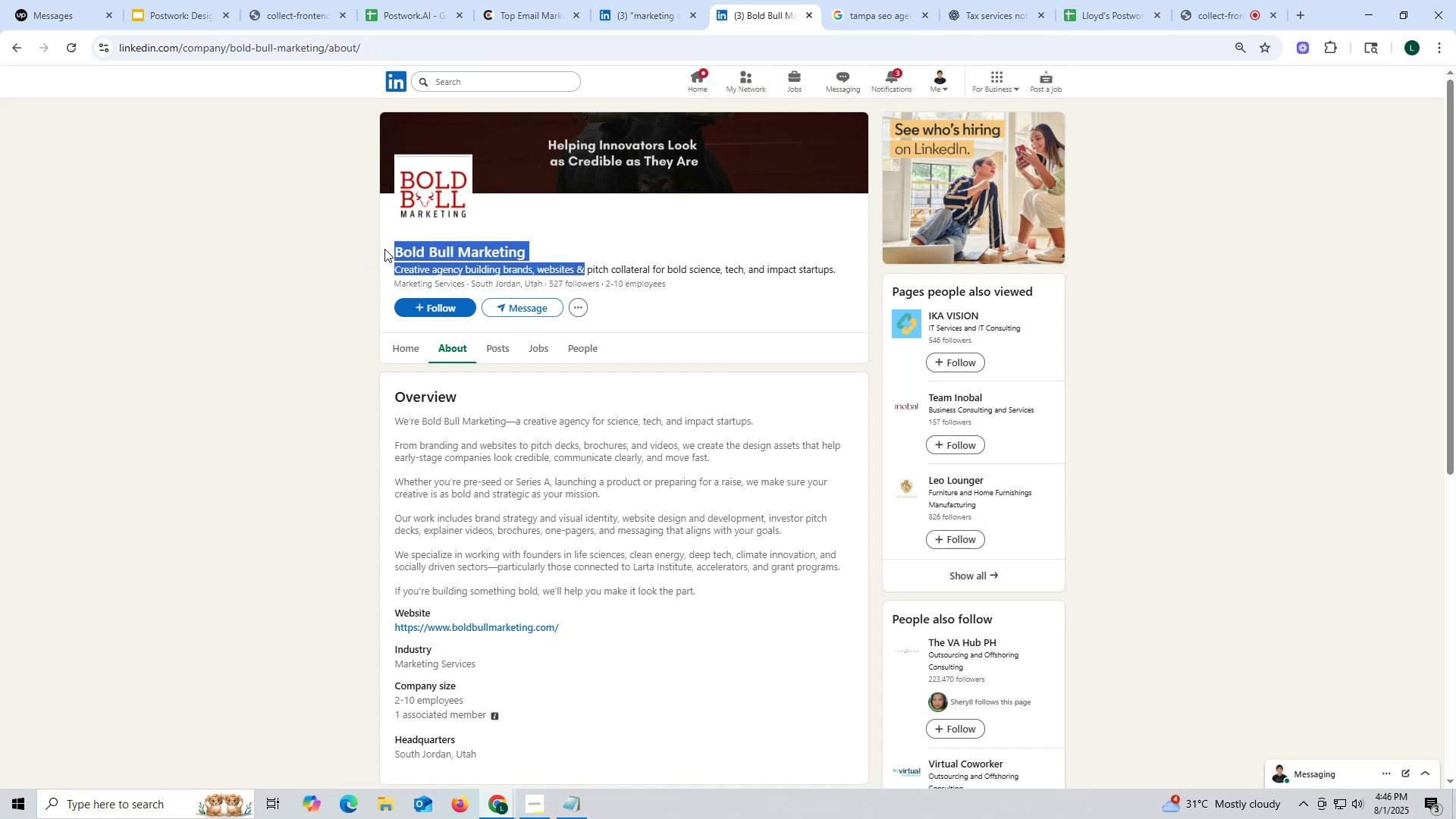 
left_click([388, 248])
 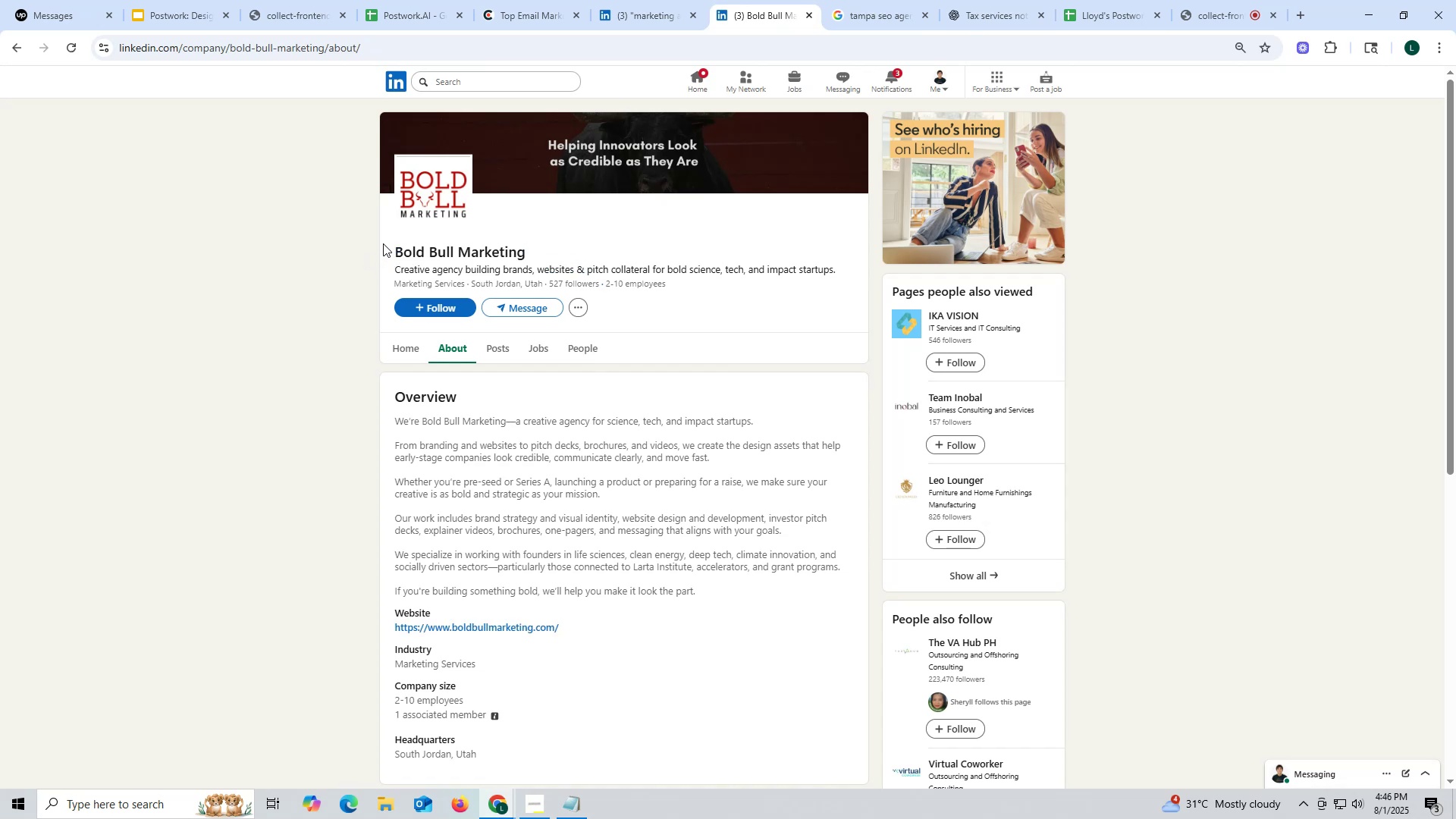 
left_click_drag(start_coordinate=[383, 243], to_coordinate=[541, 243])
 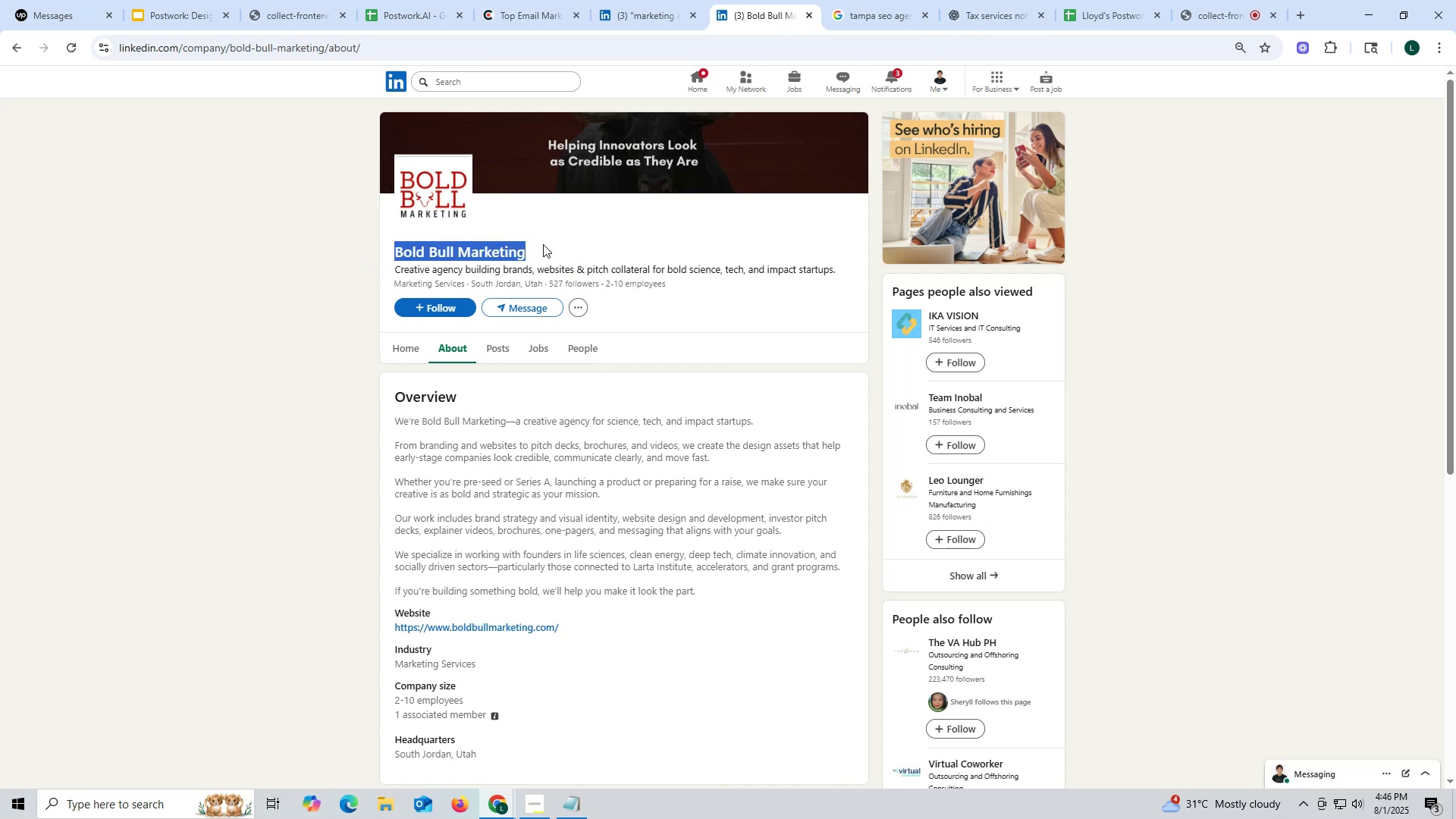 
key(Control+ControlLeft)
 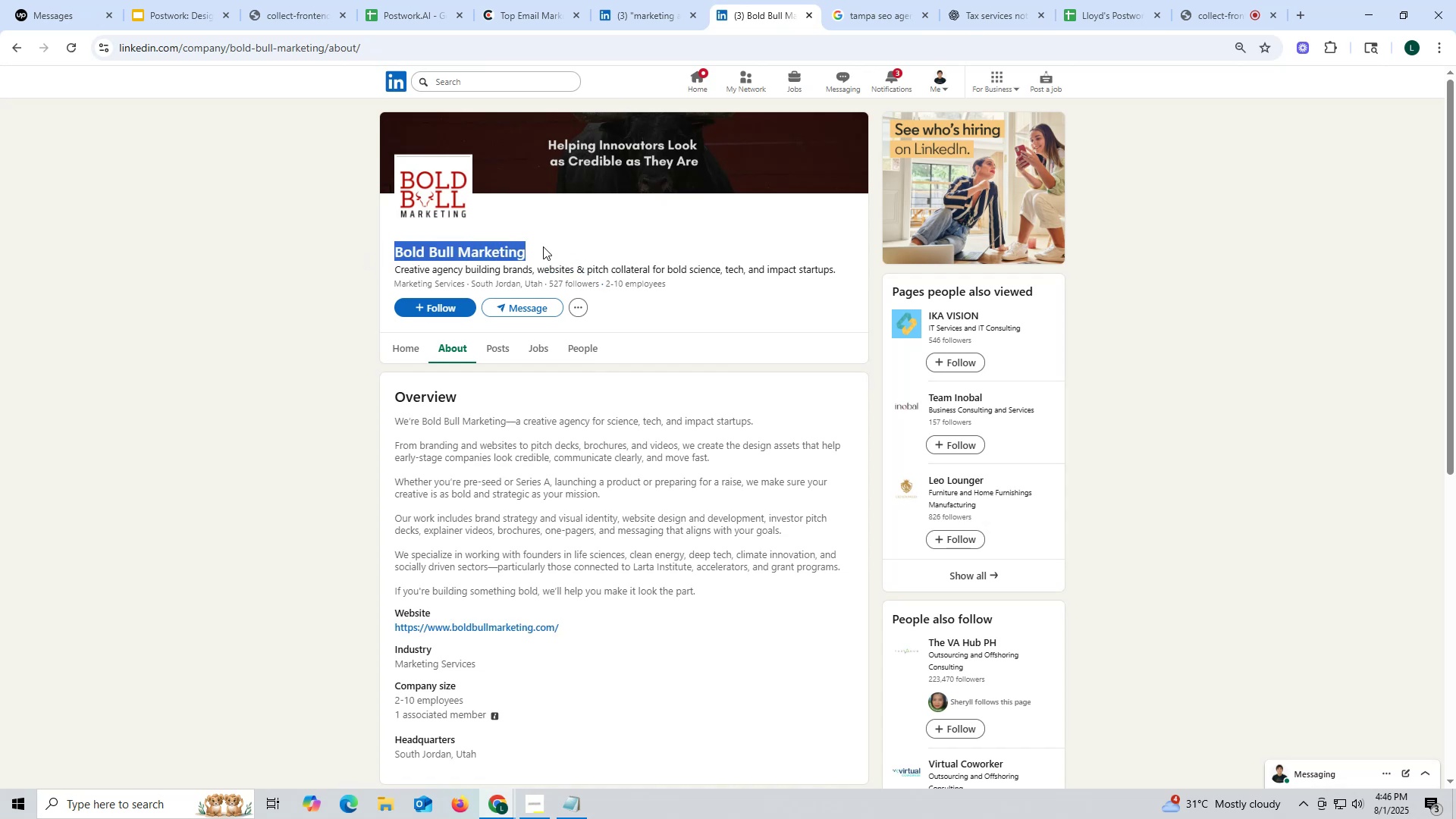 
key(Control+C)
 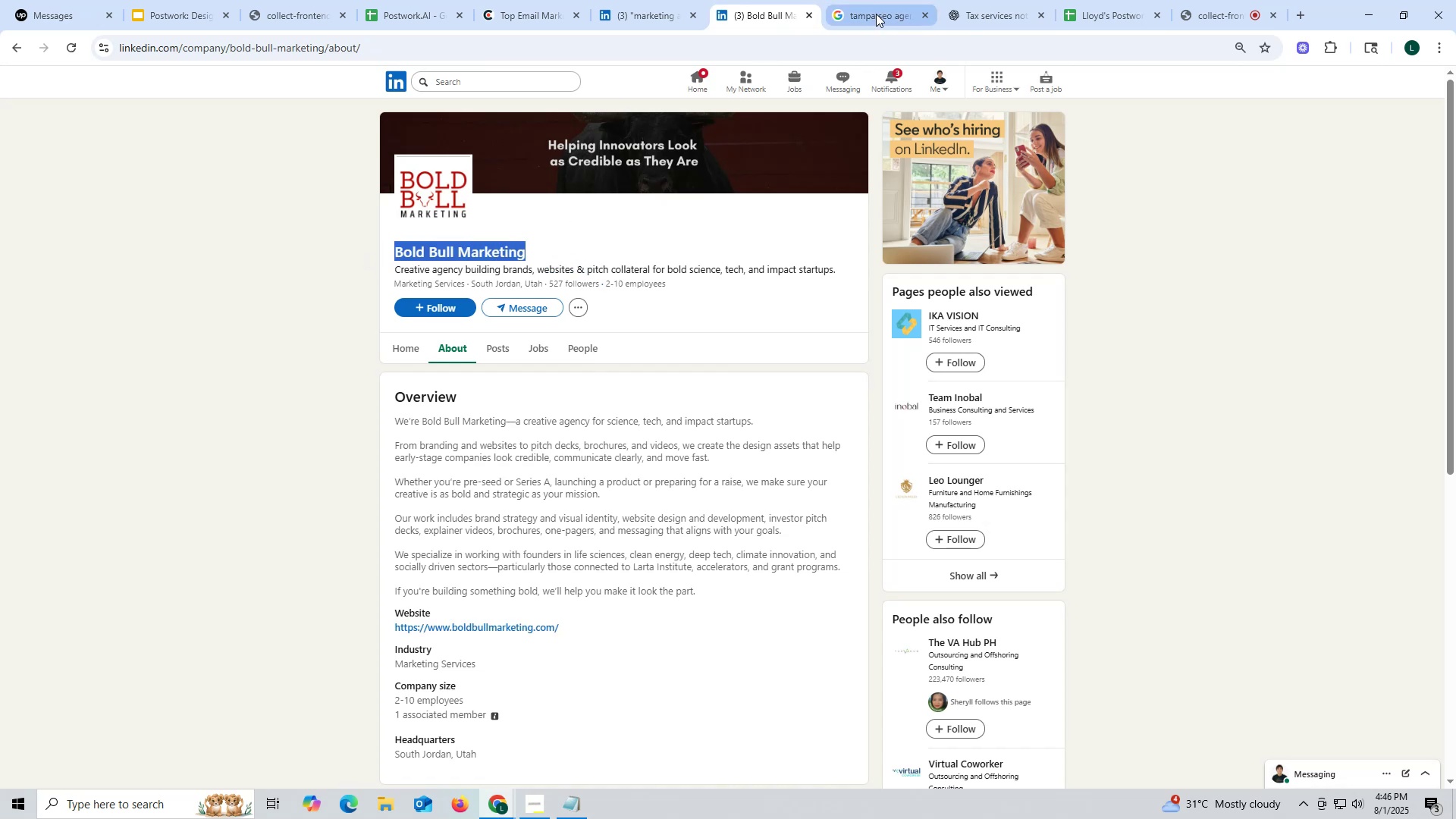 
left_click([876, 14])
 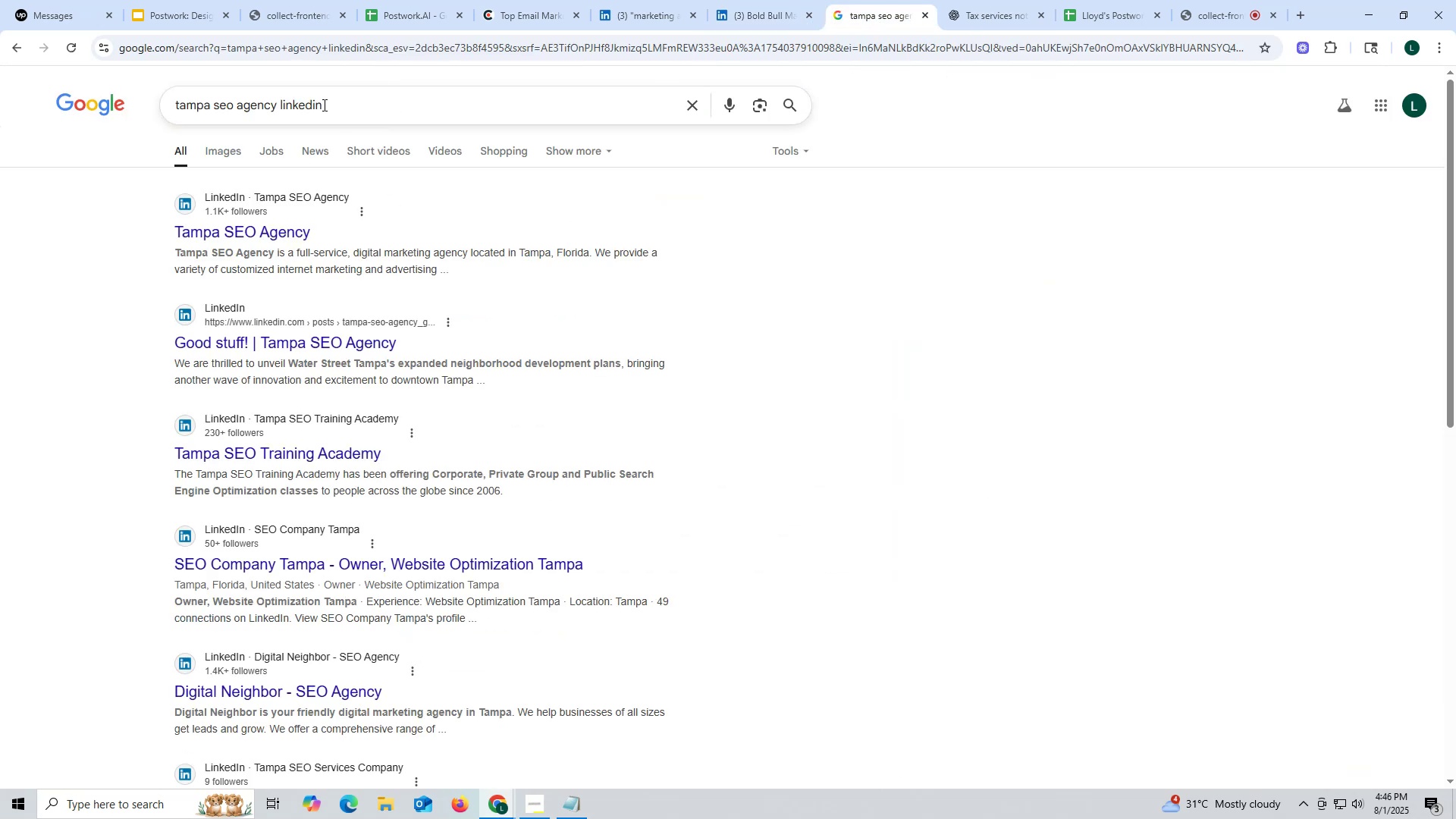 
key(Control+ControlLeft)
 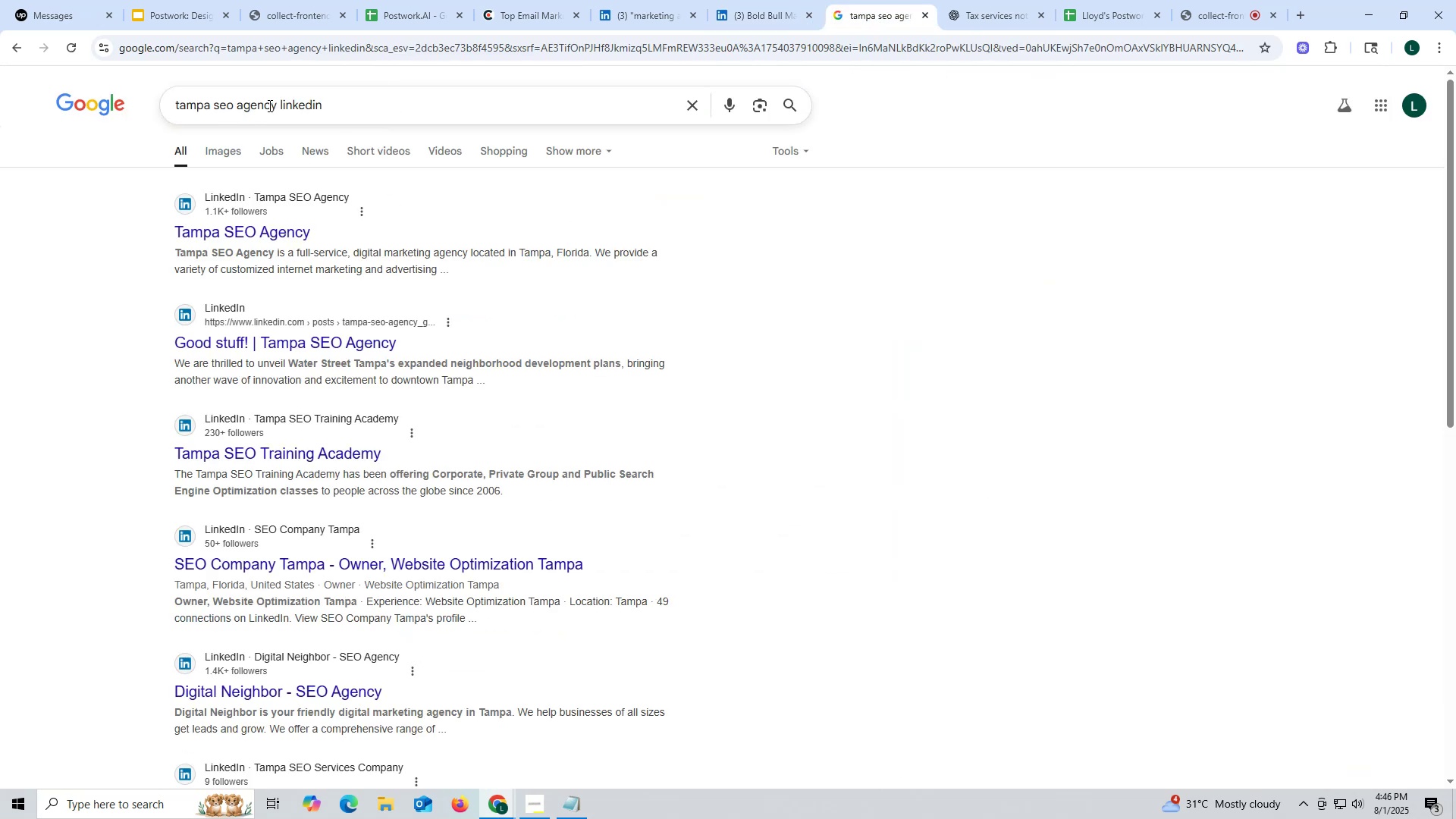 
left_click_drag(start_coordinate=[277, 108], to_coordinate=[68, 93])
 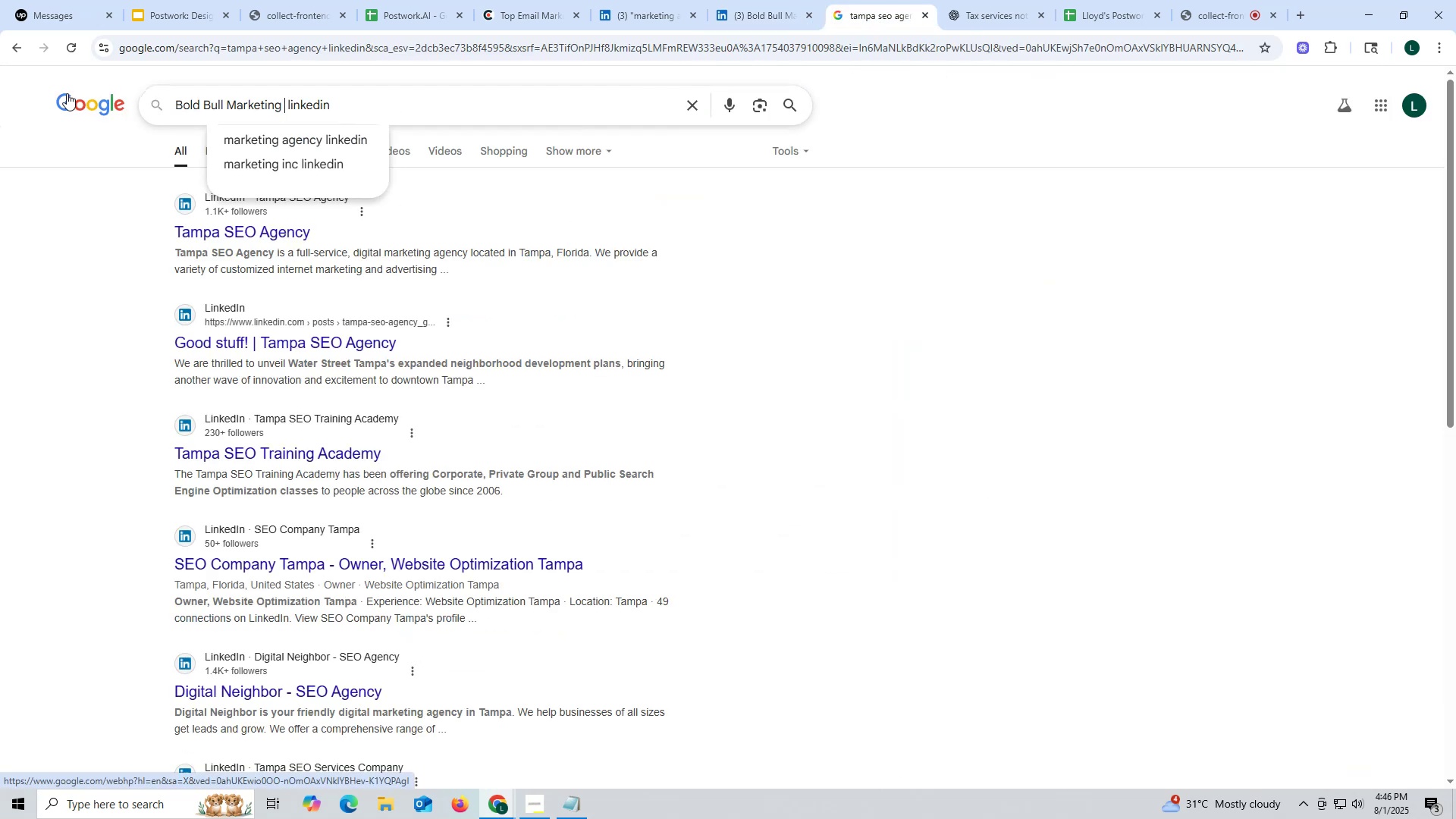 
key(Control+ControlLeft)
 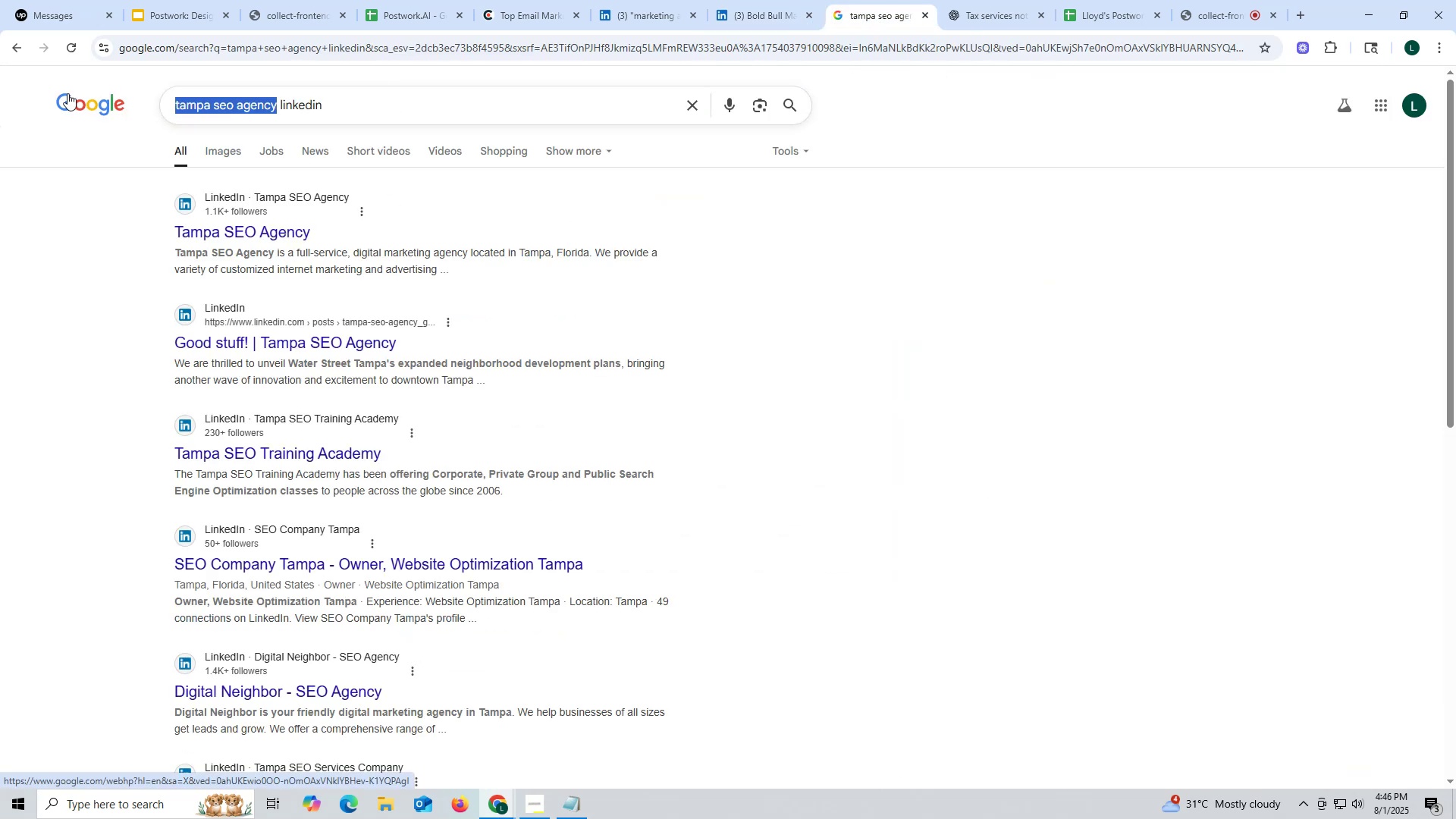 
key(Control+V)
 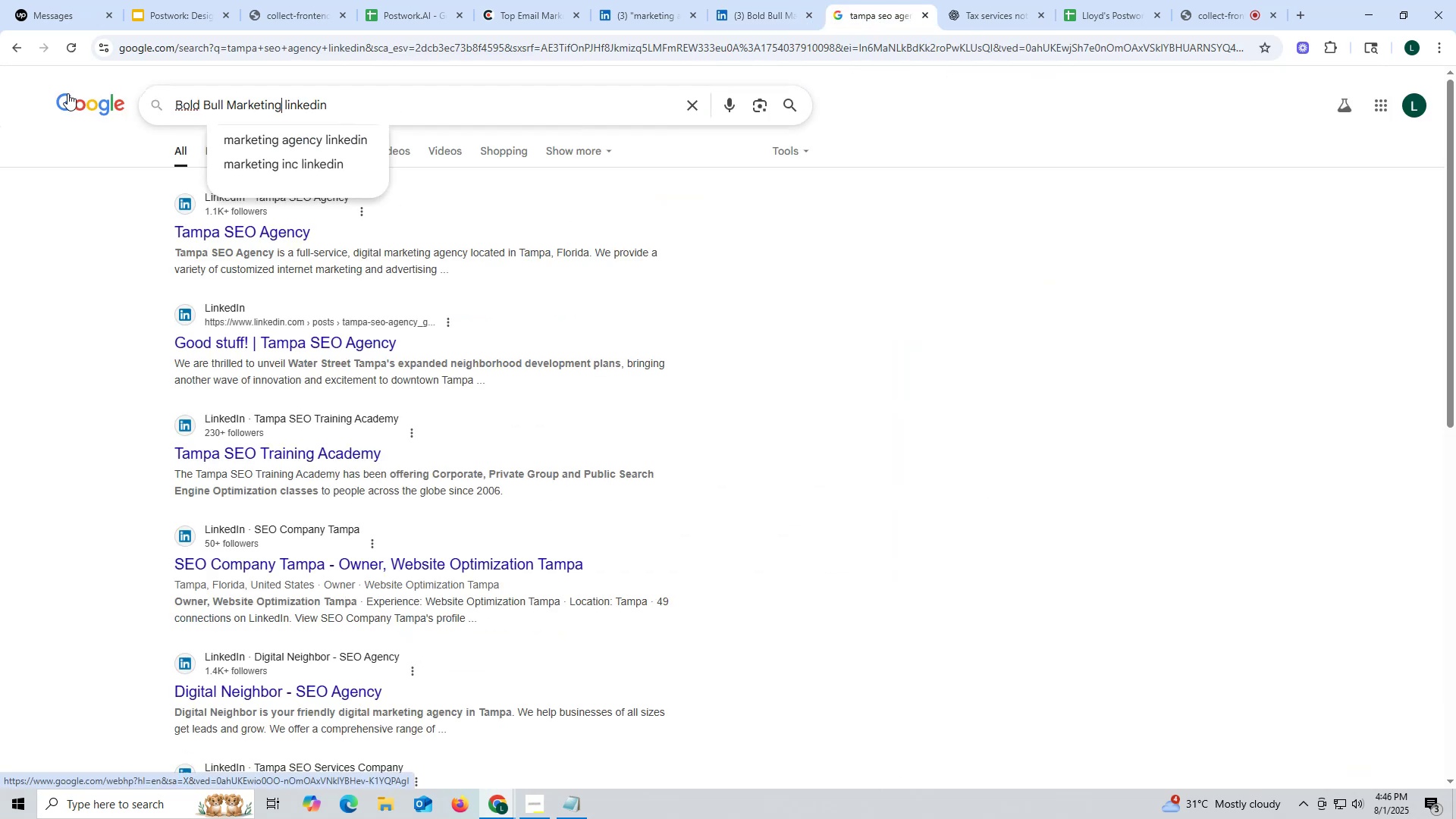 
type( ceo)
 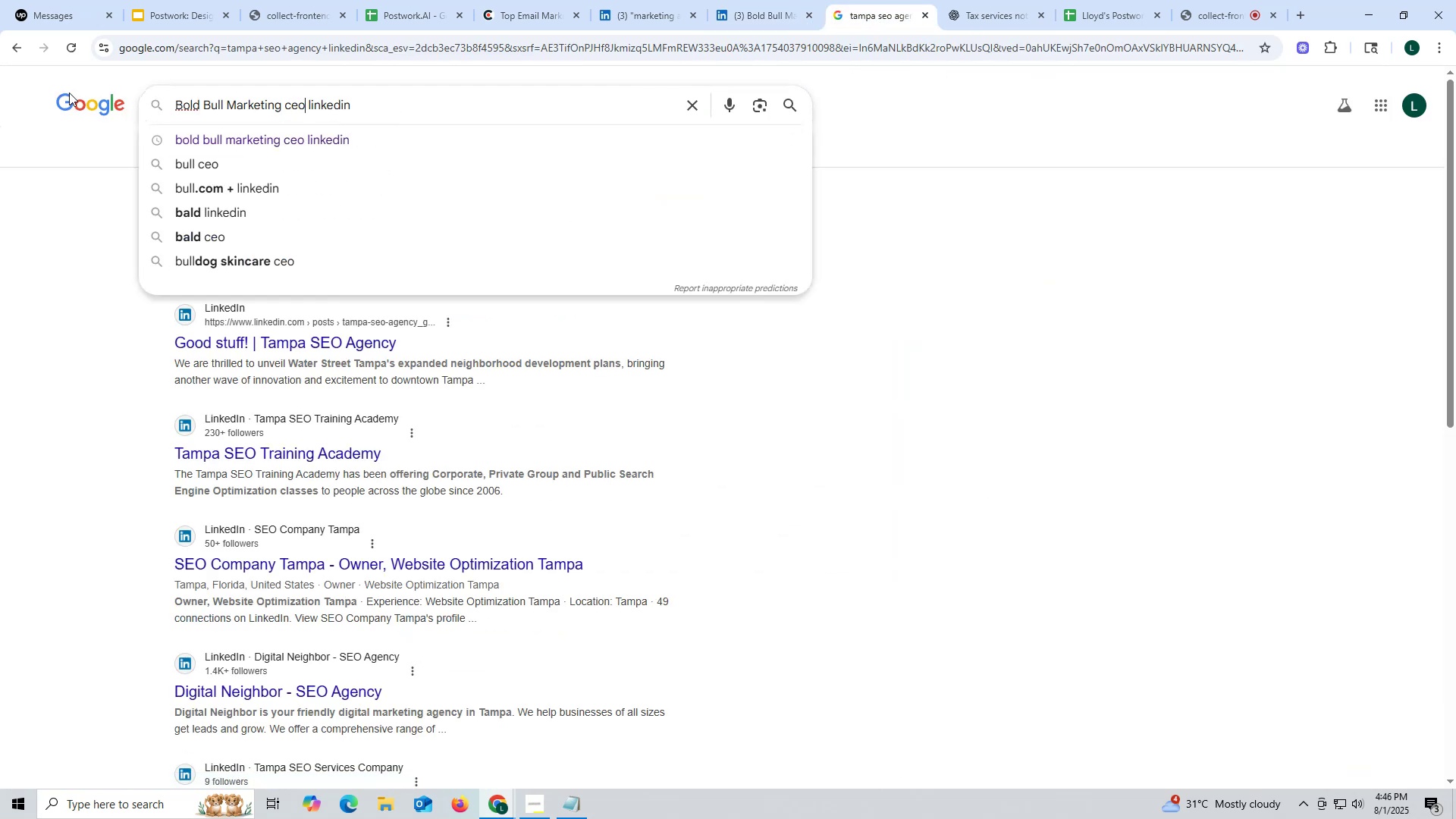 
key(Enter)
 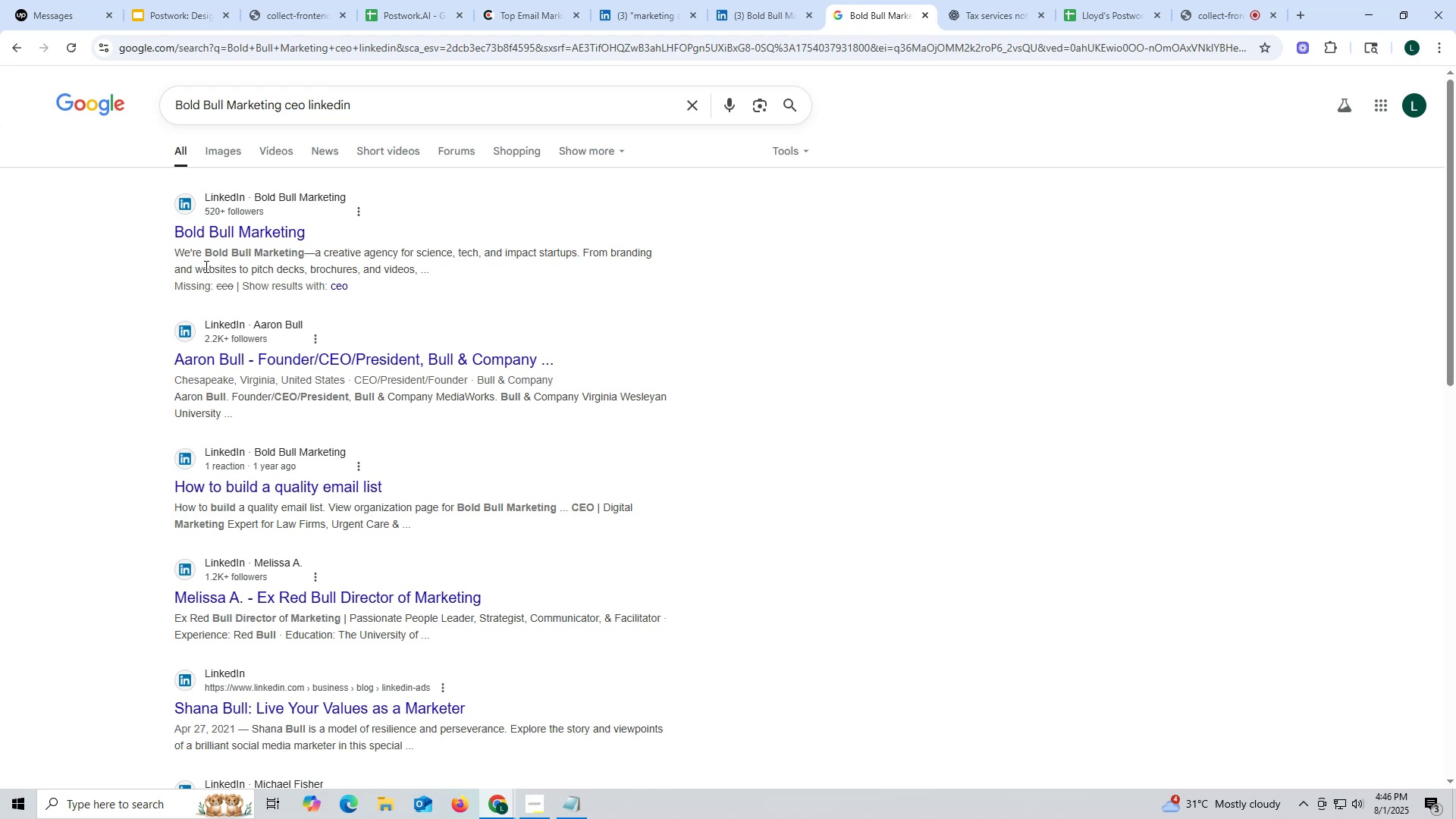 
wait(16.38)
 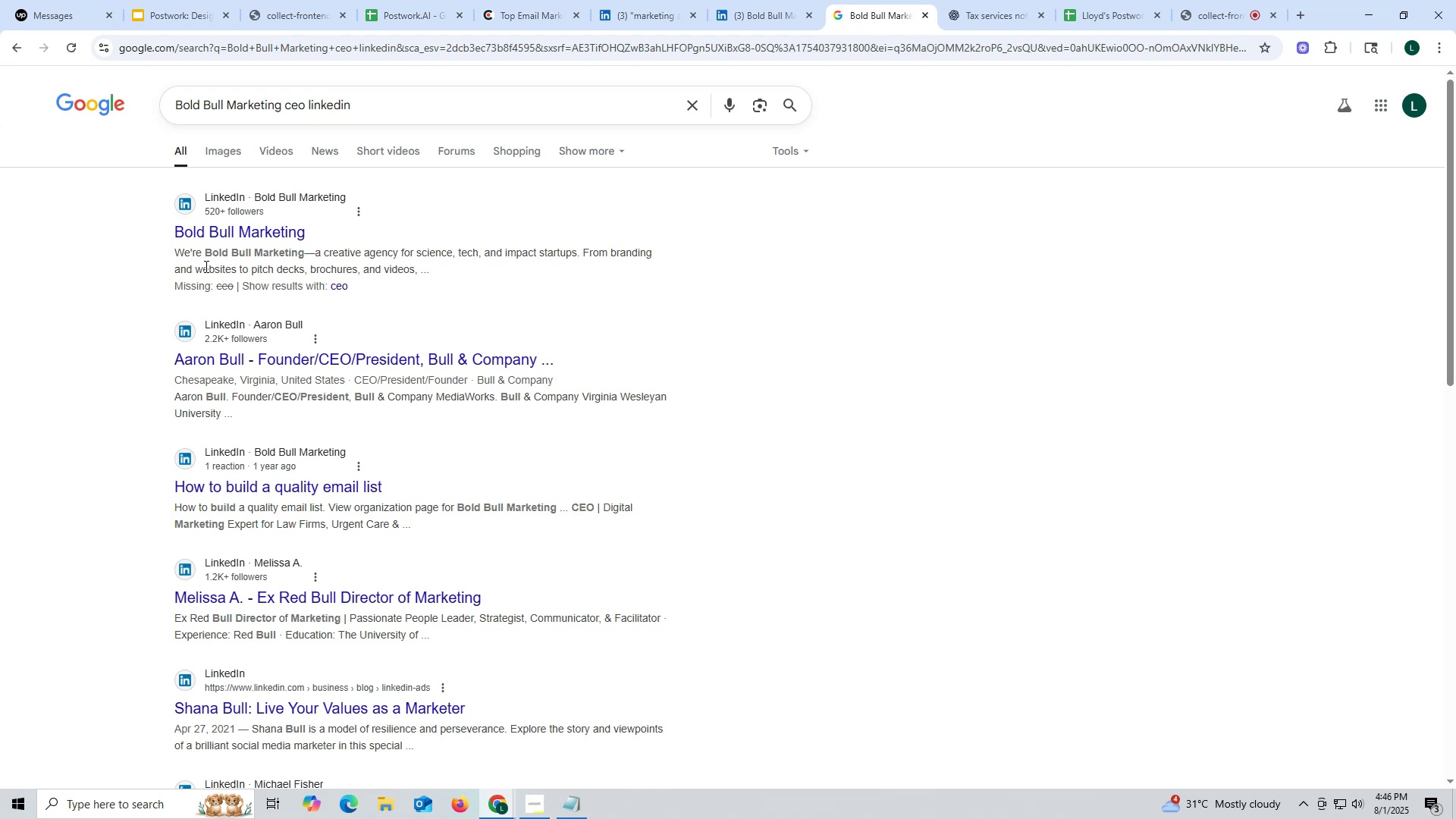 
left_click([774, 20])
 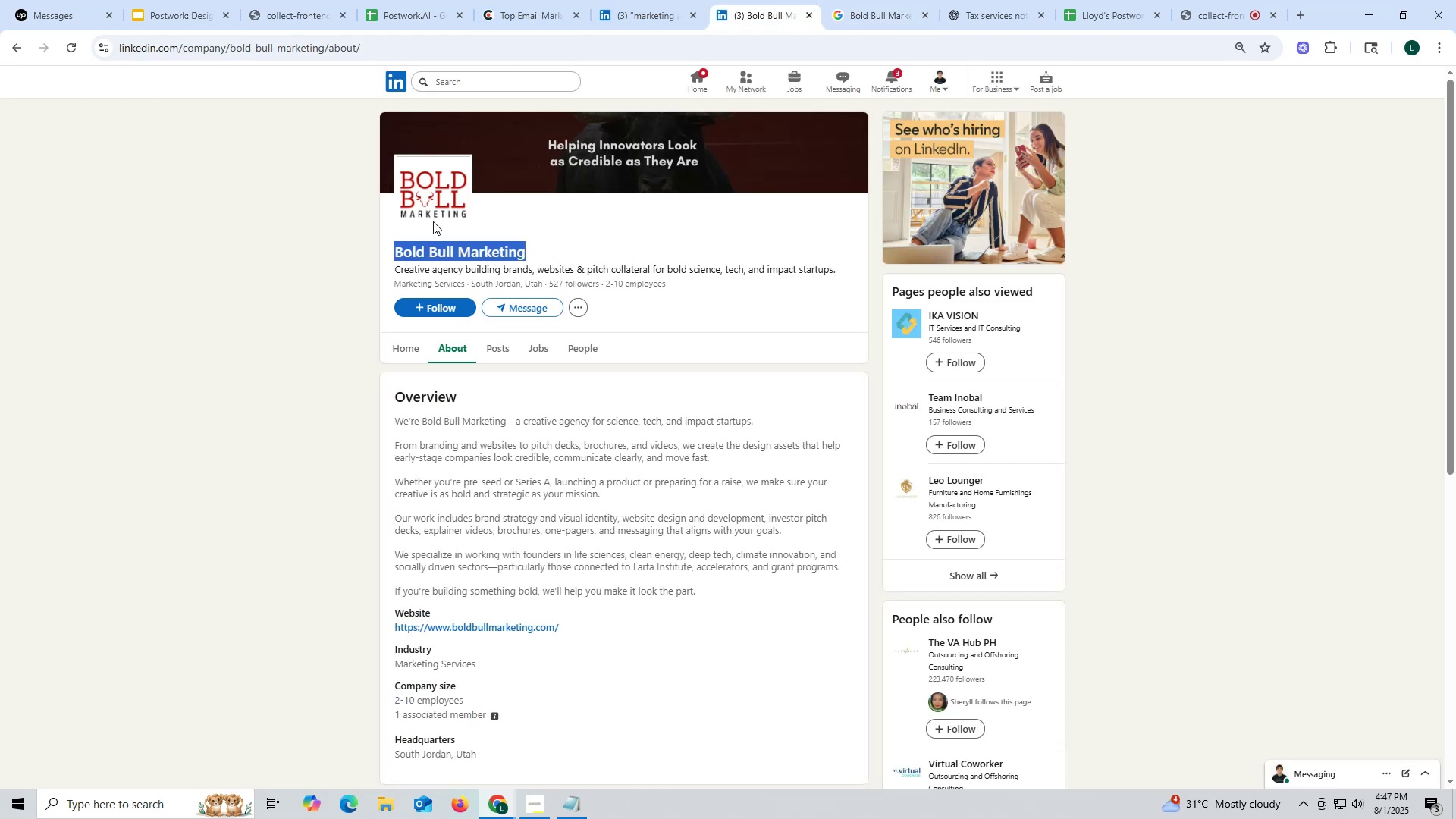 
key(Control+ControlLeft)
 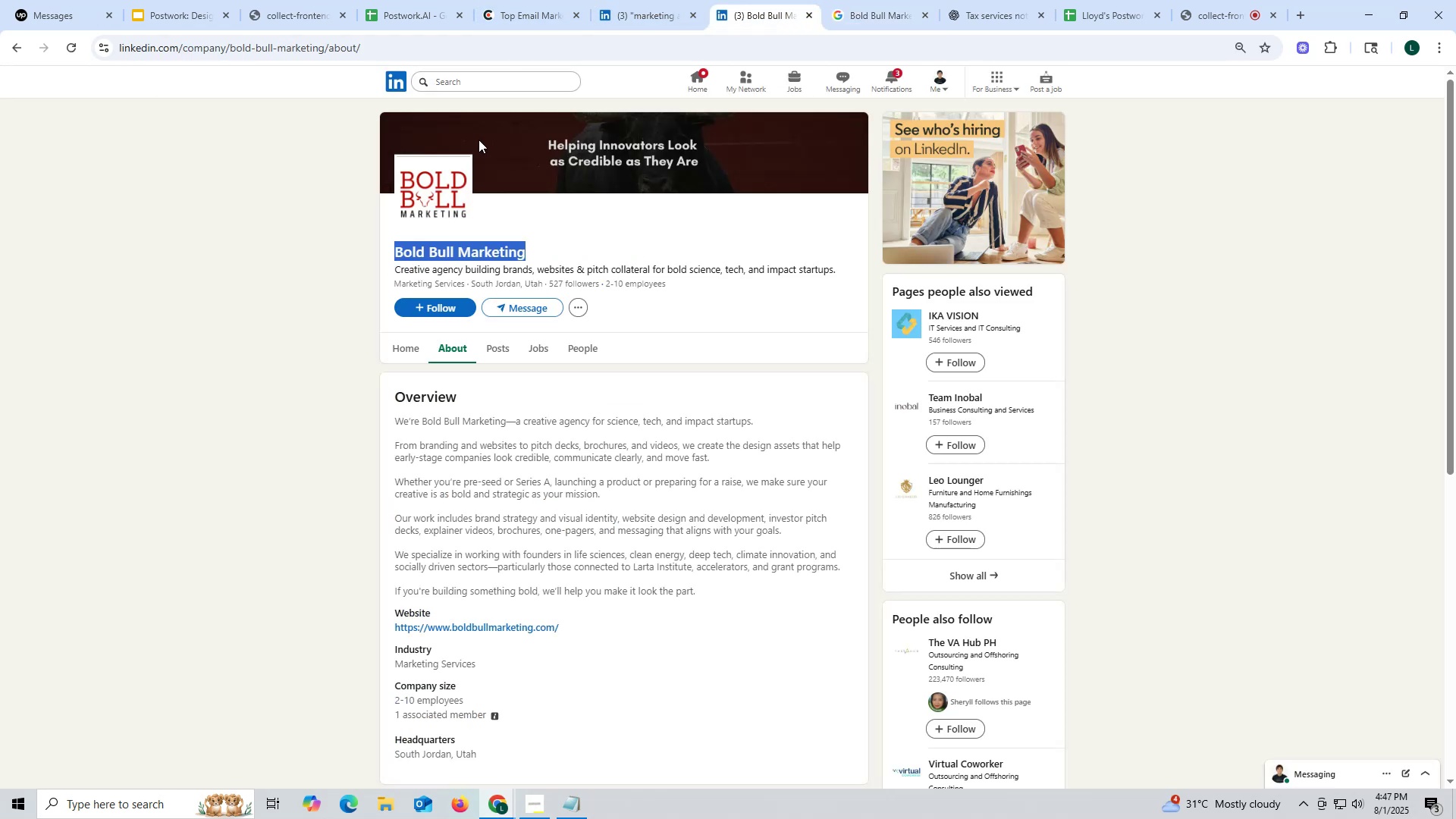 
key(Control+C)
 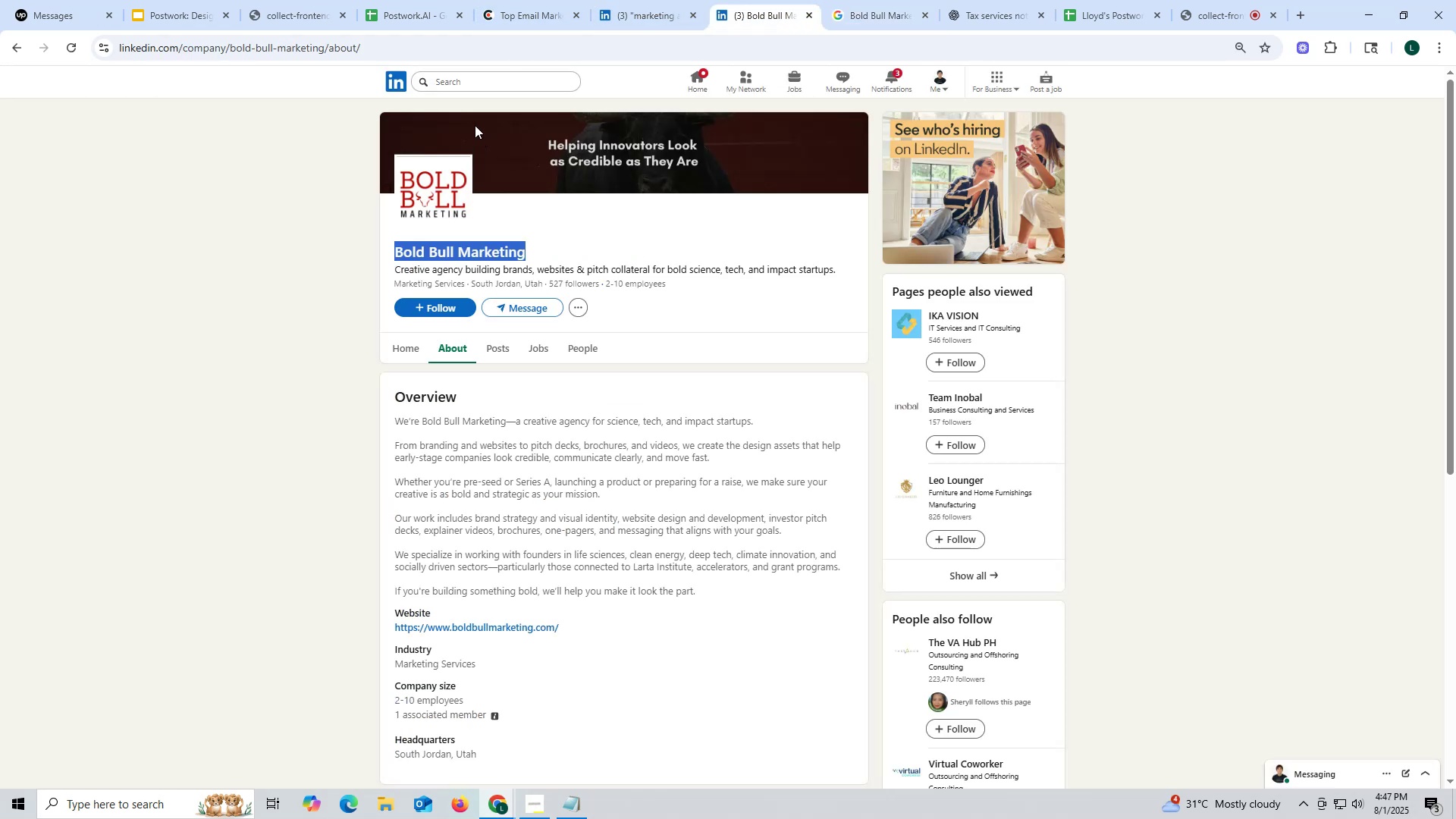 
key(Control+ControlLeft)
 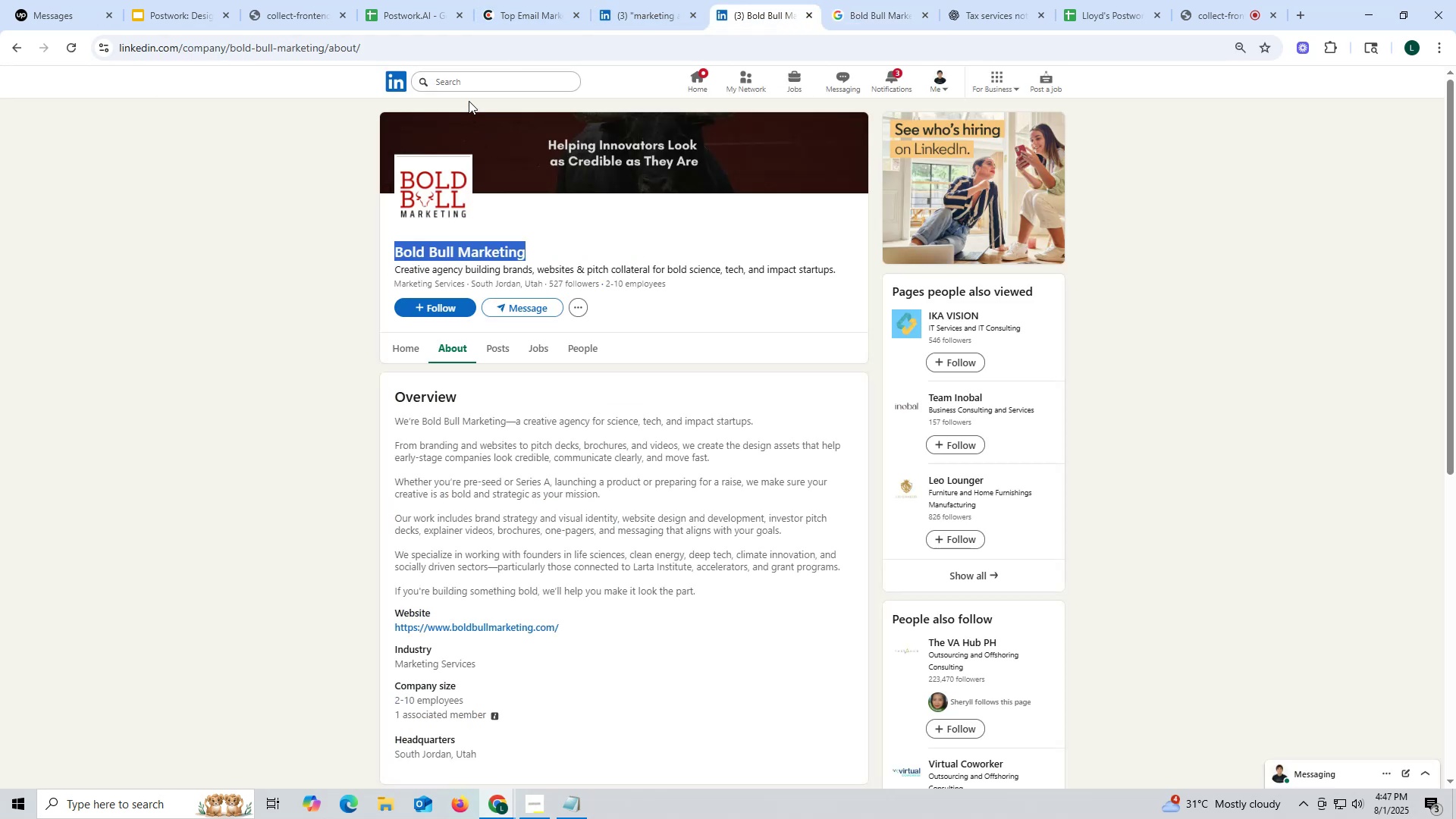 
key(Control+C)
 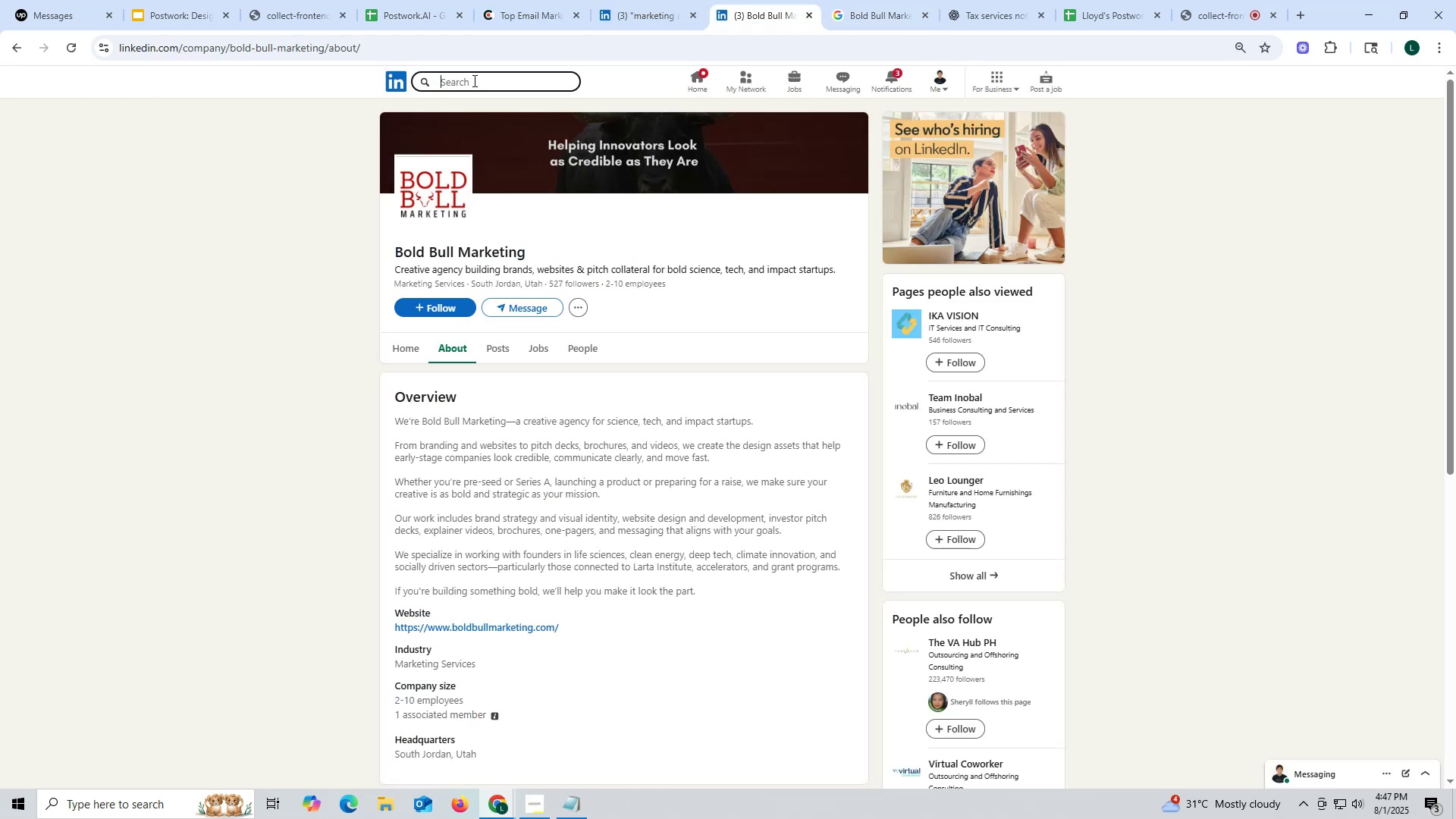 
left_click([473, 80])
 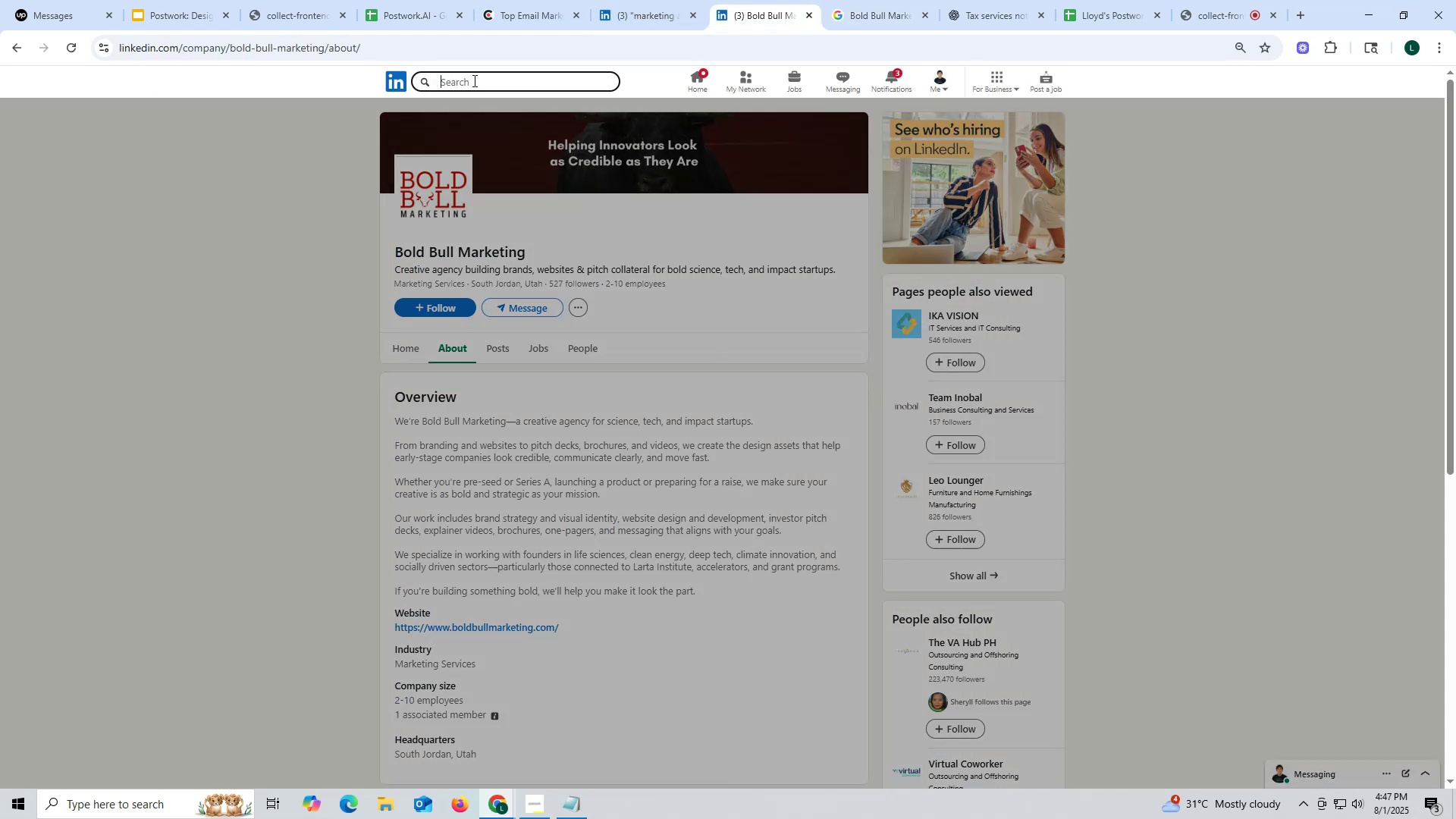 
key(Control+ControlLeft)
 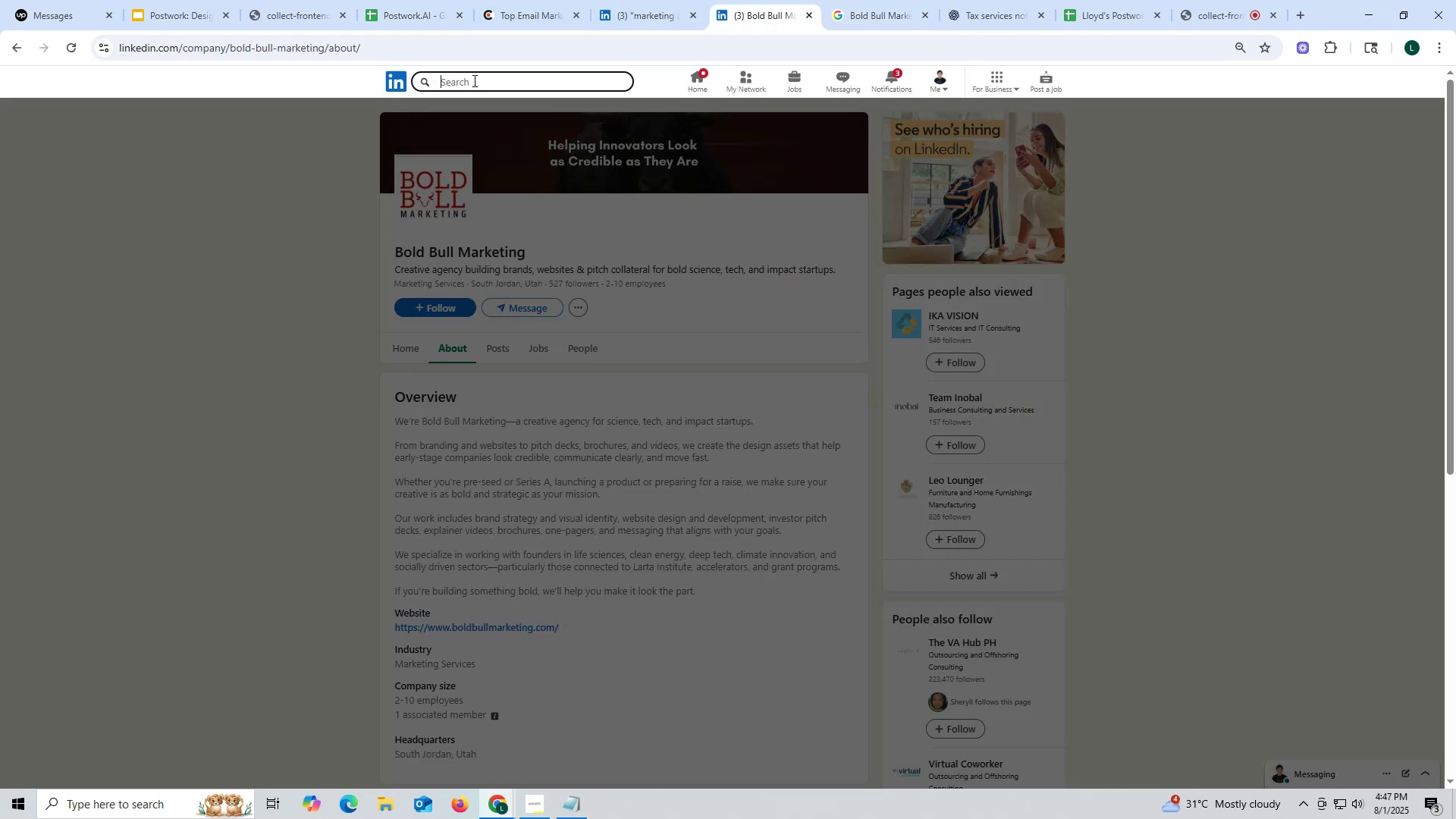 
key(Control+V)
 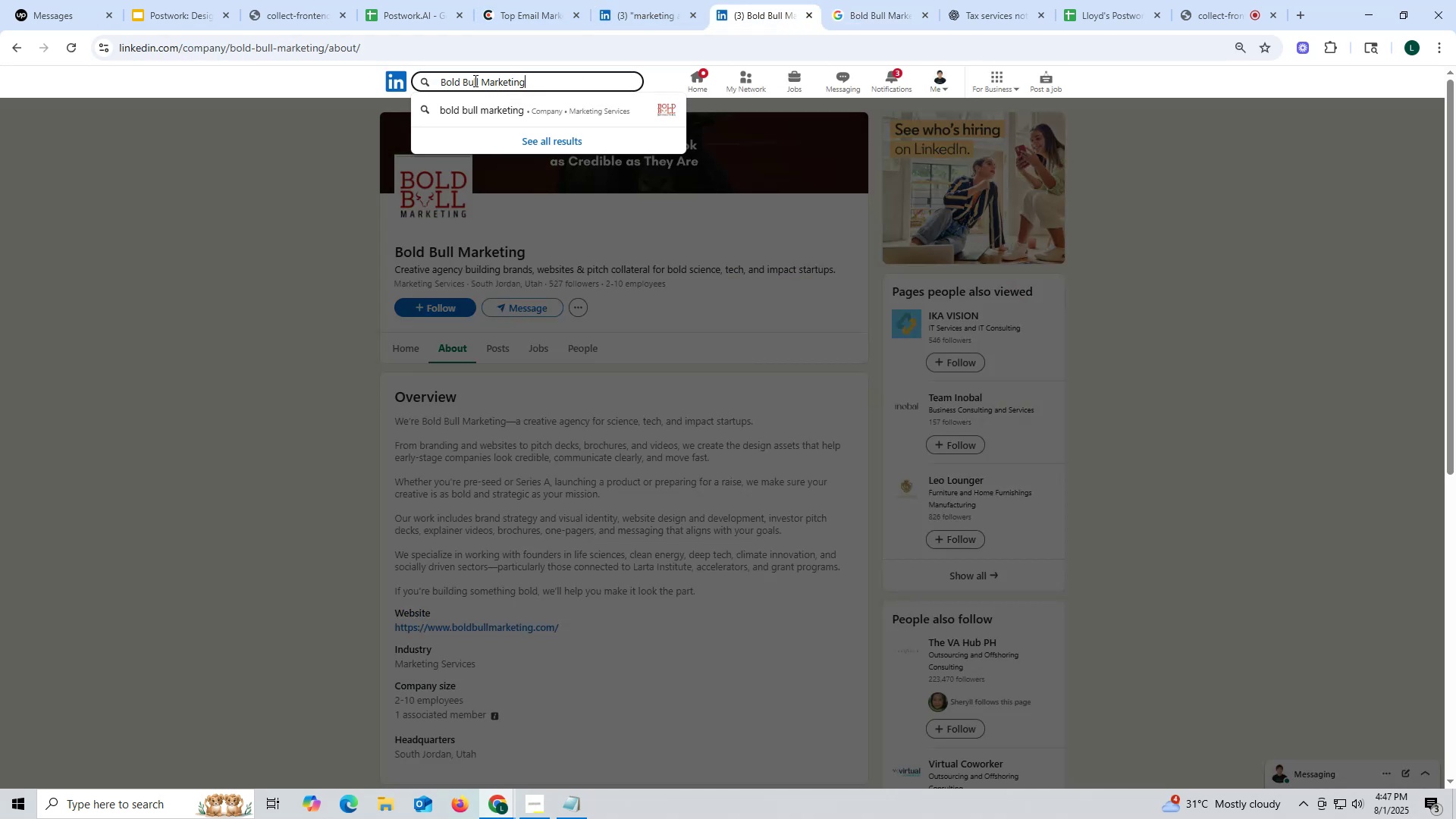 
key(Enter)
 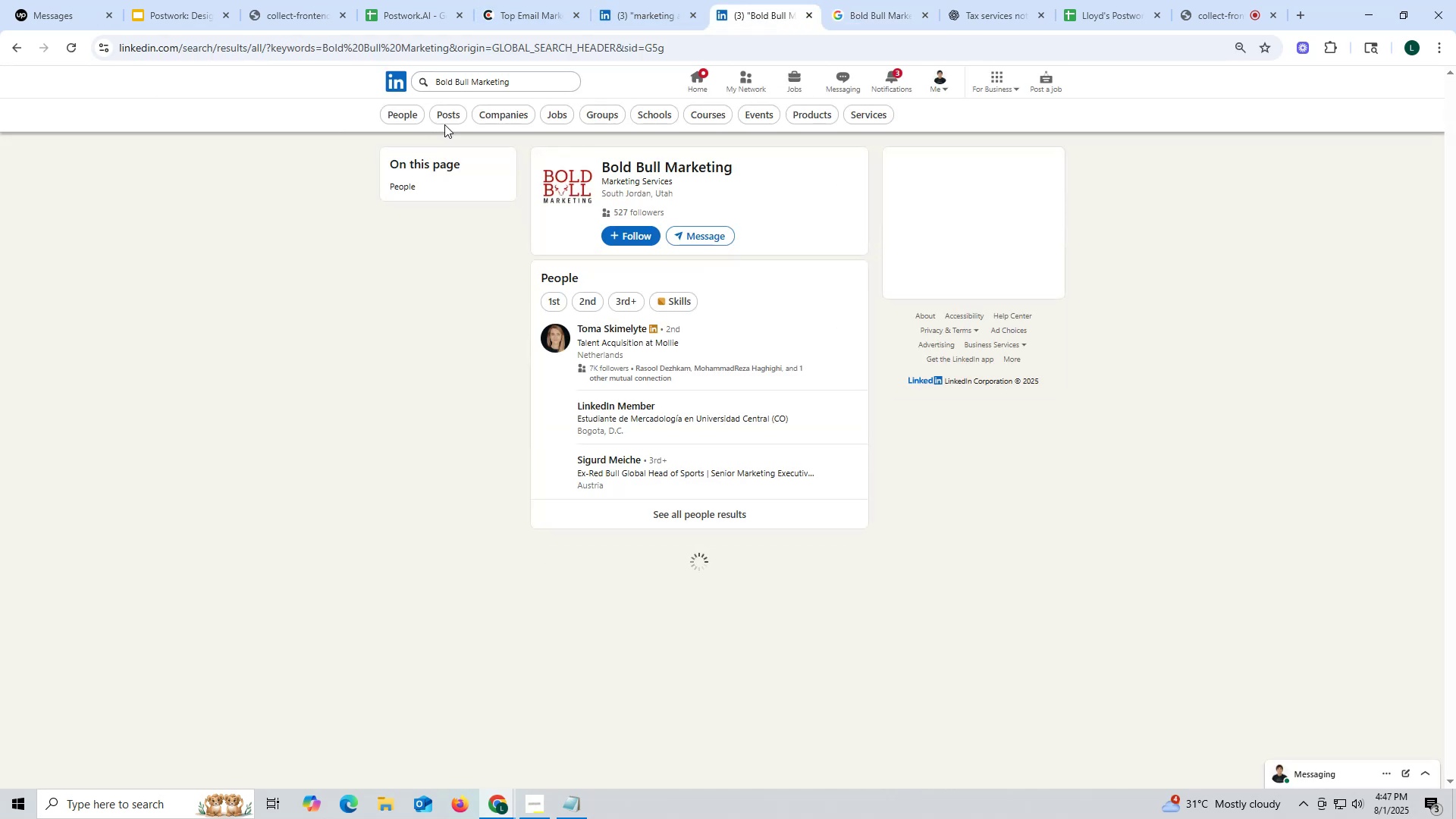 
left_click([405, 113])
 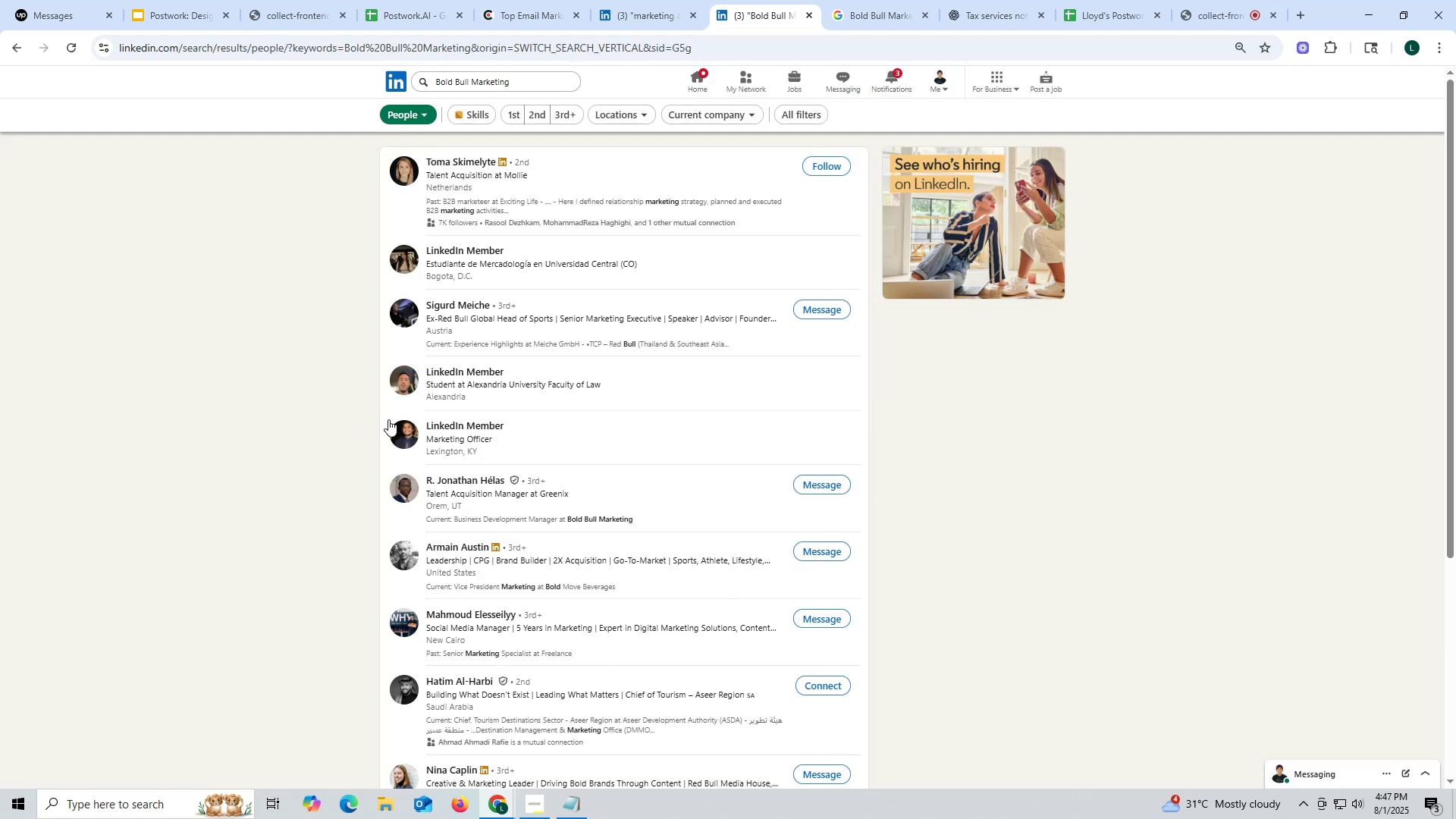 
wait(9.64)
 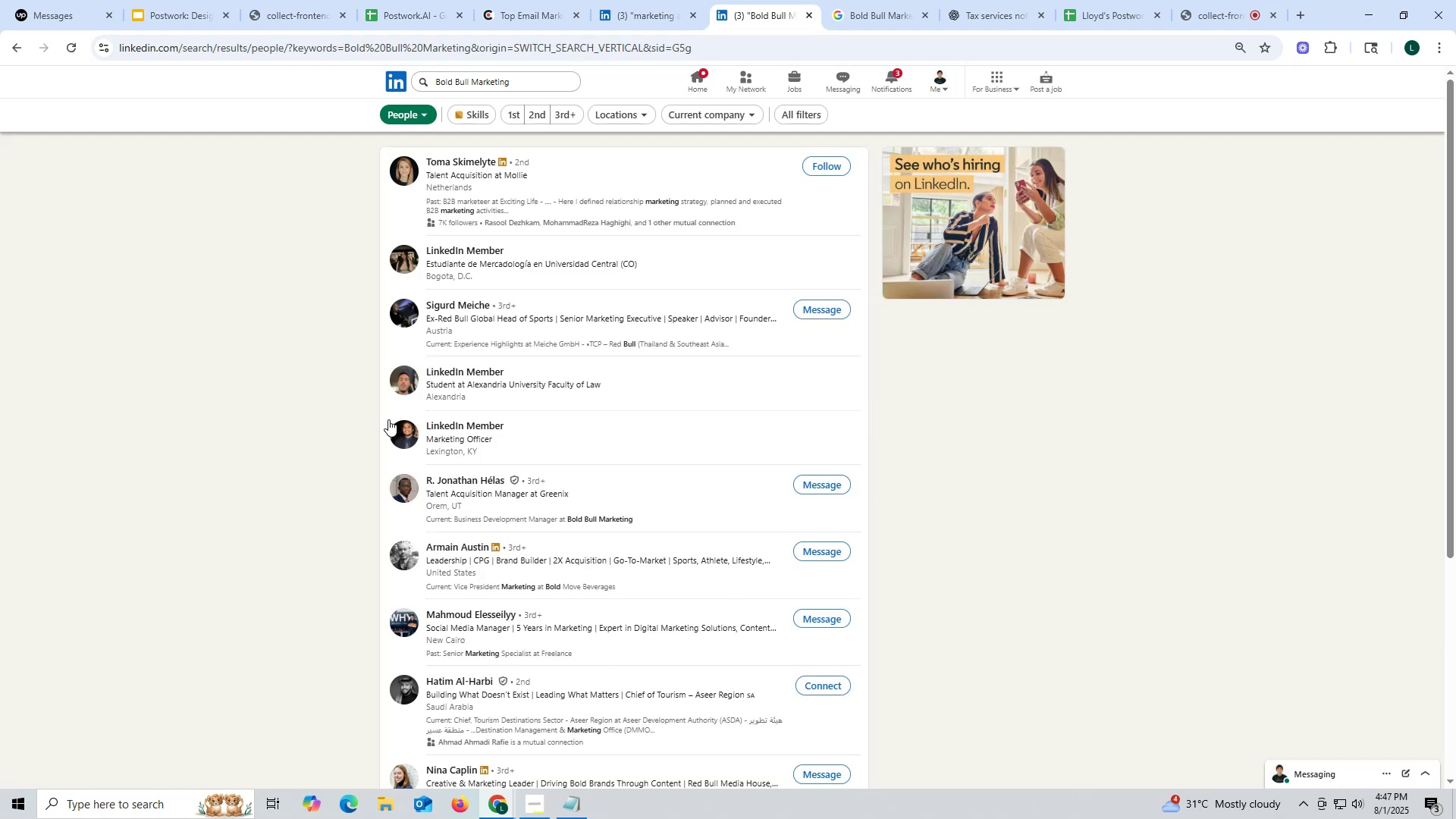 
left_click([457, 475])
 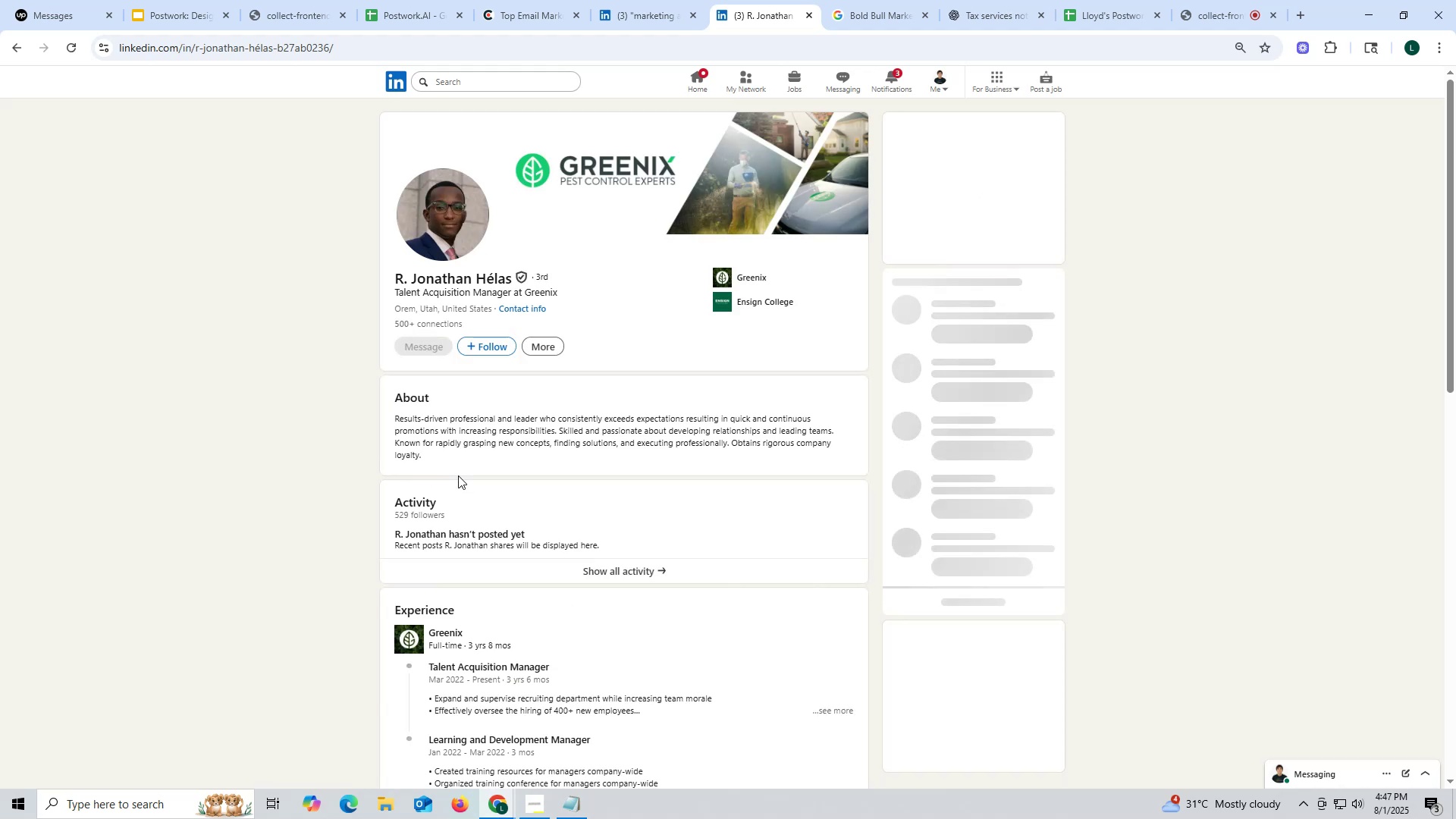 
scroll: coordinate [458, 475], scroll_direction: down, amount: 6.0
 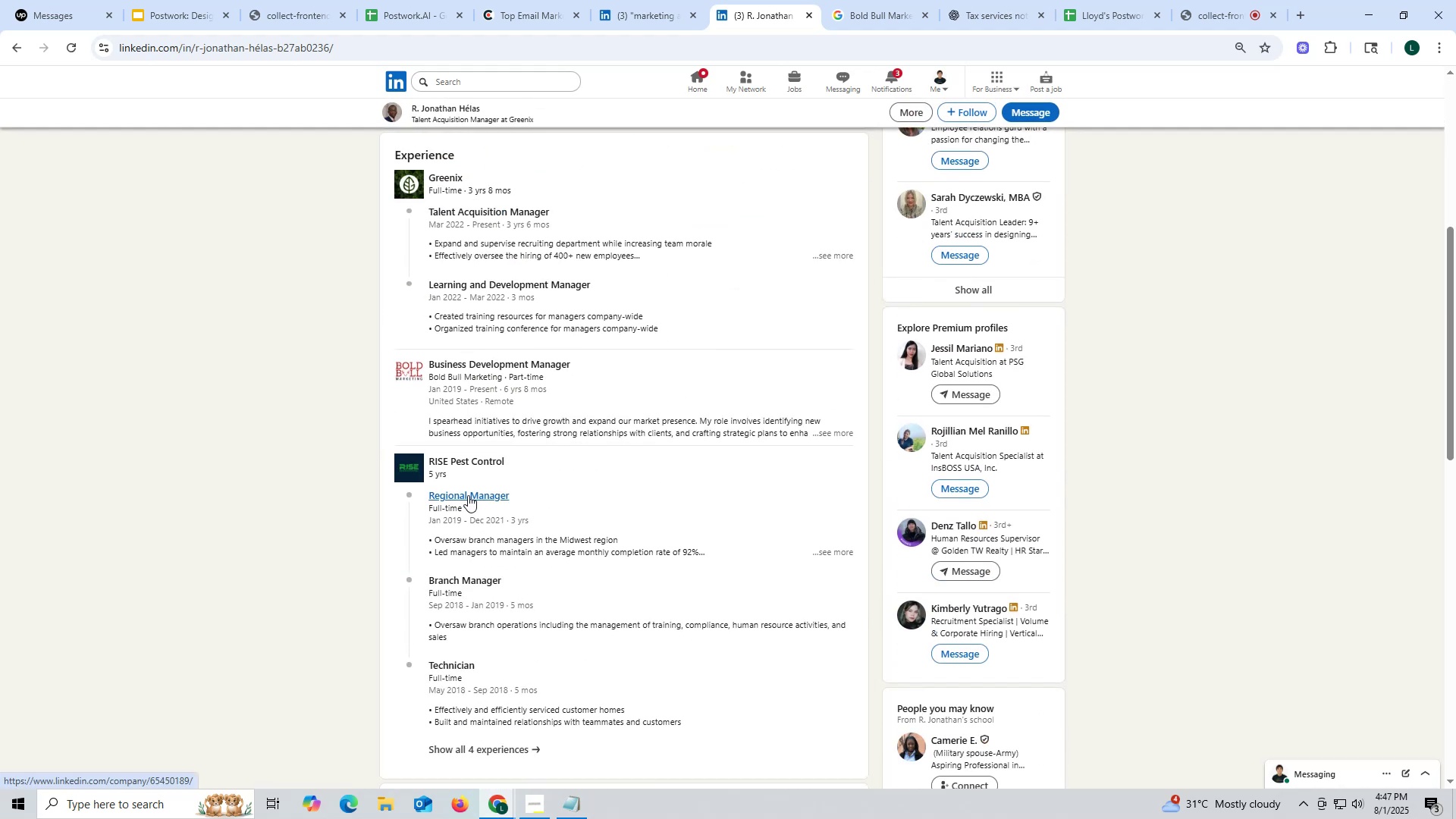 
scroll: coordinate [818, 368], scroll_direction: up, amount: 10.0
 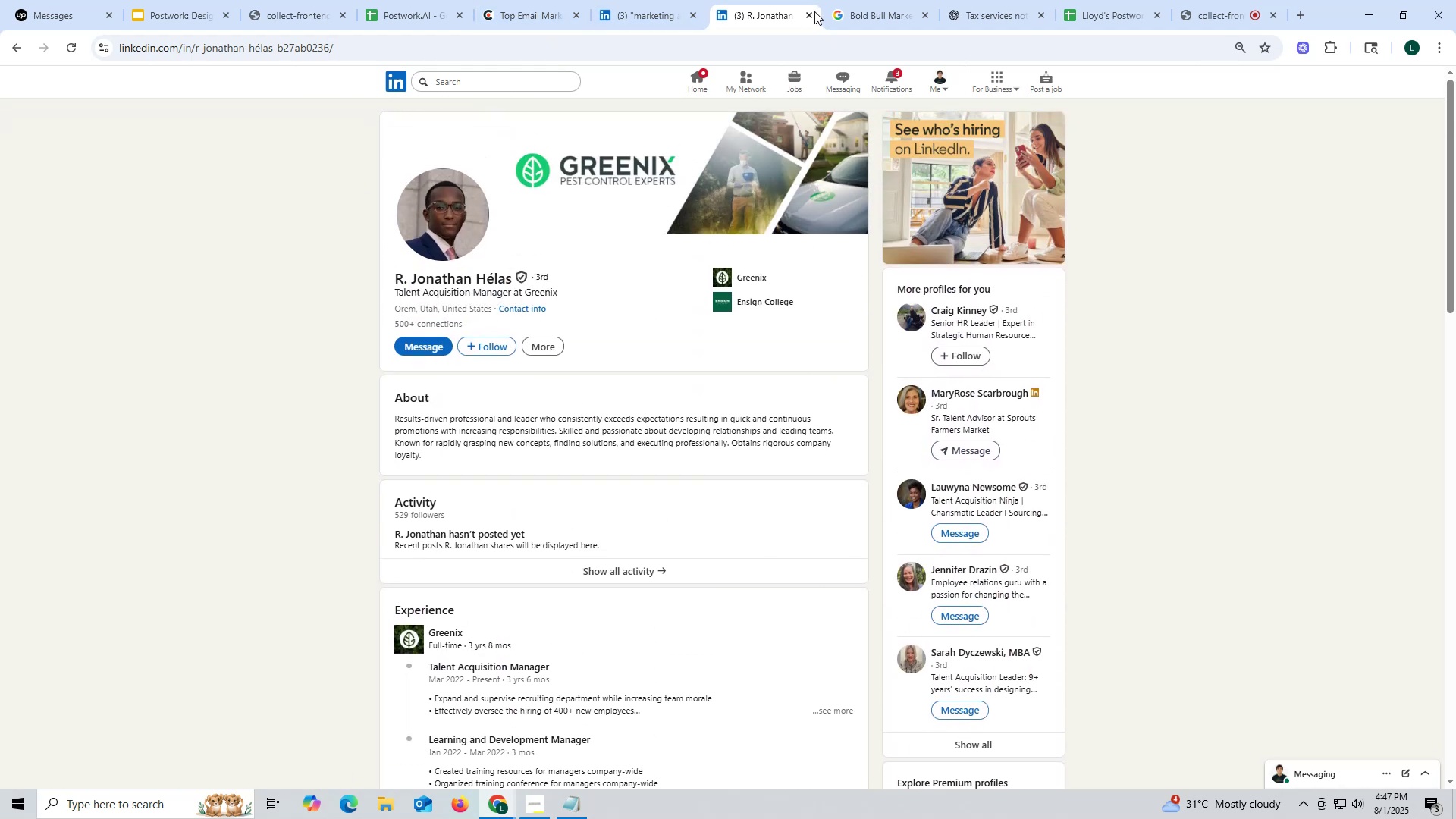 
left_click([665, 20])
 